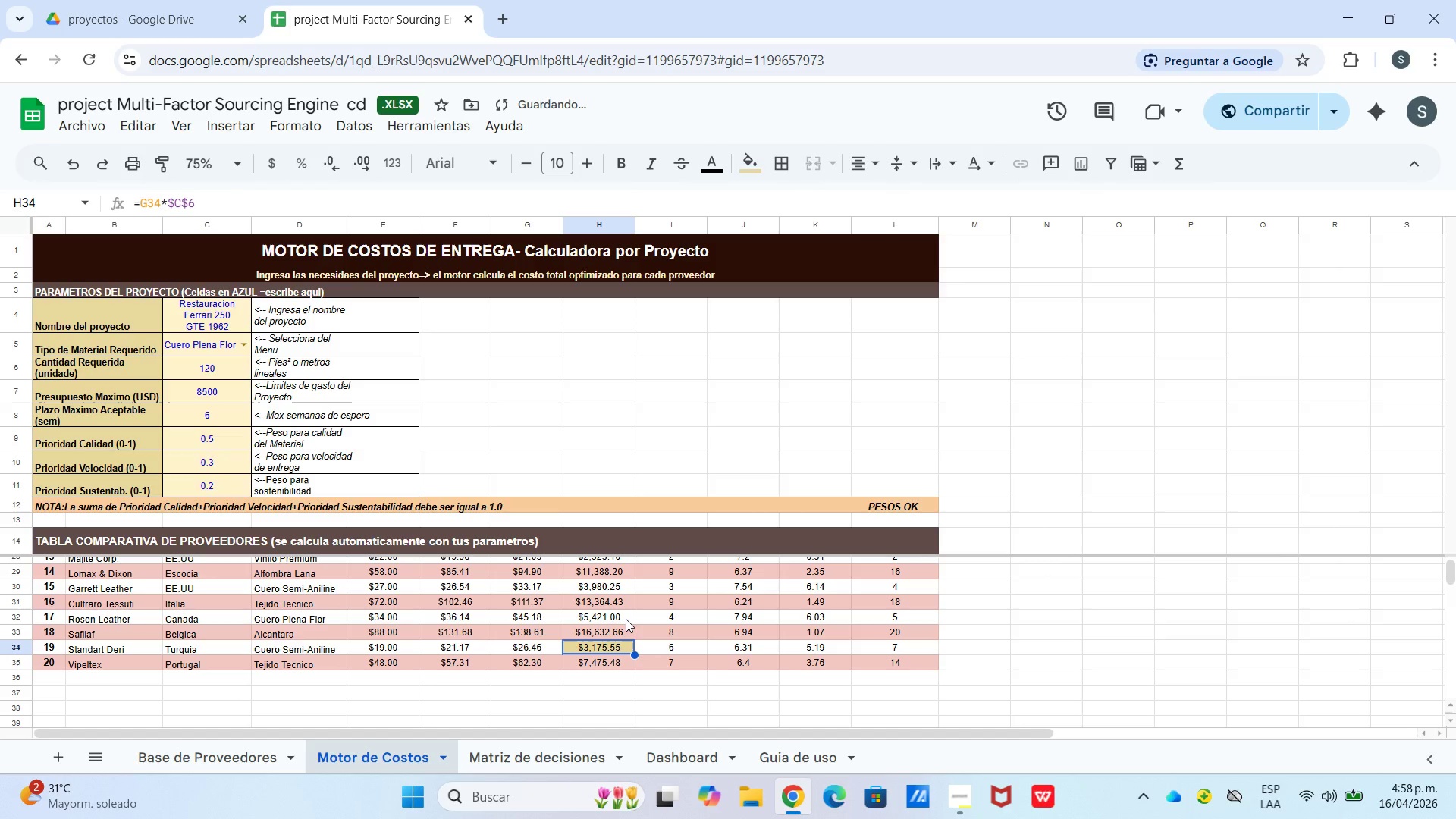 
left_click([626, 618])
 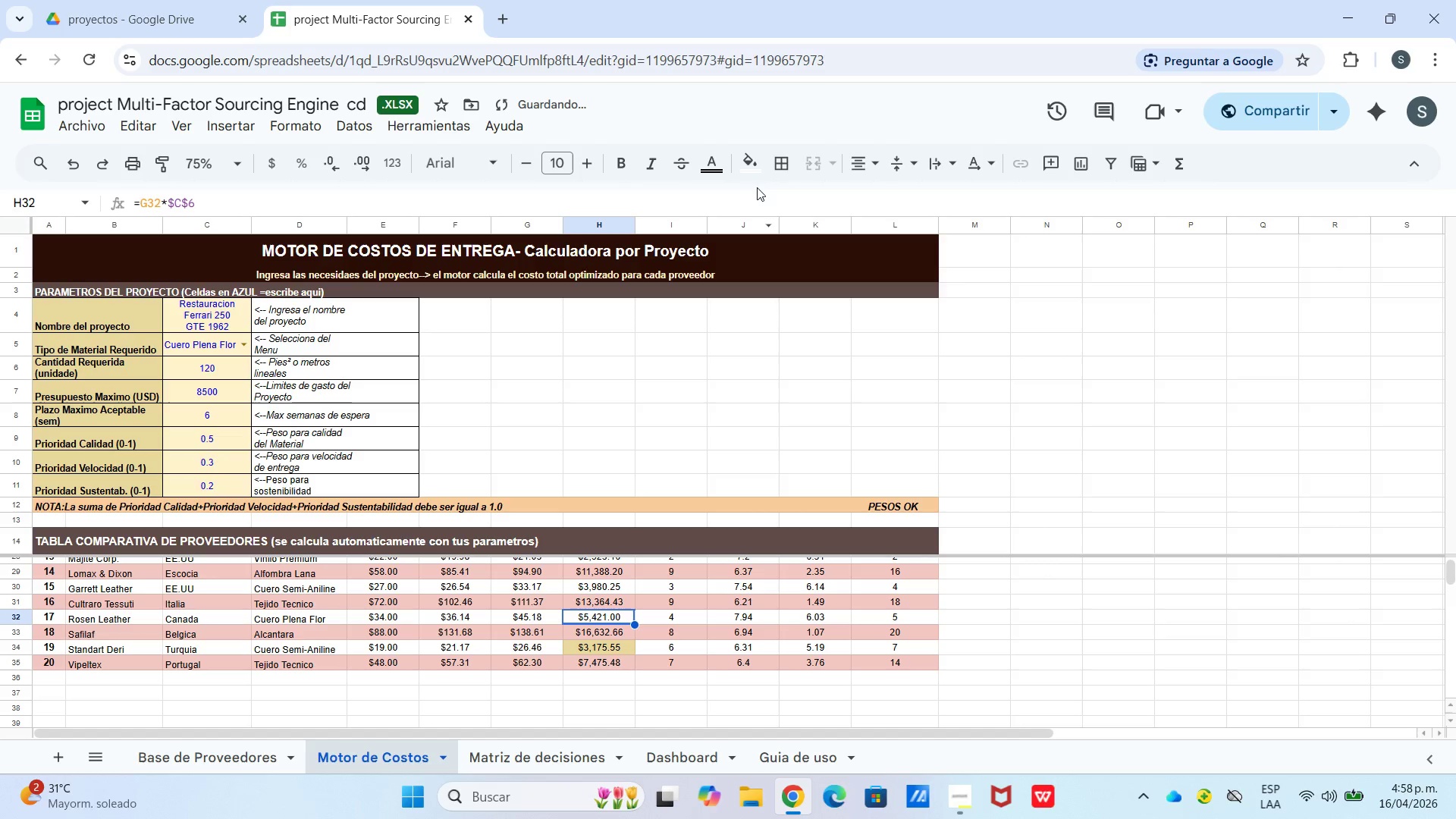 
left_click([752, 167])
 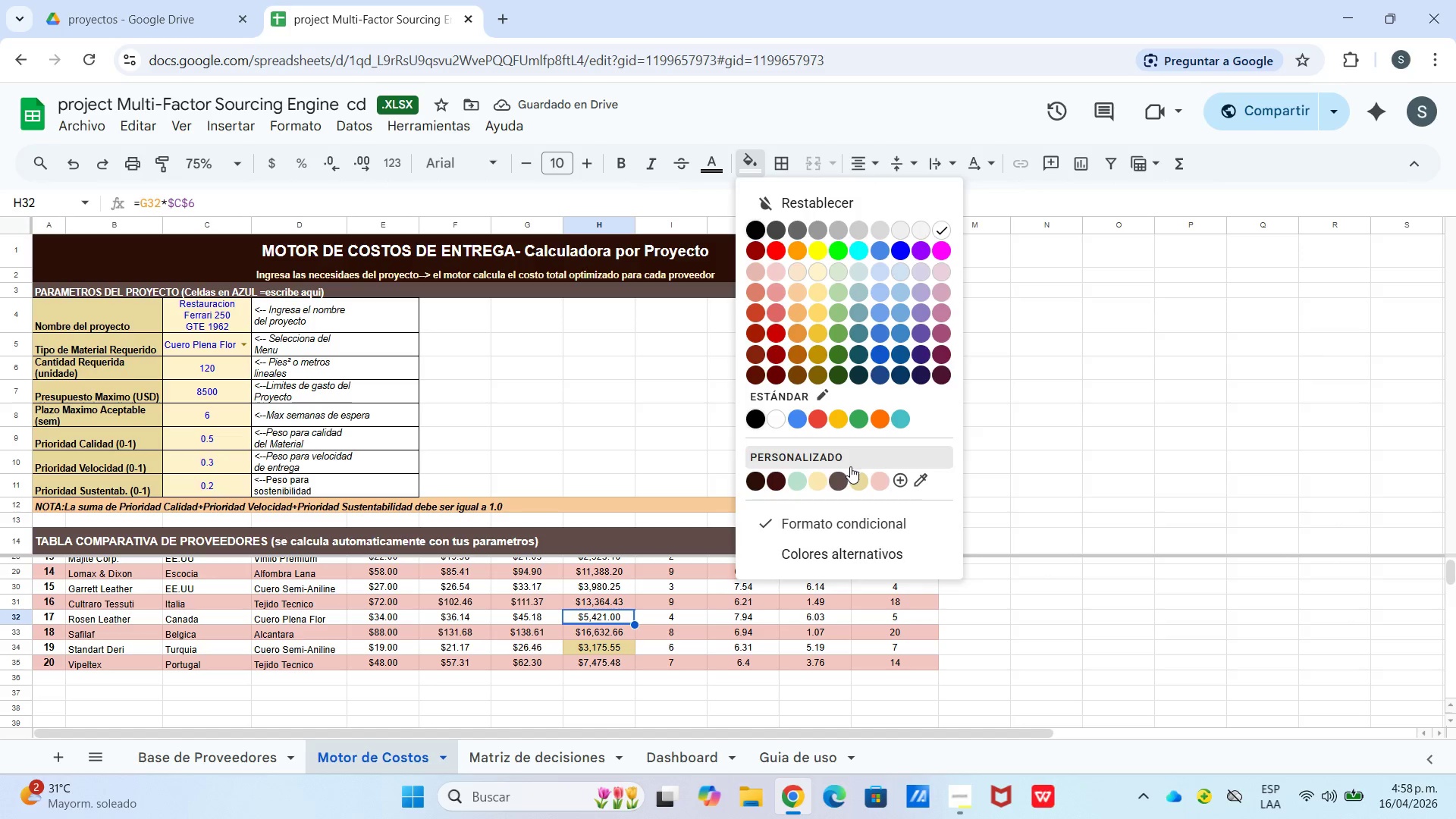 
left_click([853, 487])
 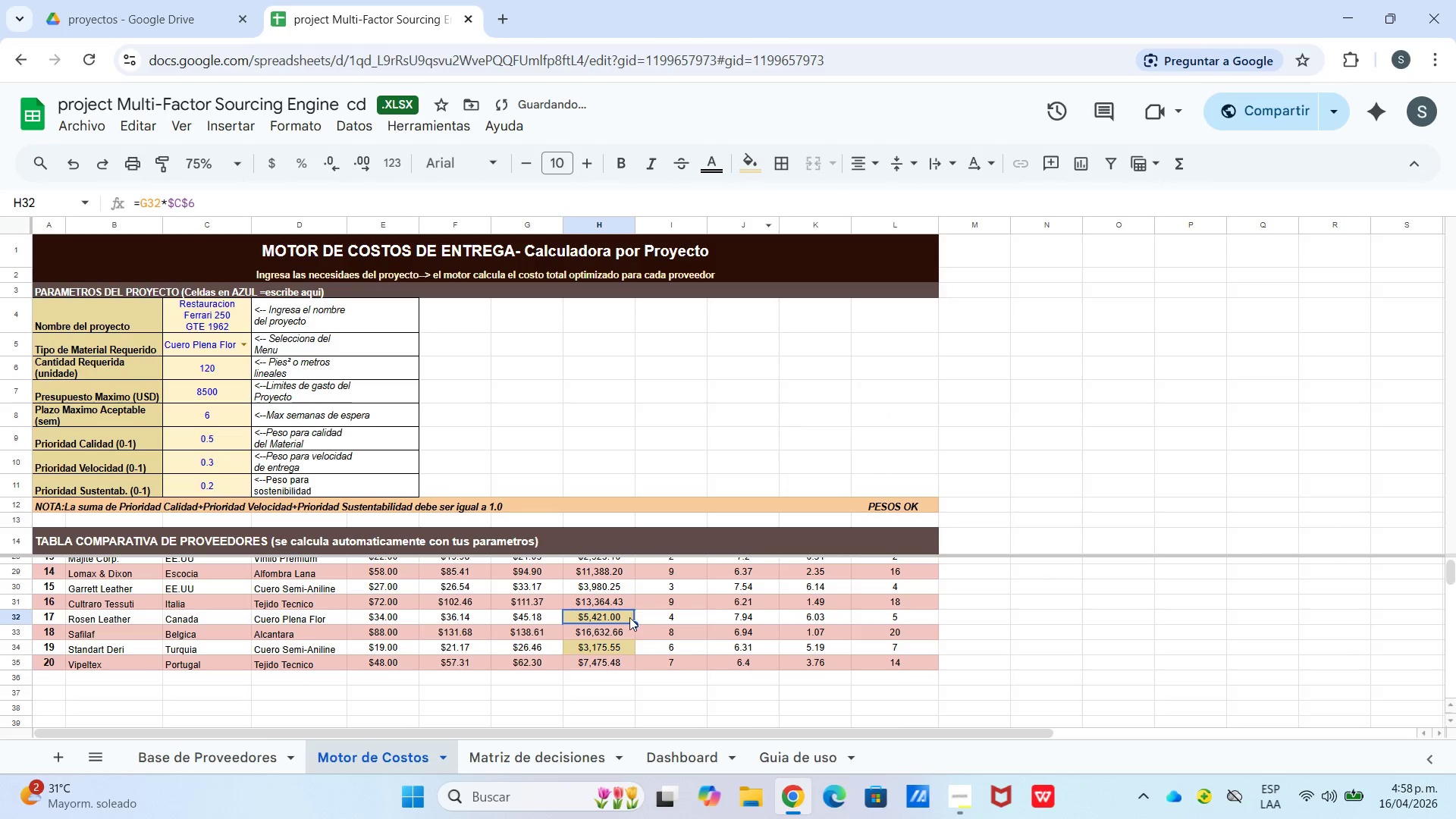 
scroll: coordinate [623, 617], scroll_direction: up, amount: 1.0
 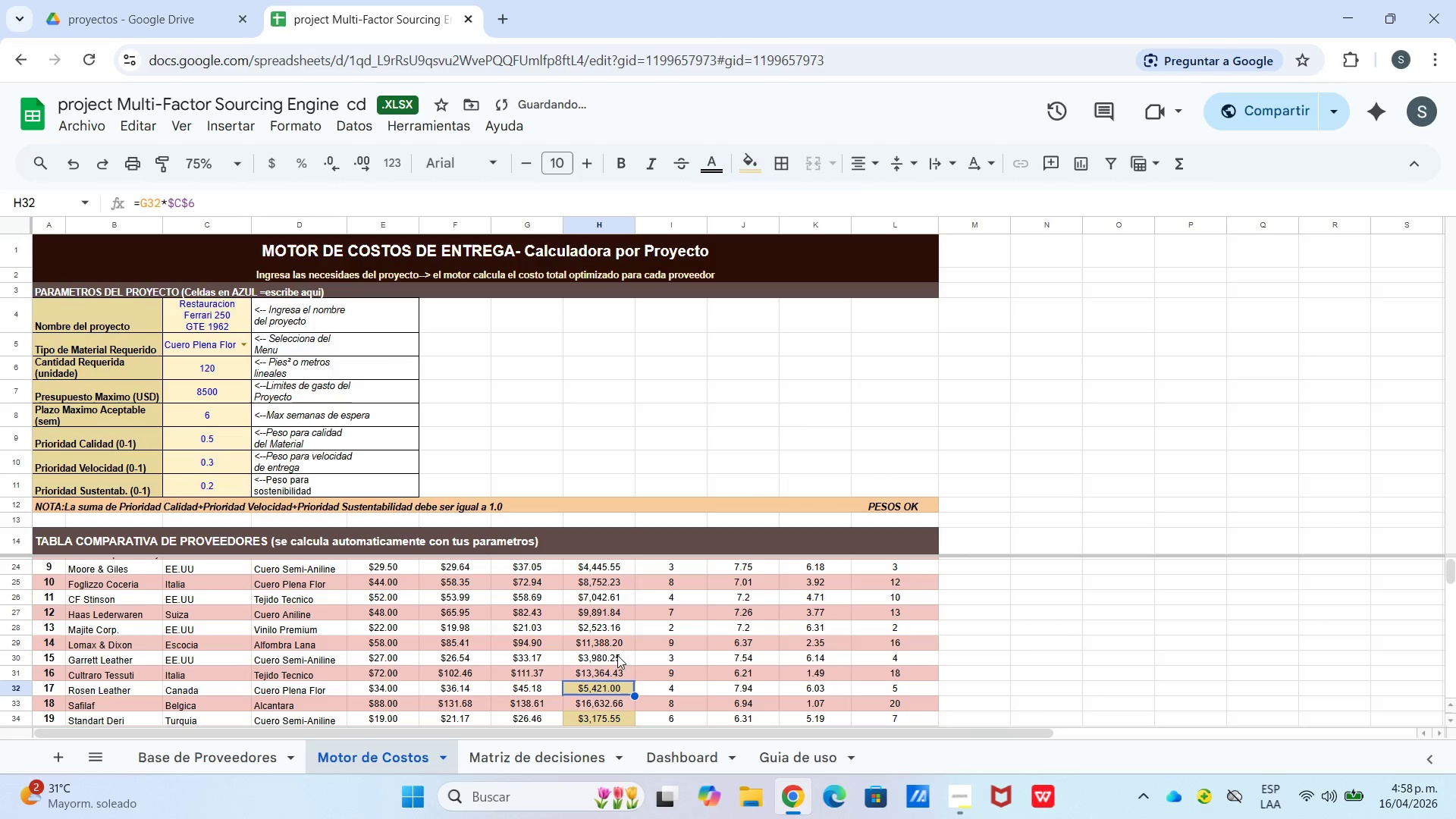 
left_click([617, 662])
 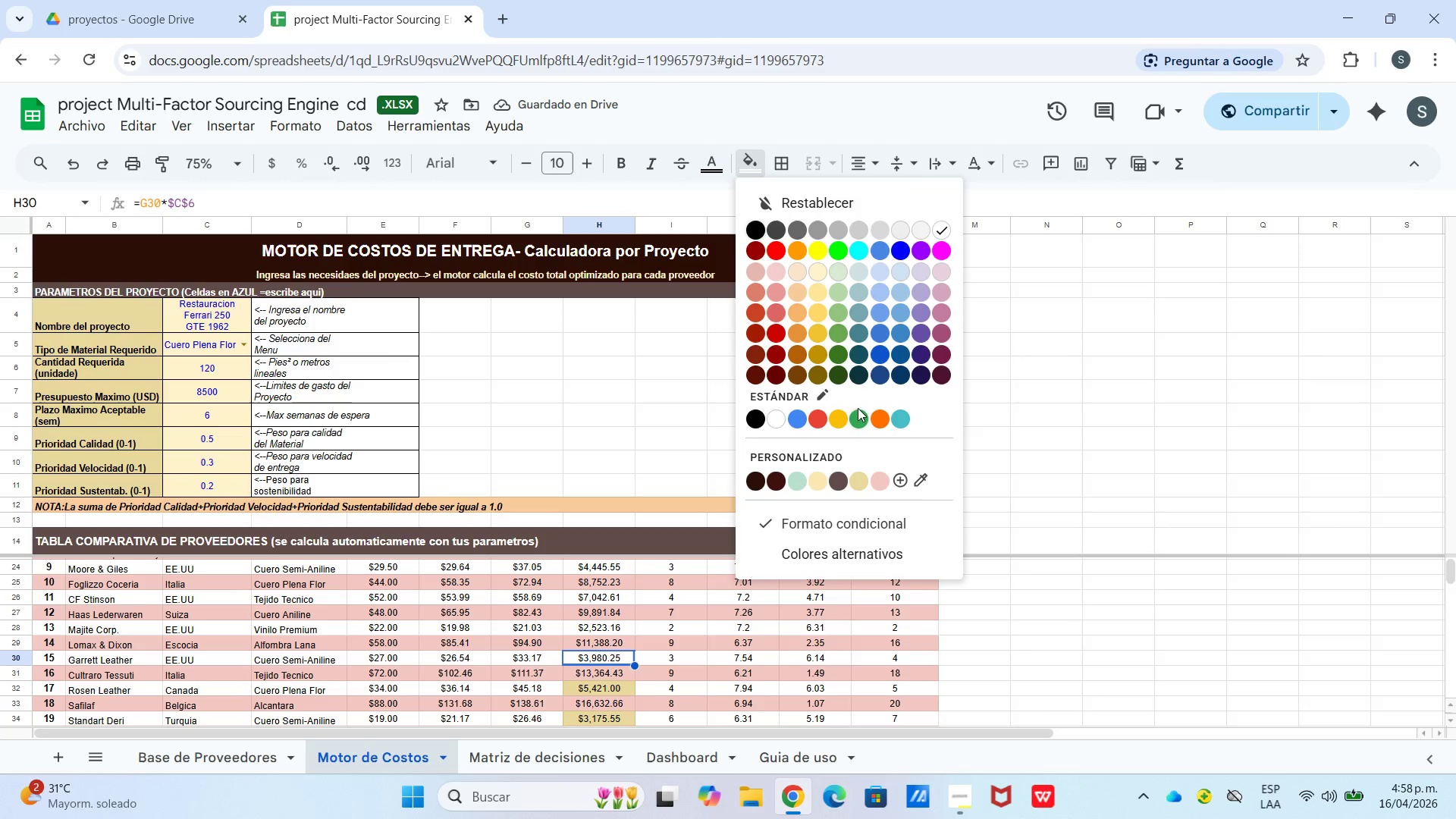 
left_click([861, 479])
 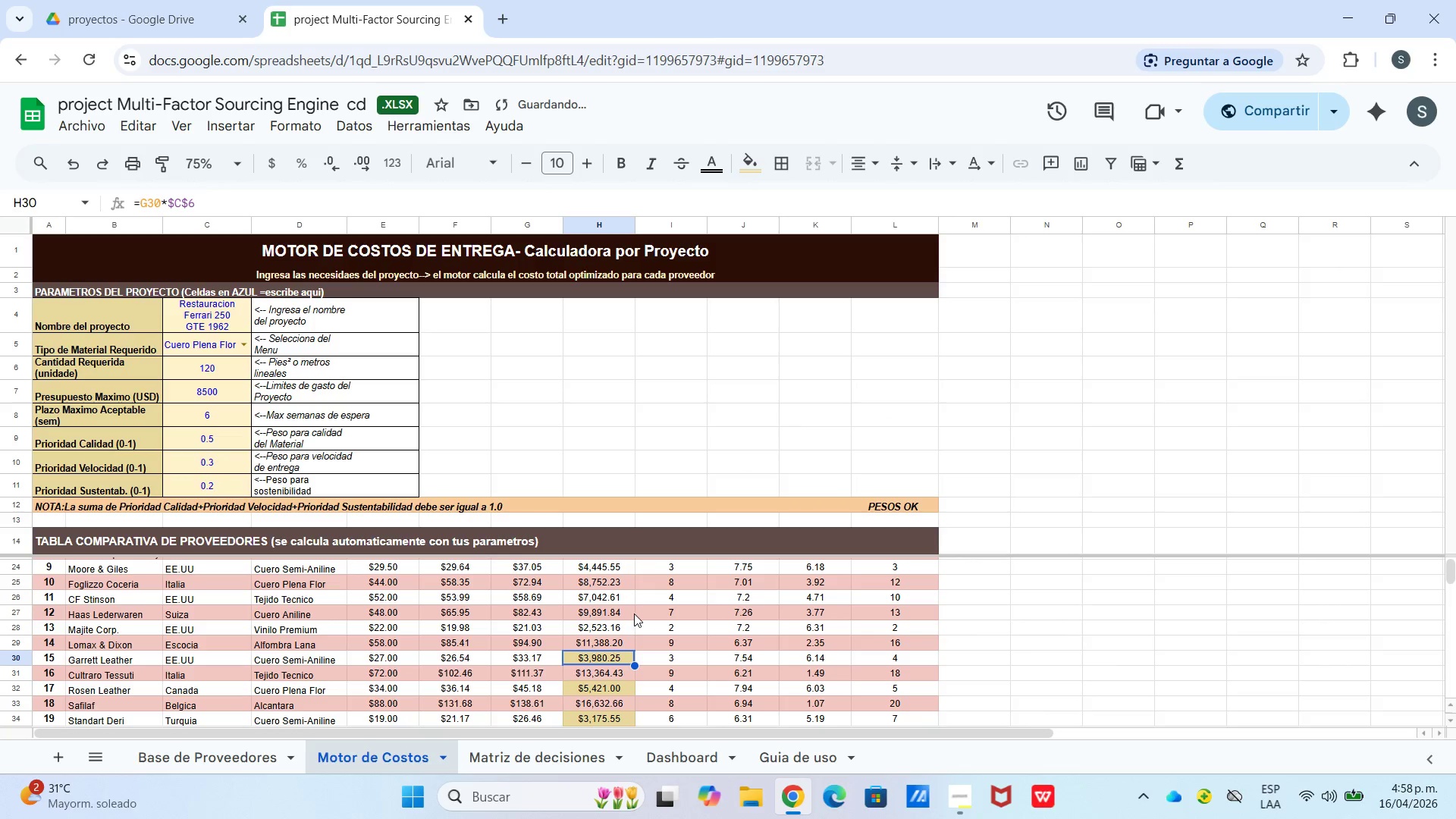 
left_click([629, 628])
 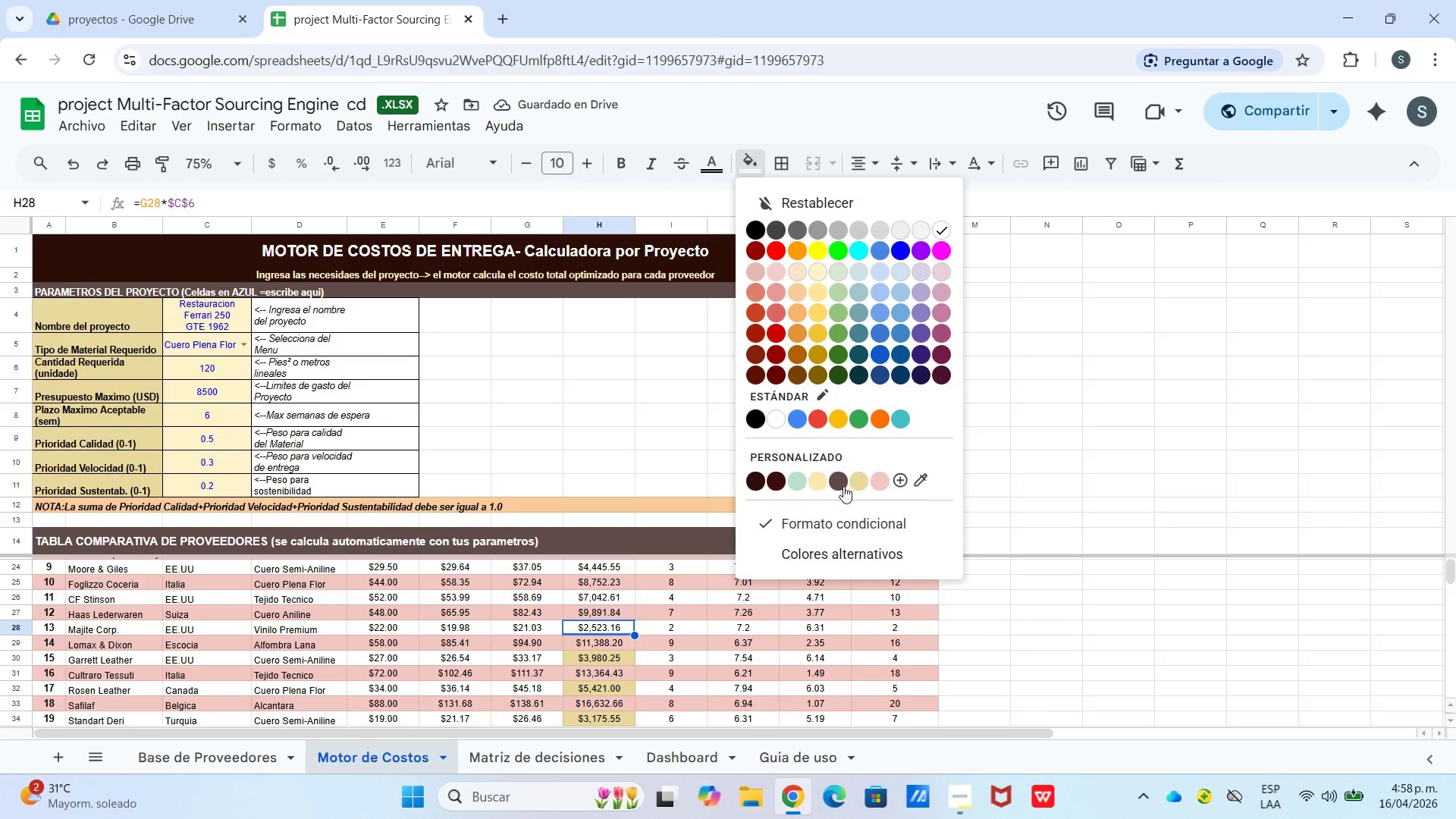 
left_click_drag(start_coordinate=[855, 480], to_coordinate=[851, 480])
 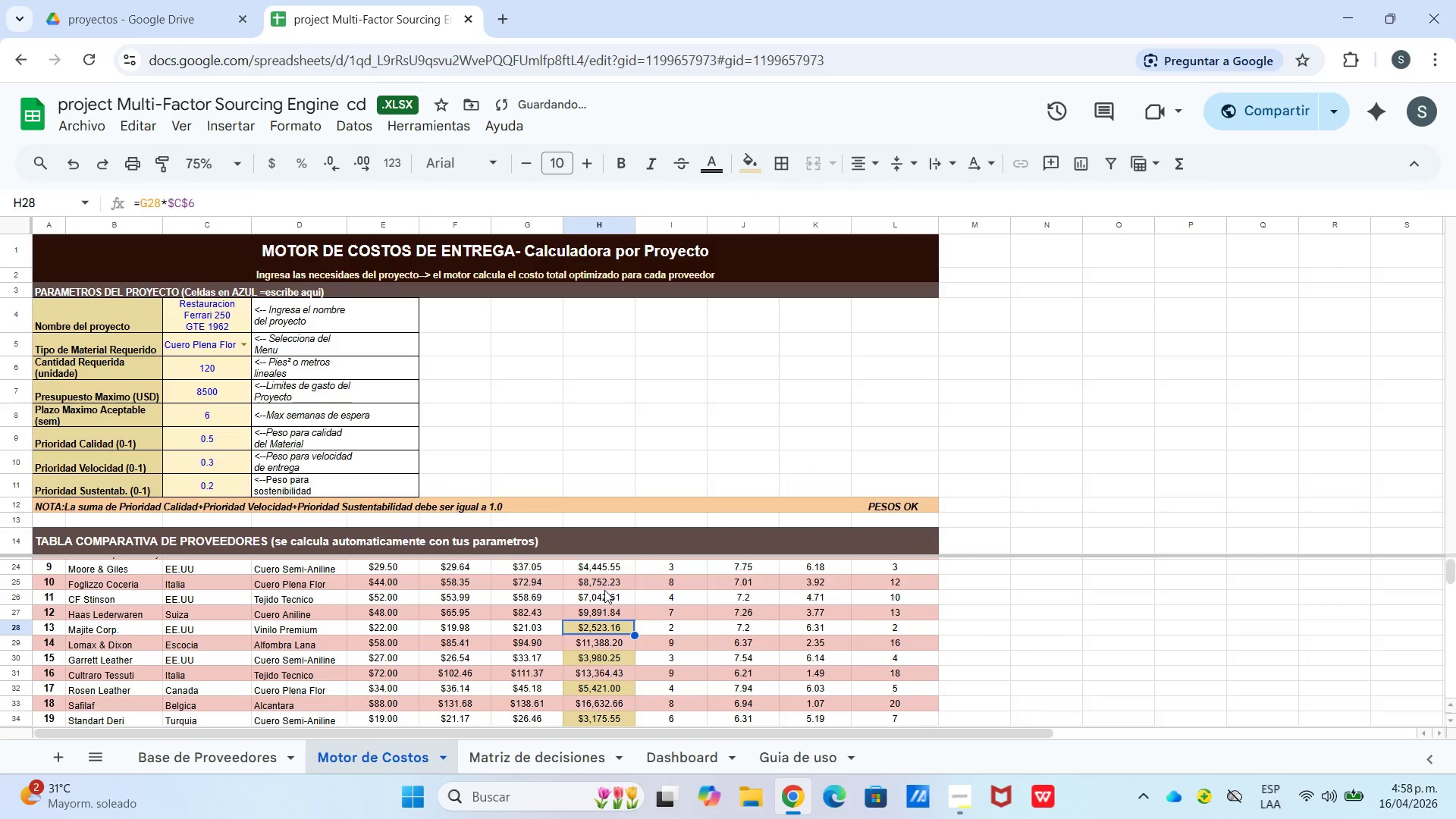 
left_click_drag(start_coordinate=[608, 595], to_coordinate=[613, 590])
 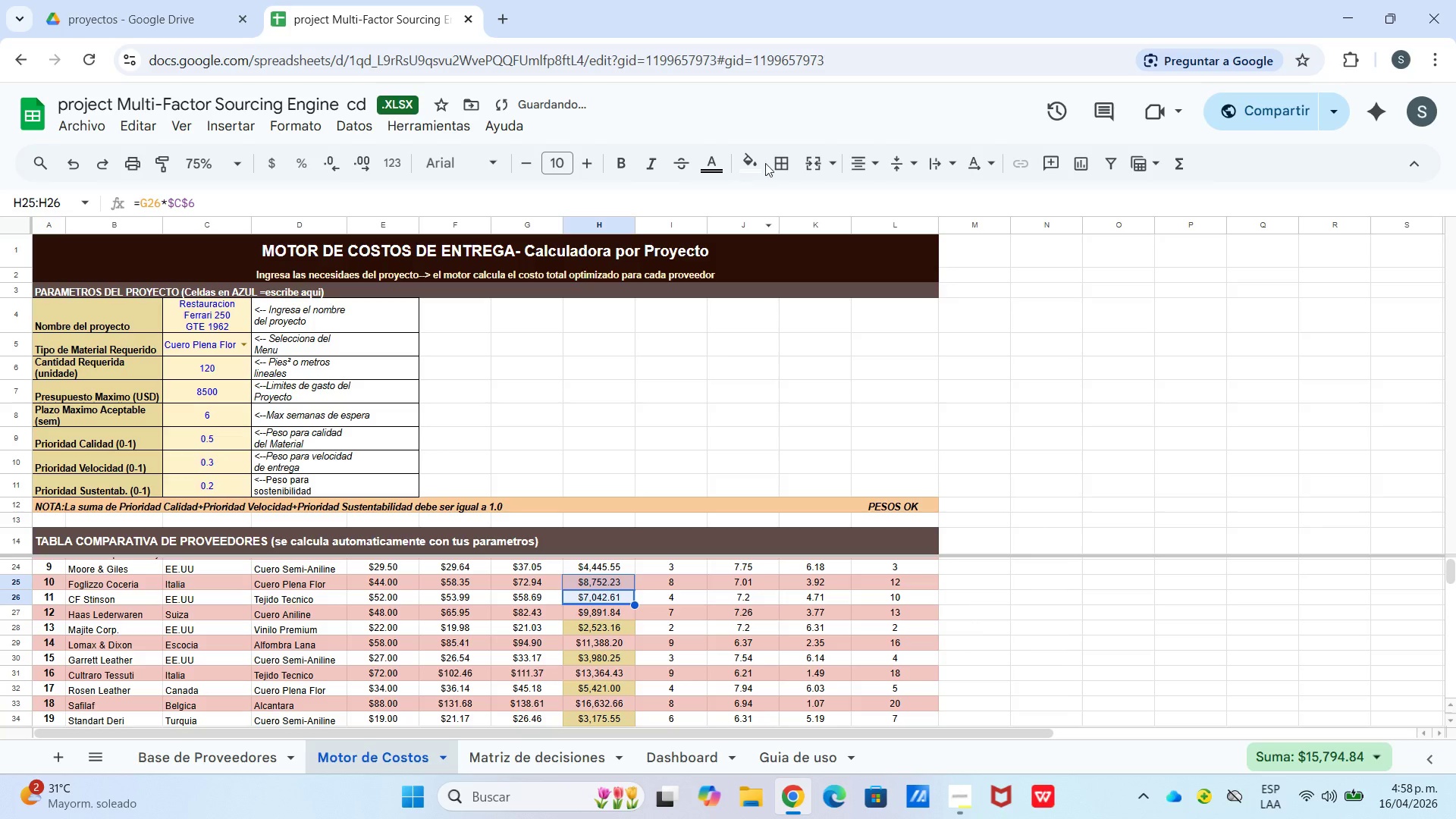 
left_click([765, 161])
 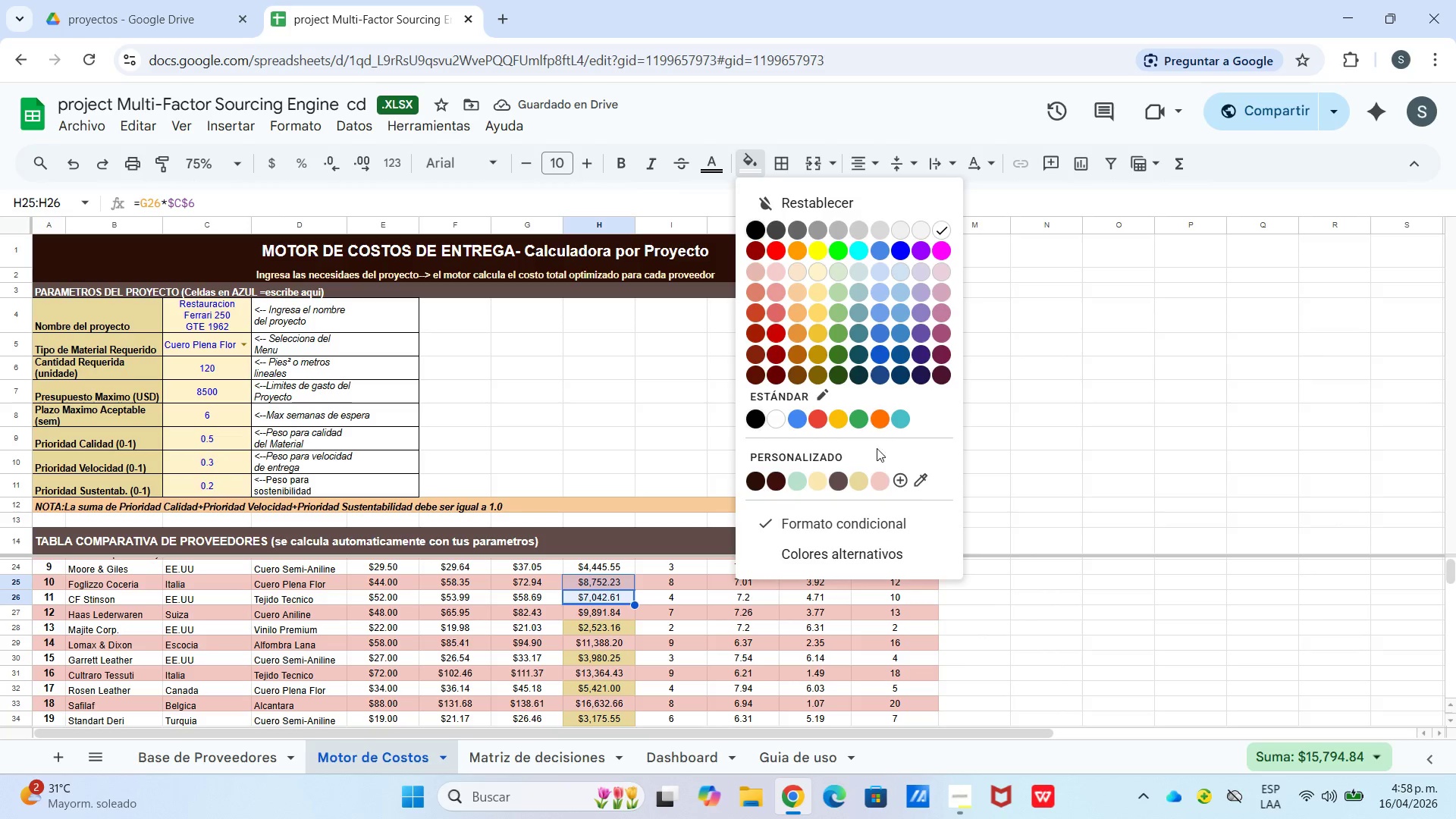 
left_click([867, 482])
 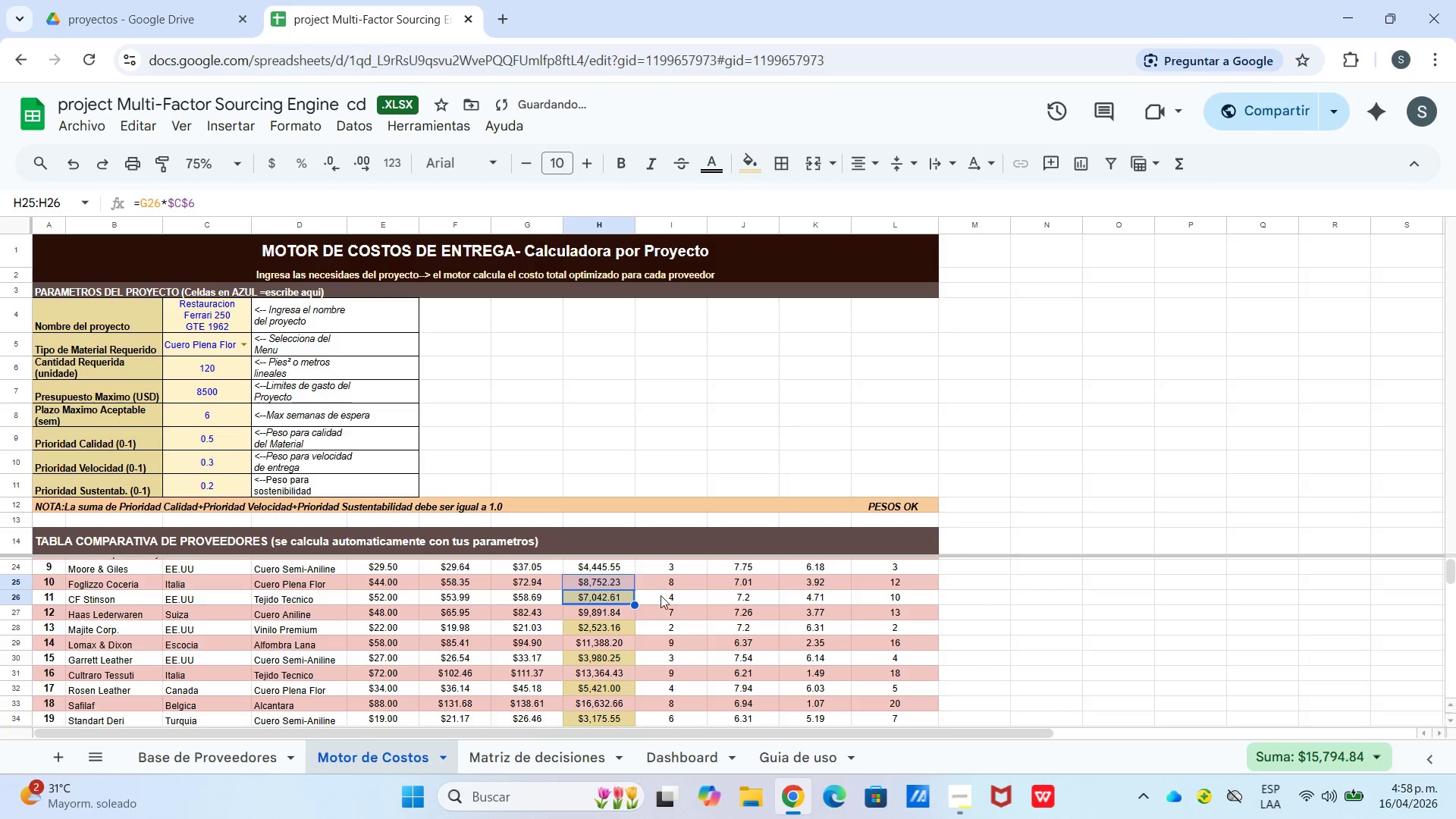 
scroll: coordinate [656, 597], scroll_direction: up, amount: 1.0
 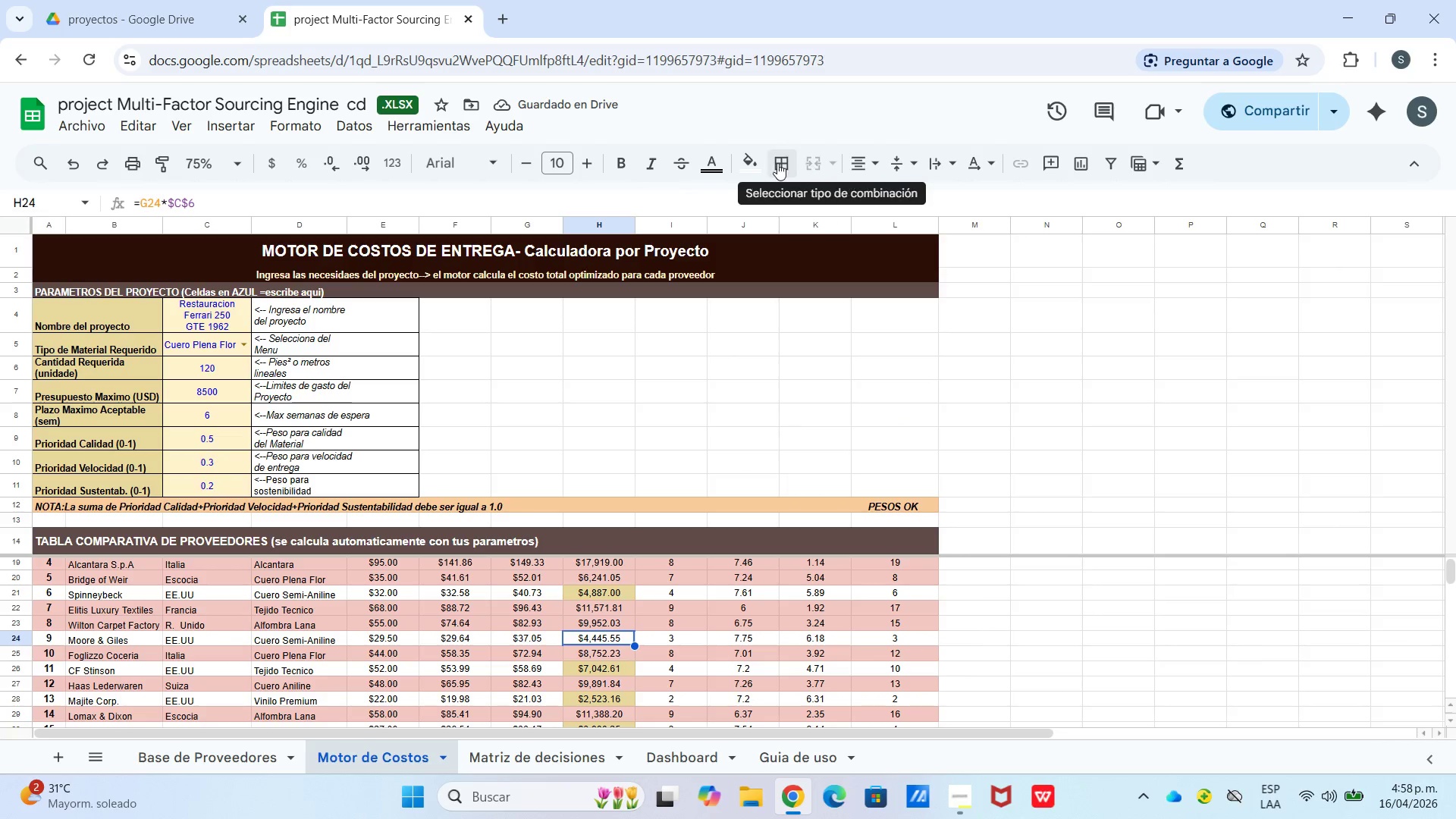 
left_click([745, 166])
 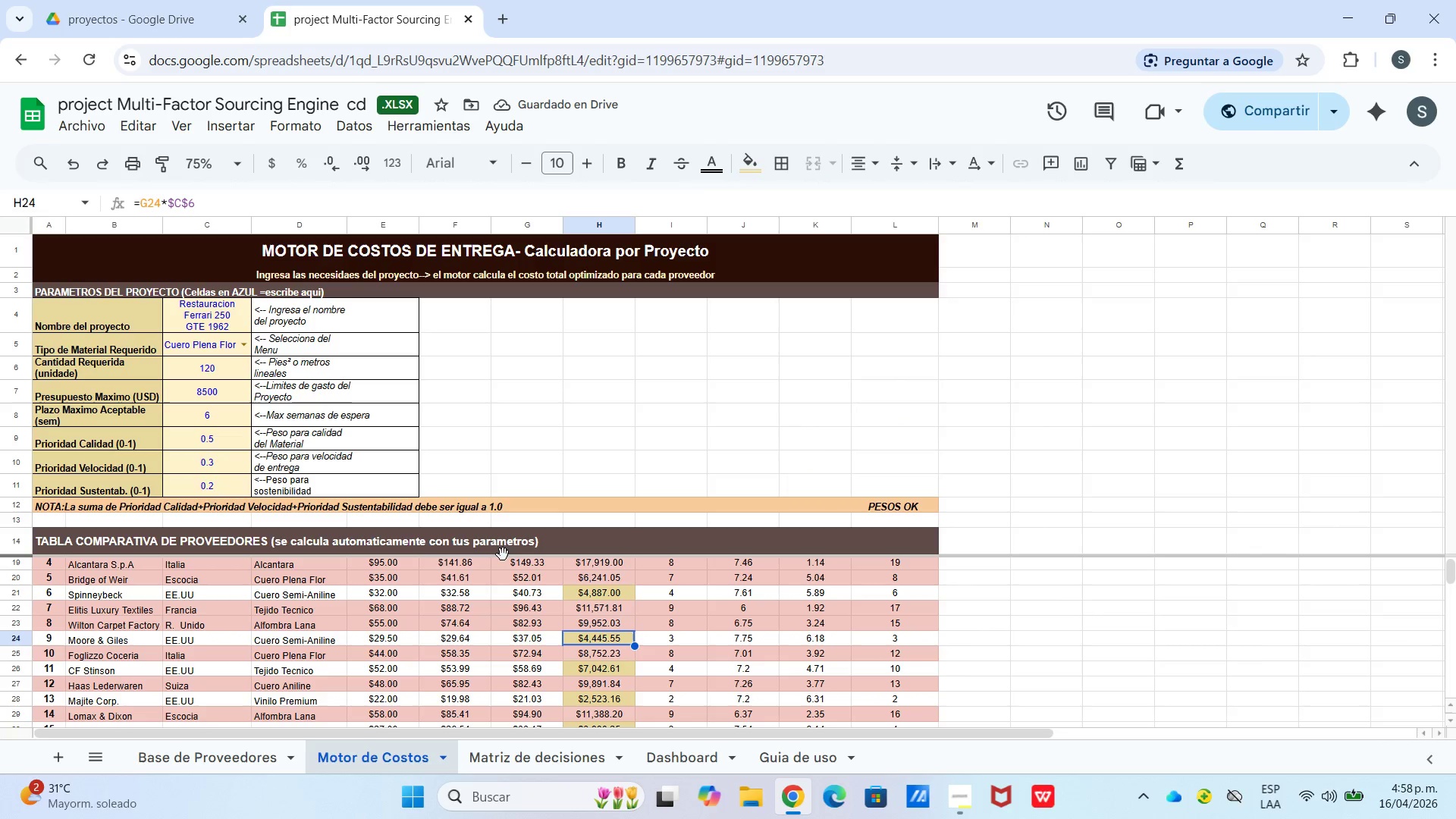 
wait(5.92)
 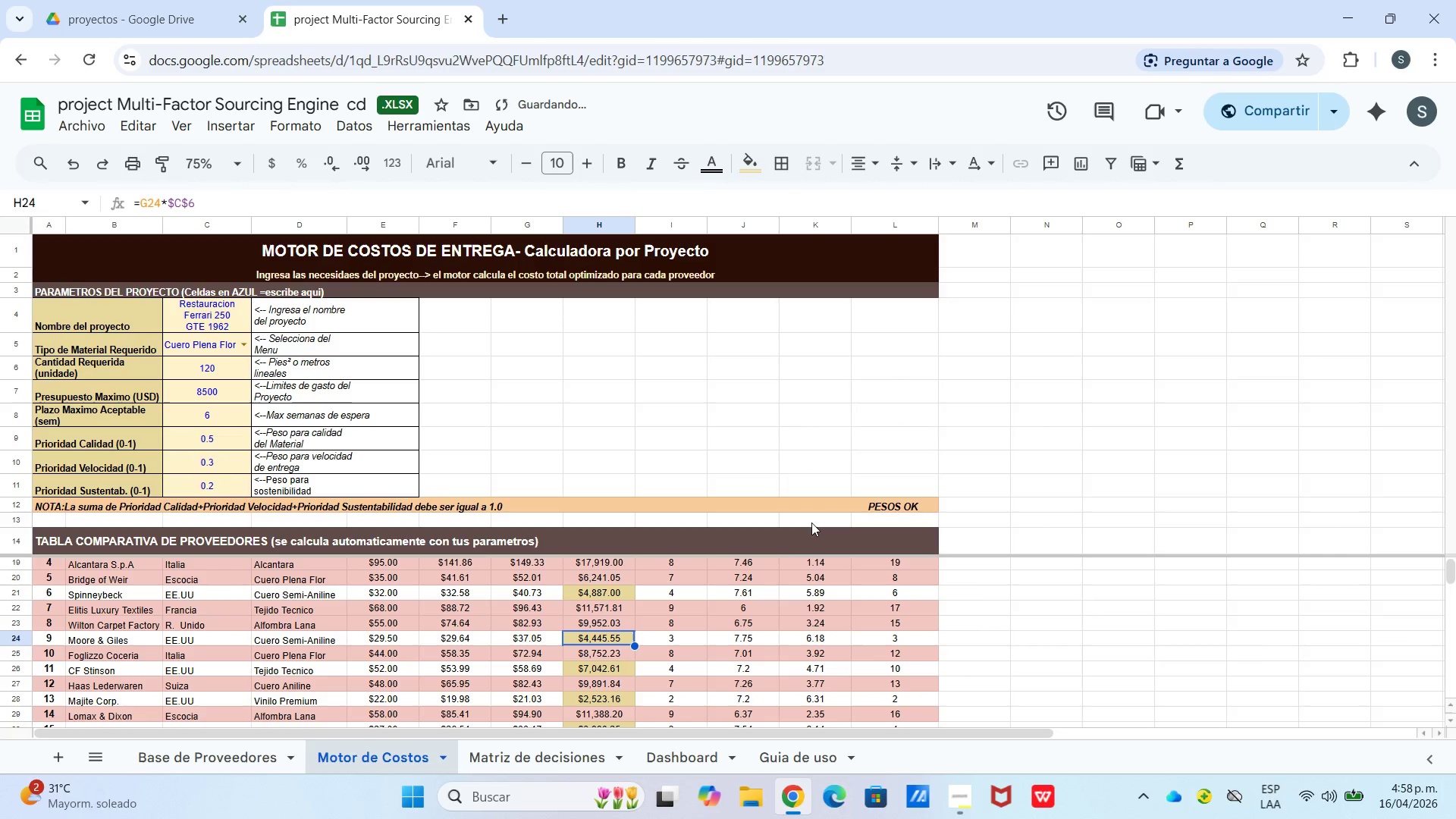 
left_click_drag(start_coordinate=[45, 592], to_coordinate=[705, 595])
 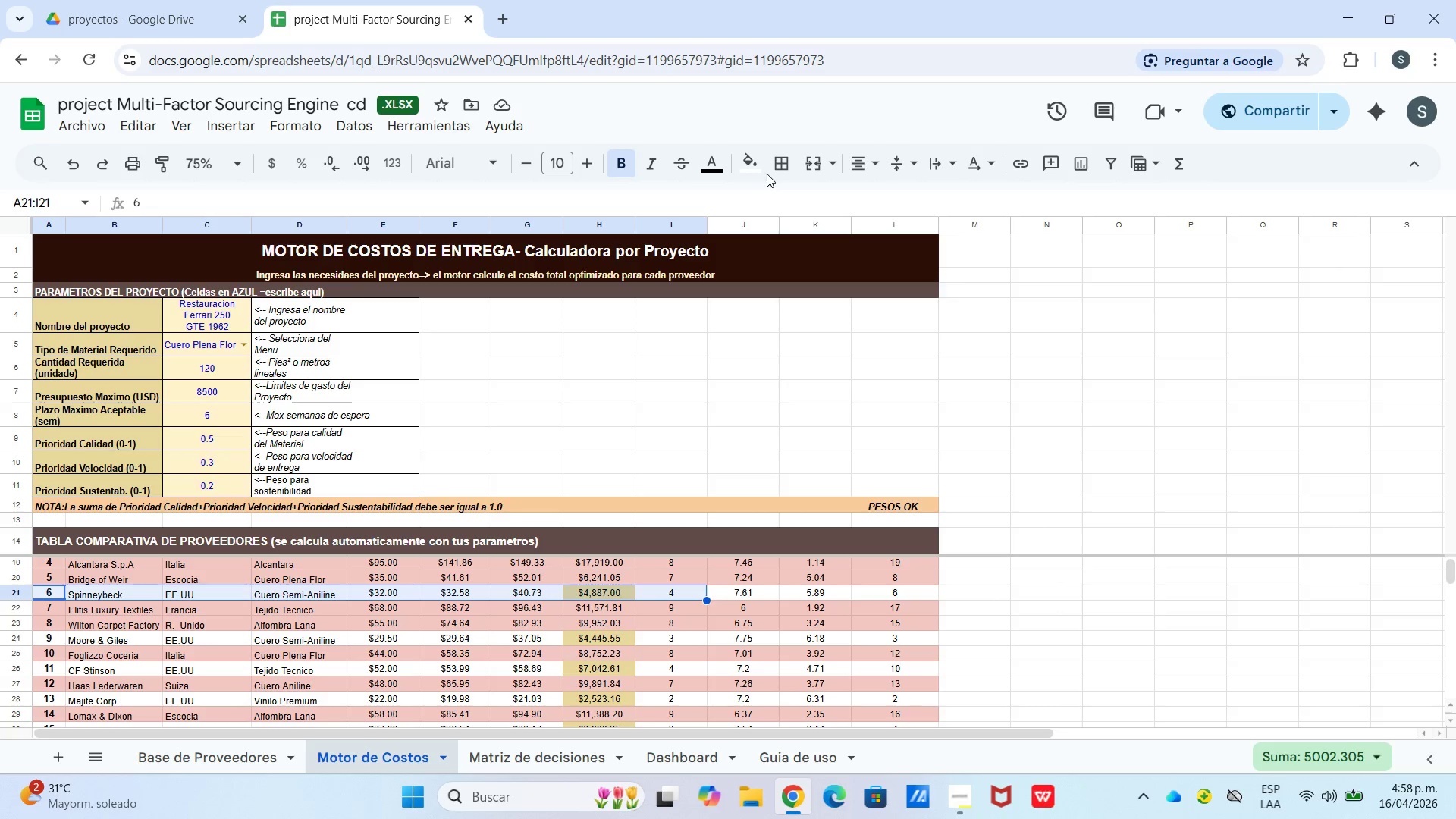 
left_click([748, 153])
 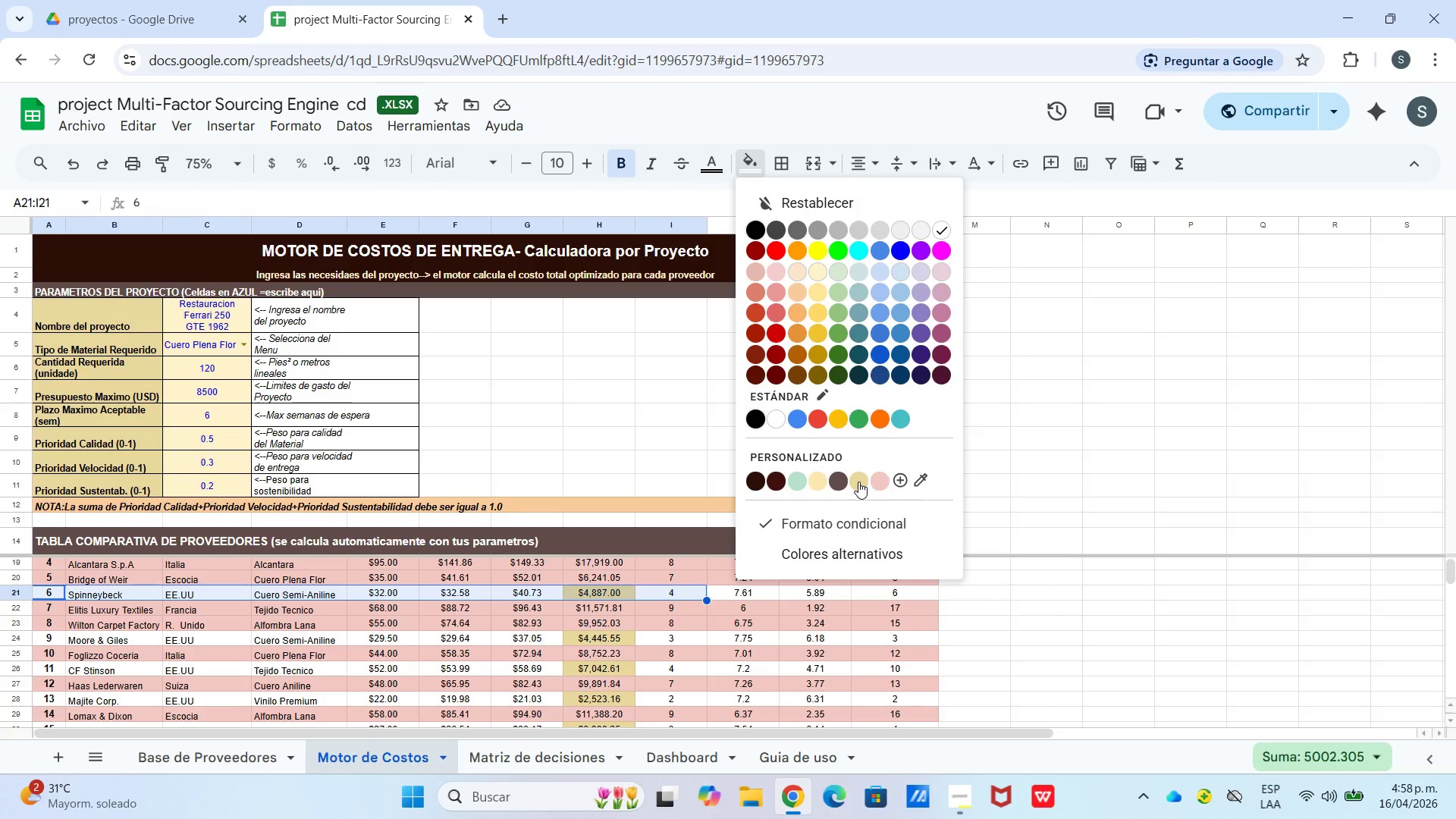 
wait(8.36)
 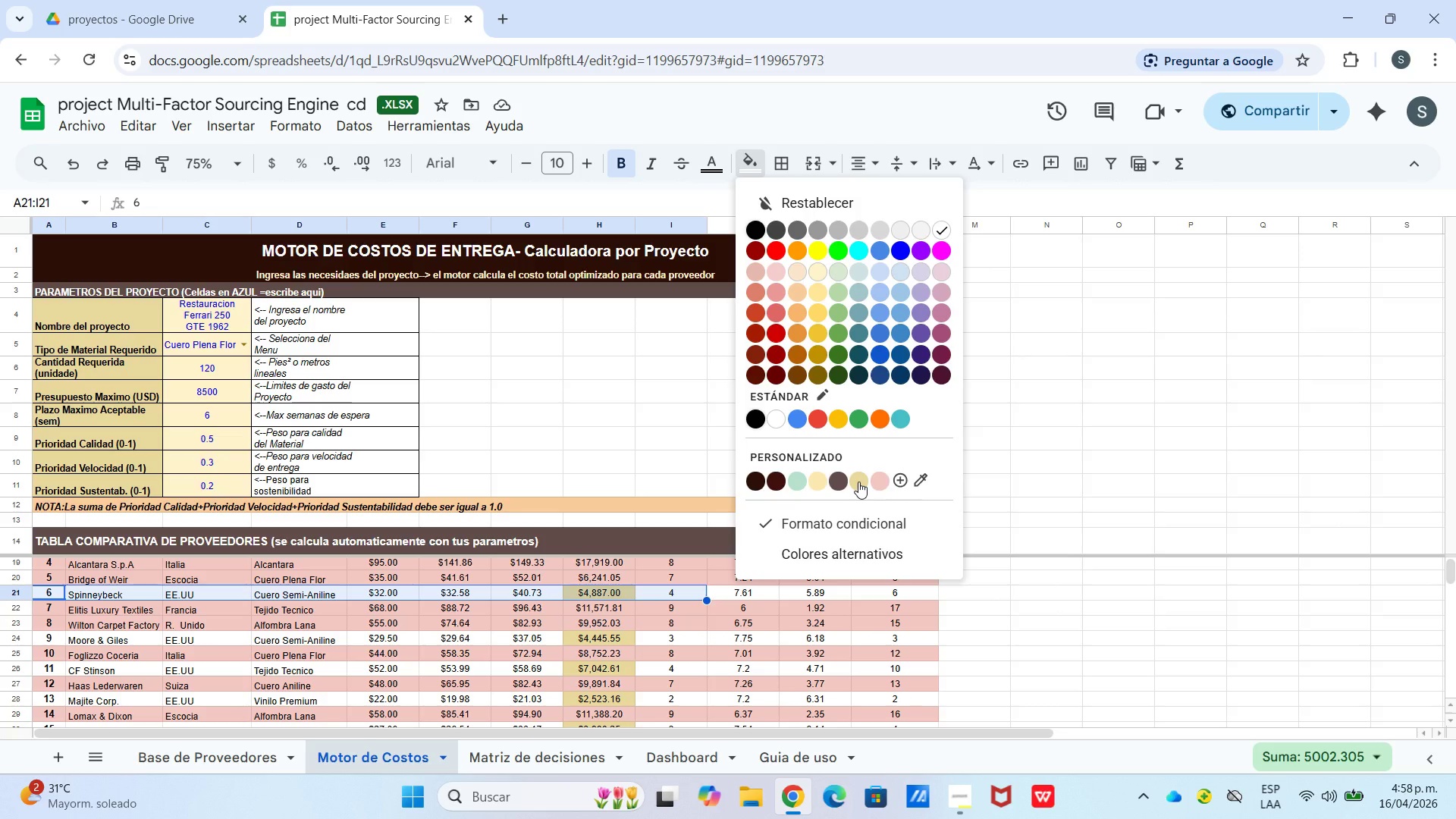 
left_click([815, 482])
 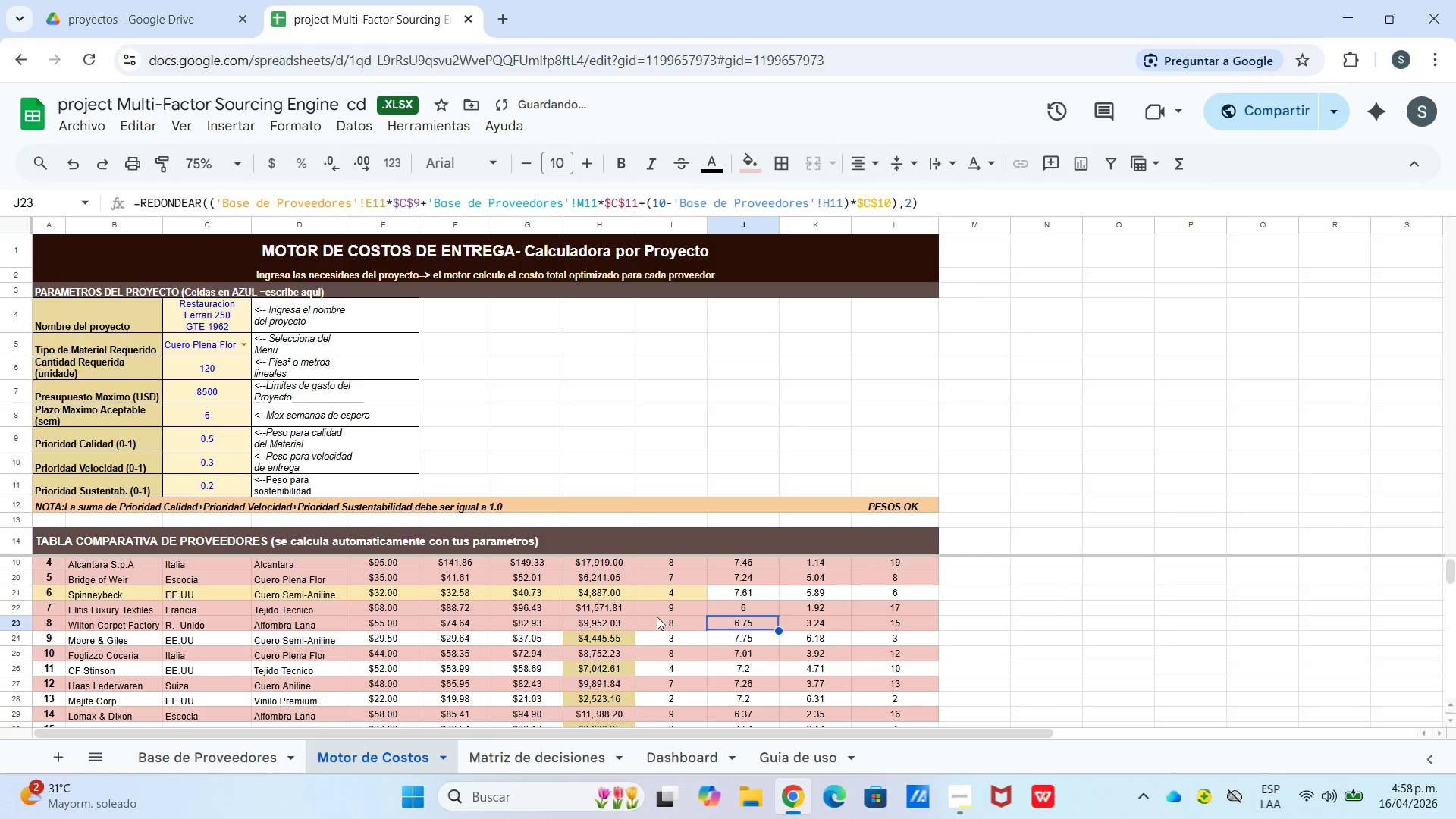 
left_click([608, 591])
 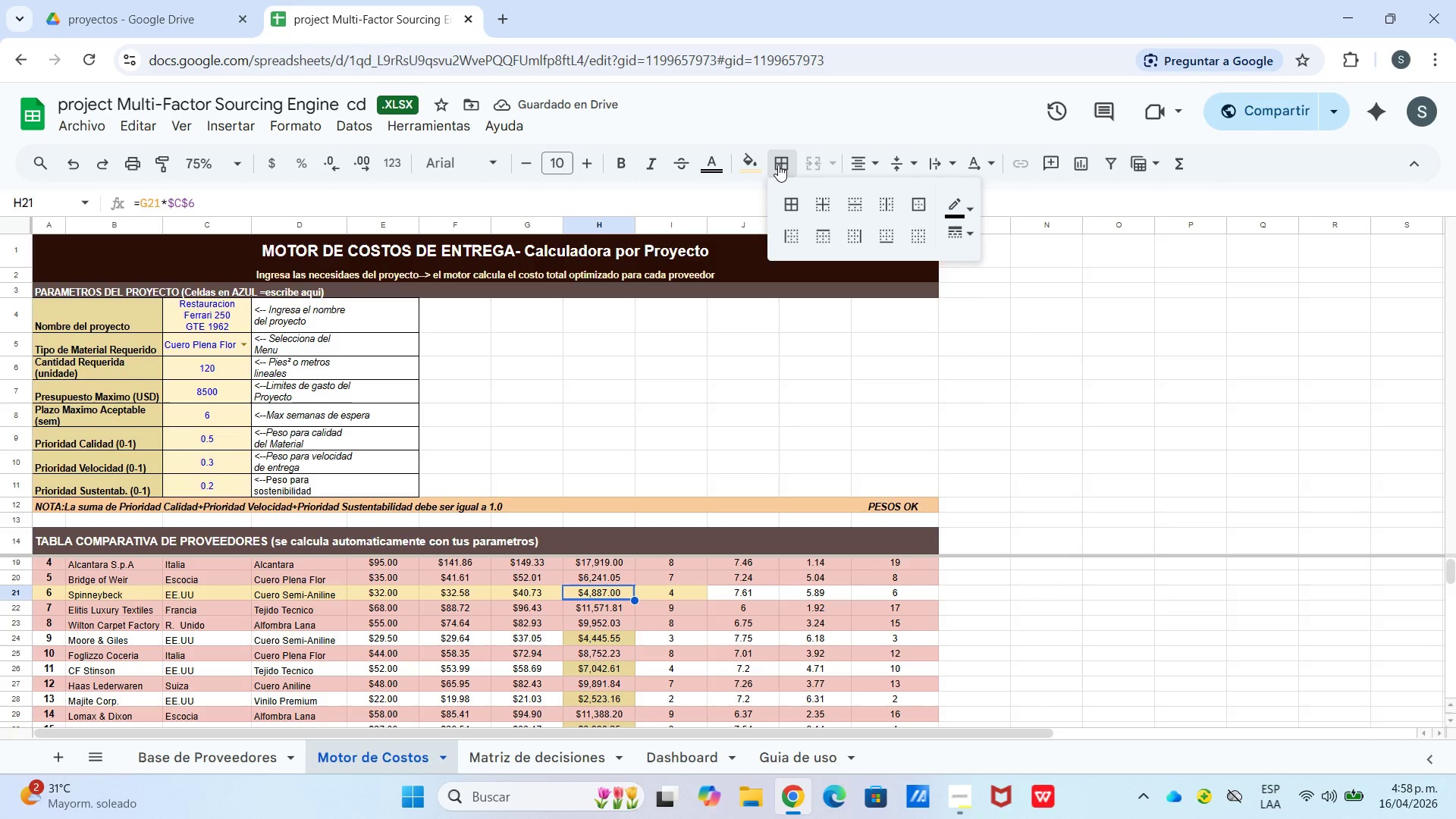 
double_click([753, 162])
 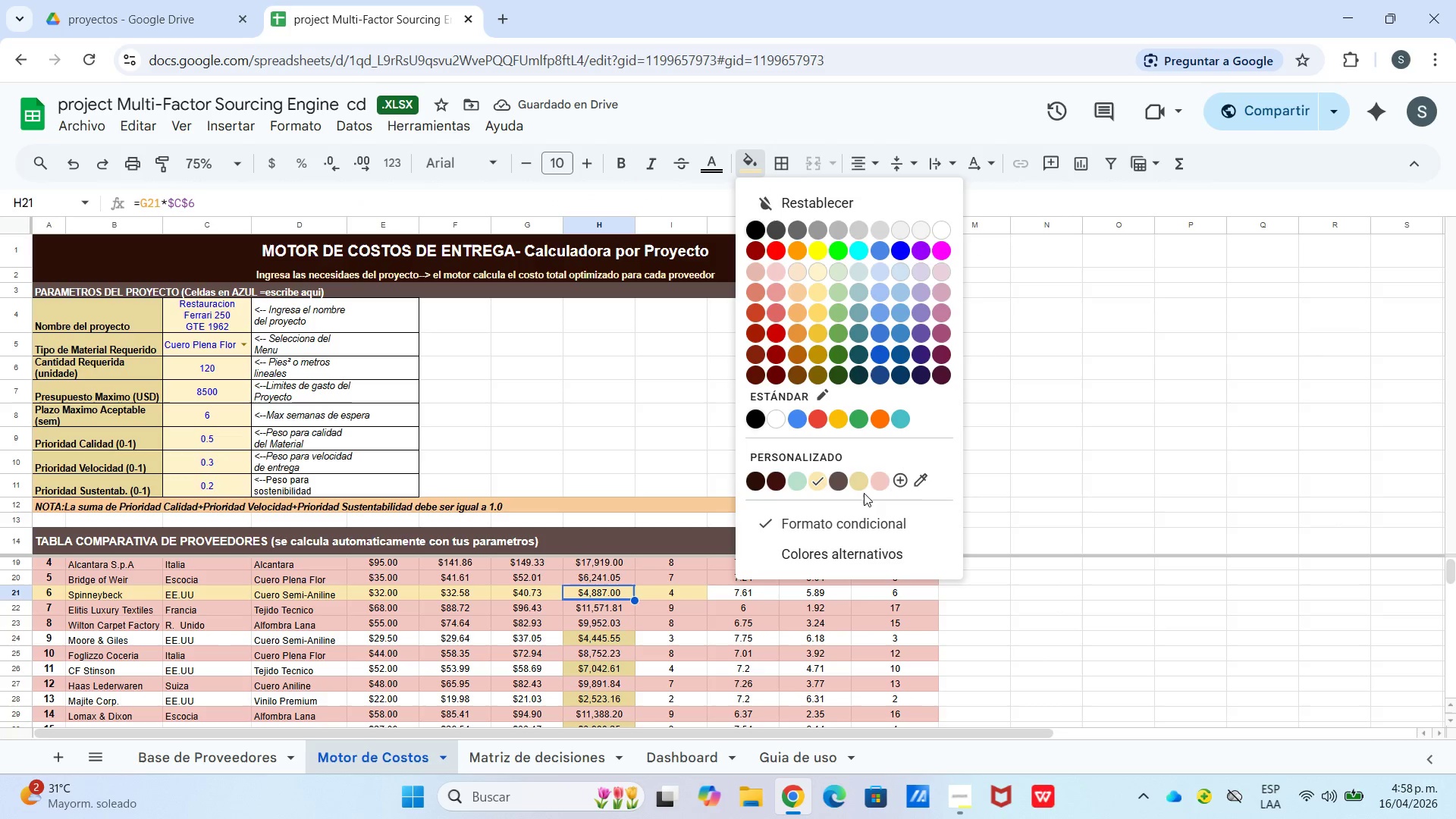 
double_click([862, 488])
 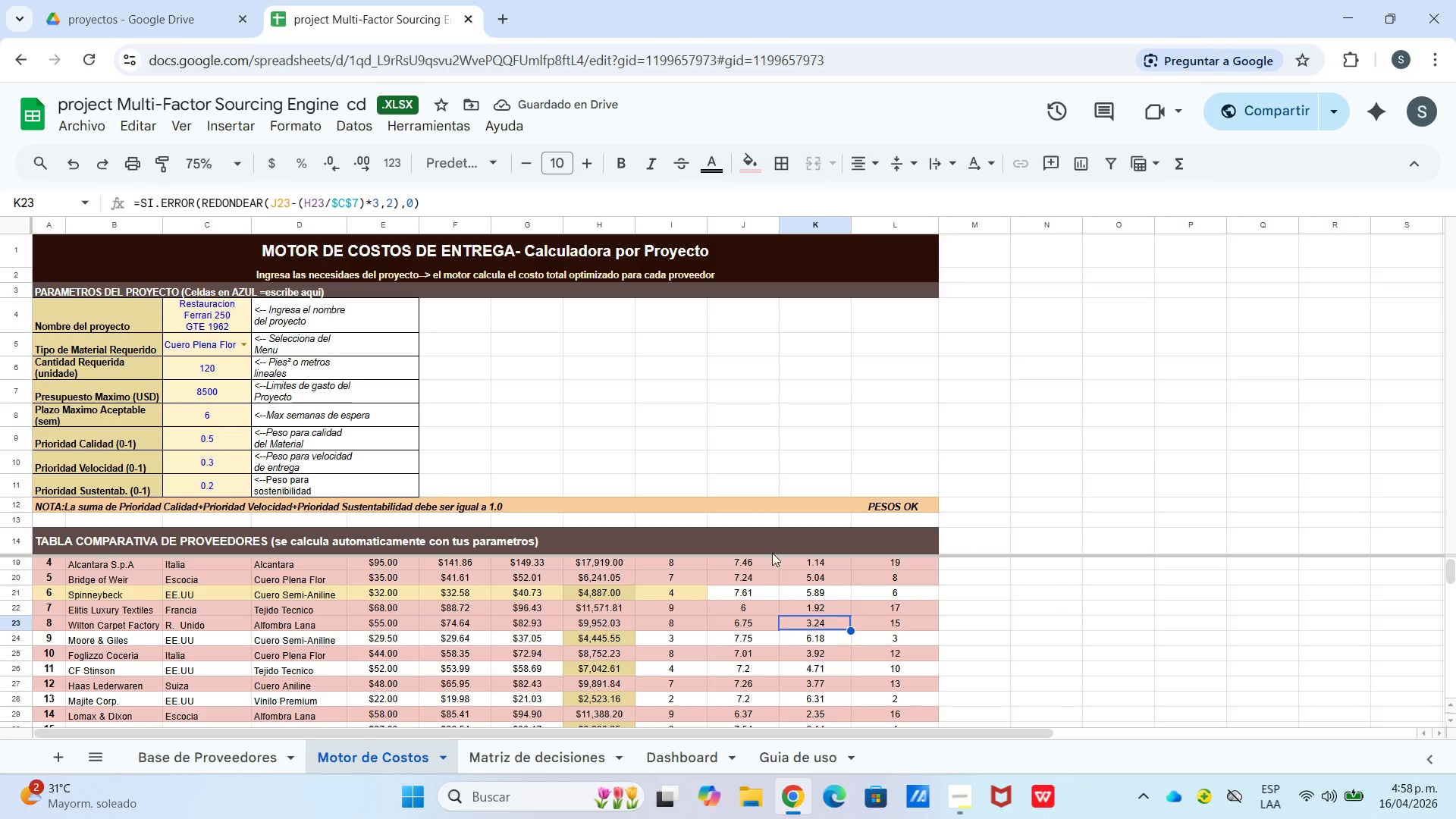 
scroll: coordinate [780, 588], scroll_direction: up, amount: 5.0
 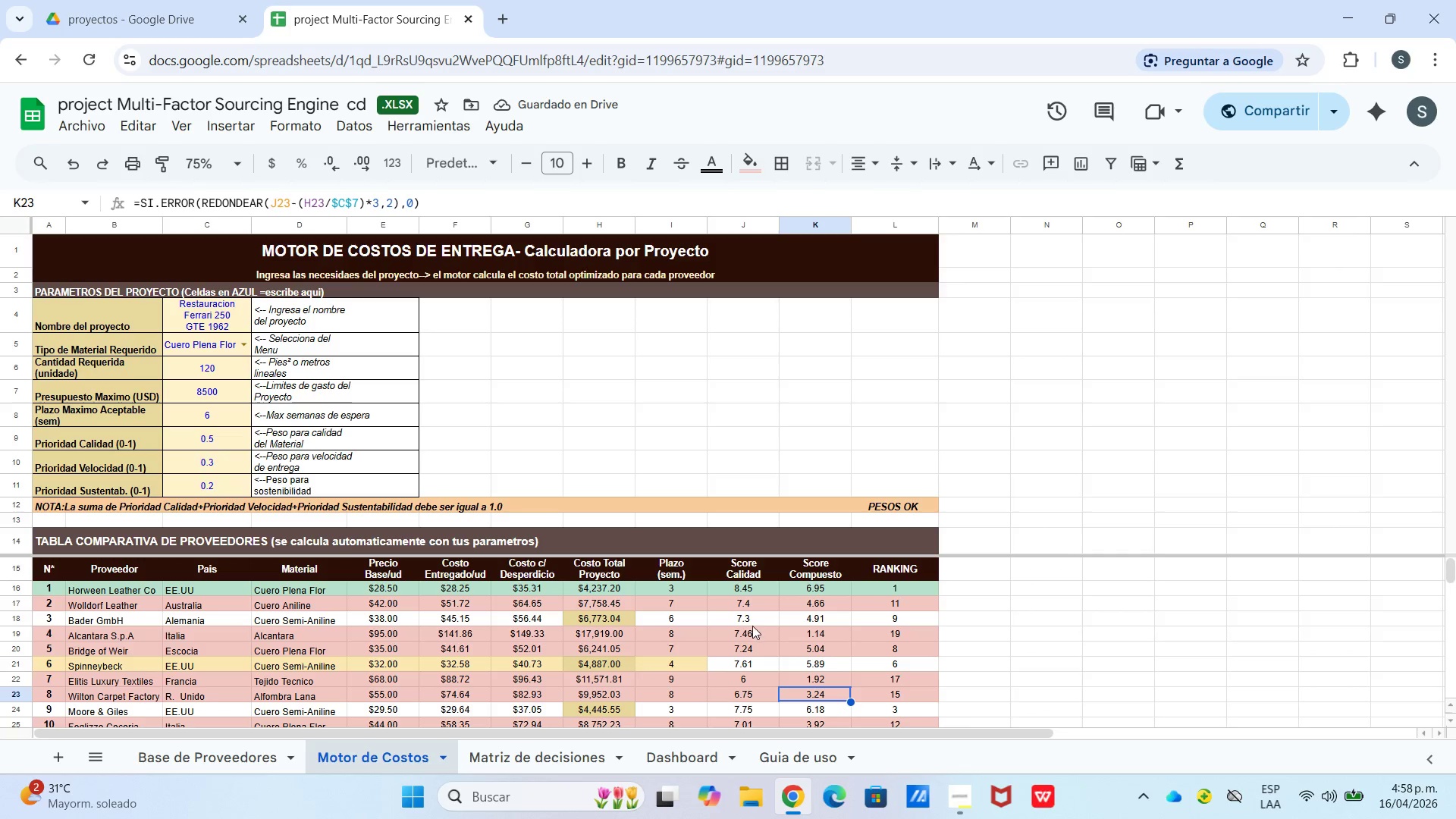 
left_click([752, 619])
 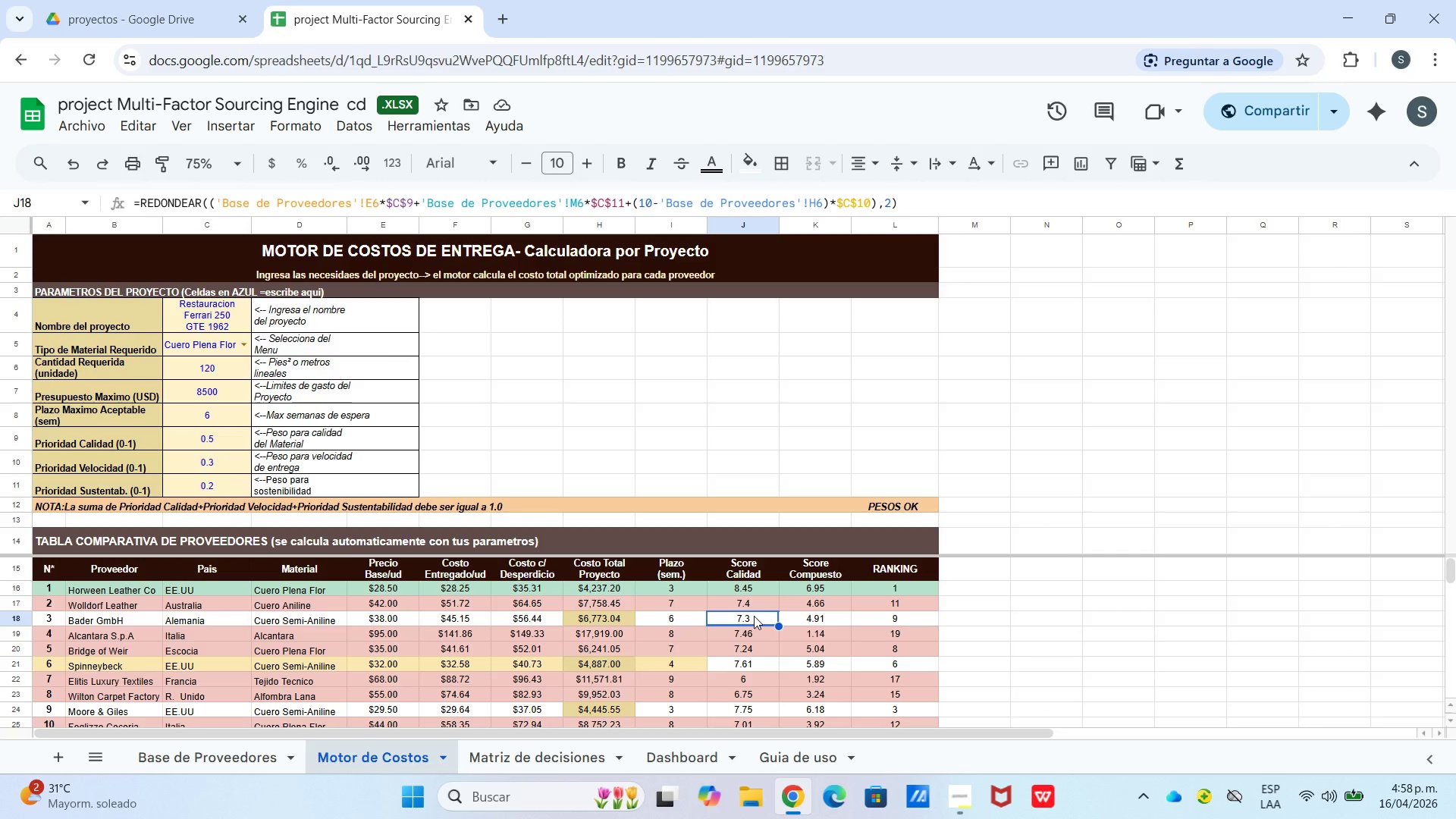 
left_click([748, 160])
 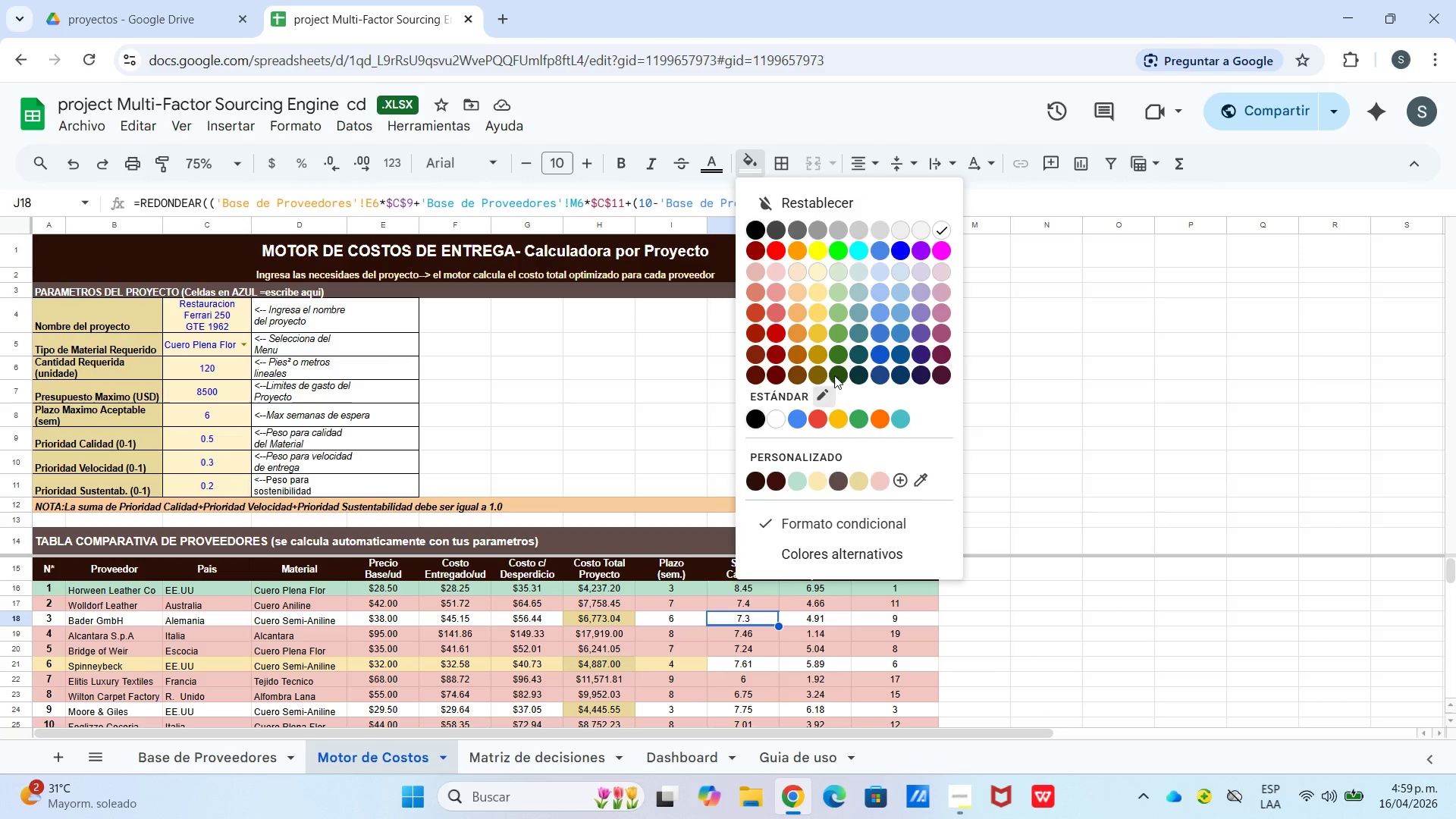 
left_click([904, 269])
 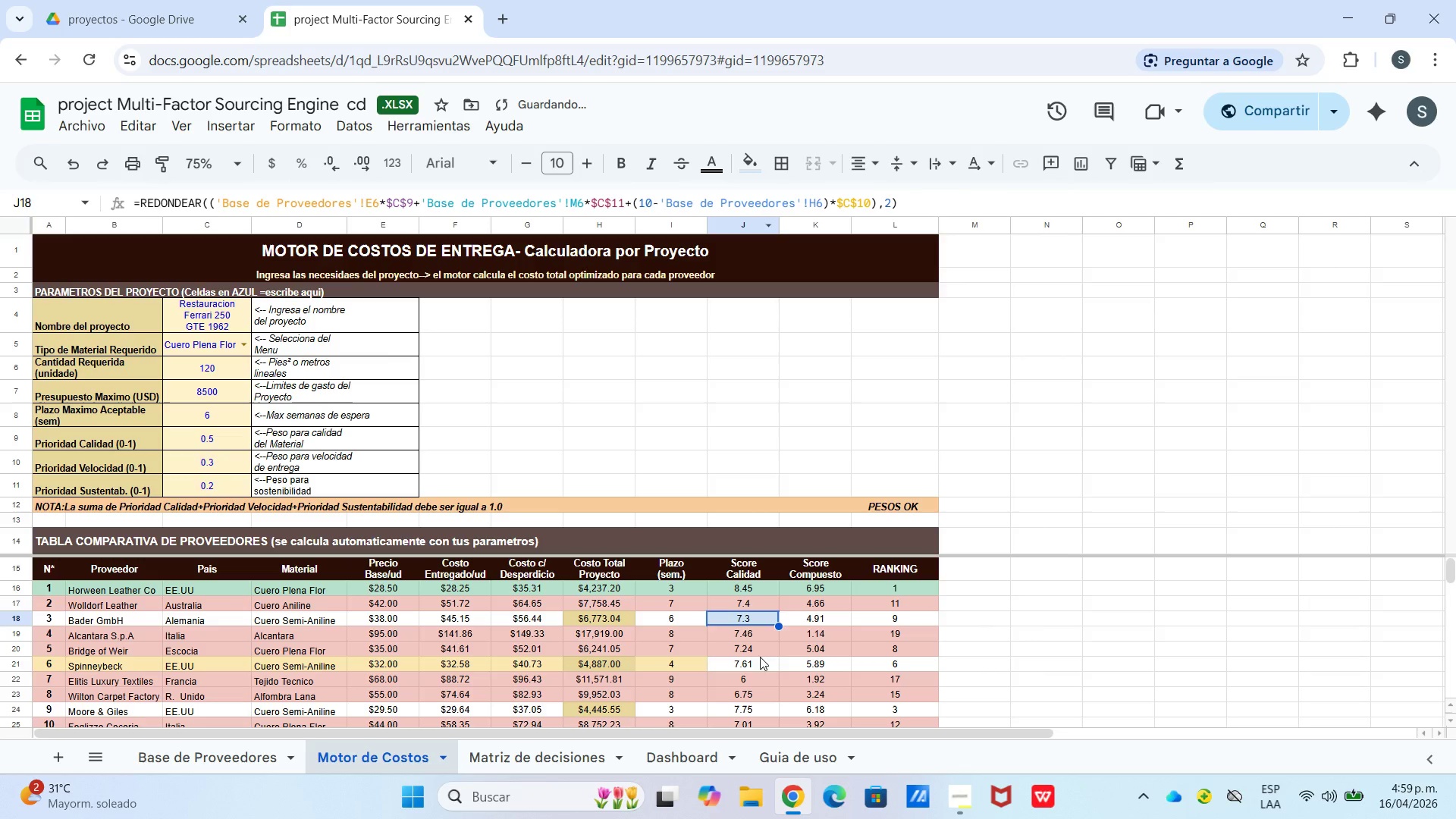 
left_click([759, 658])
 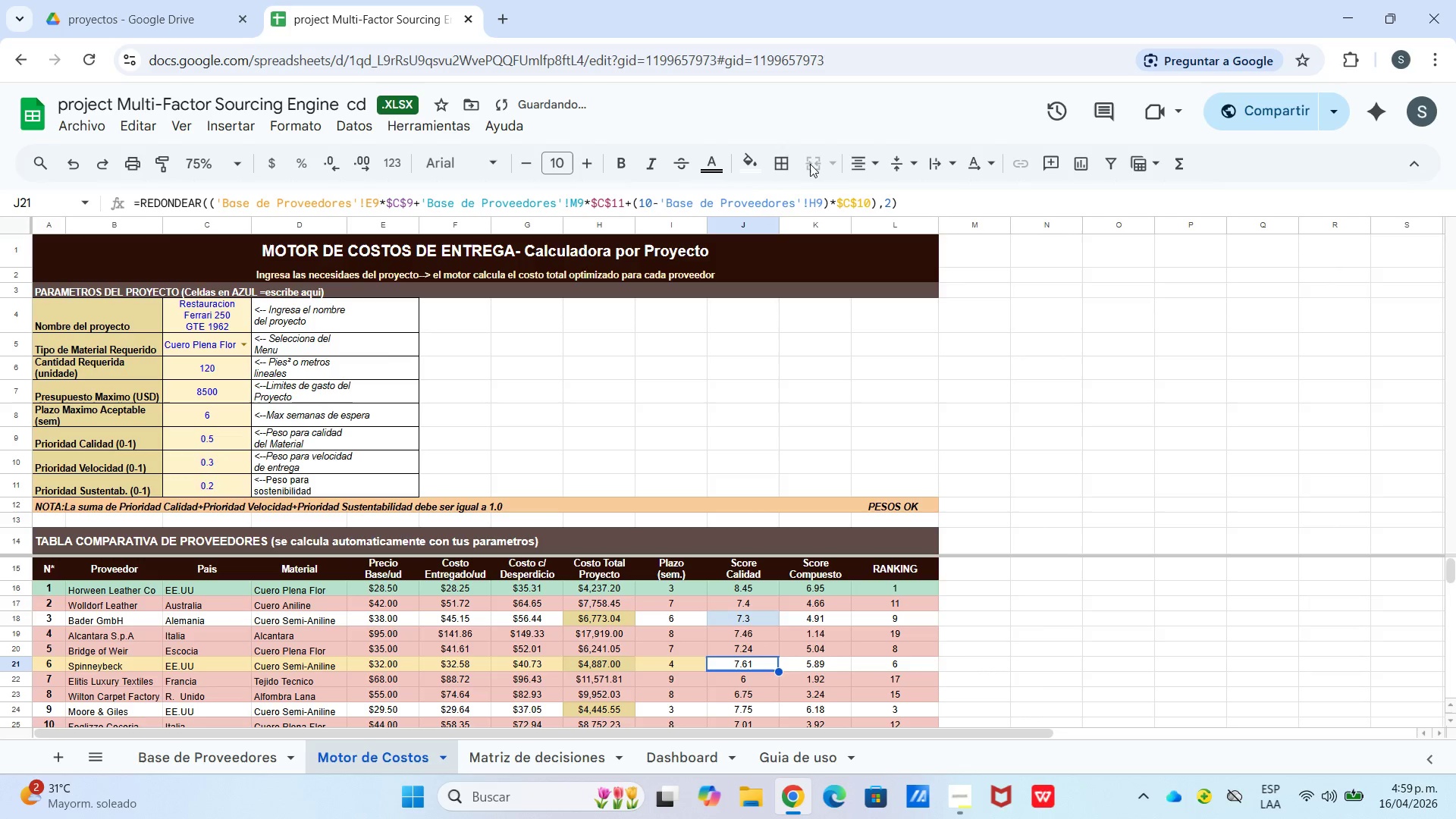 
left_click([761, 162])
 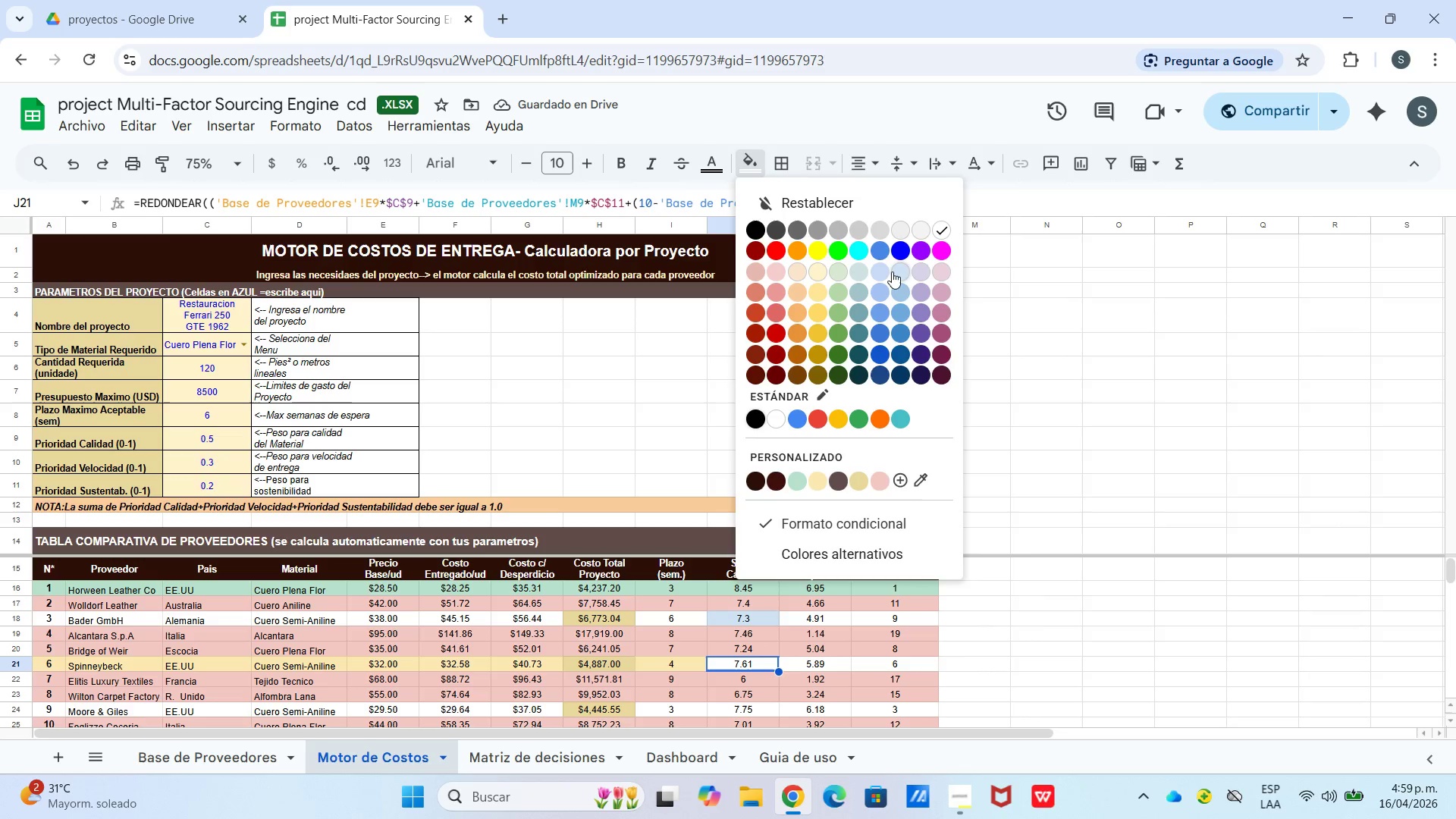 
left_click([896, 276])
 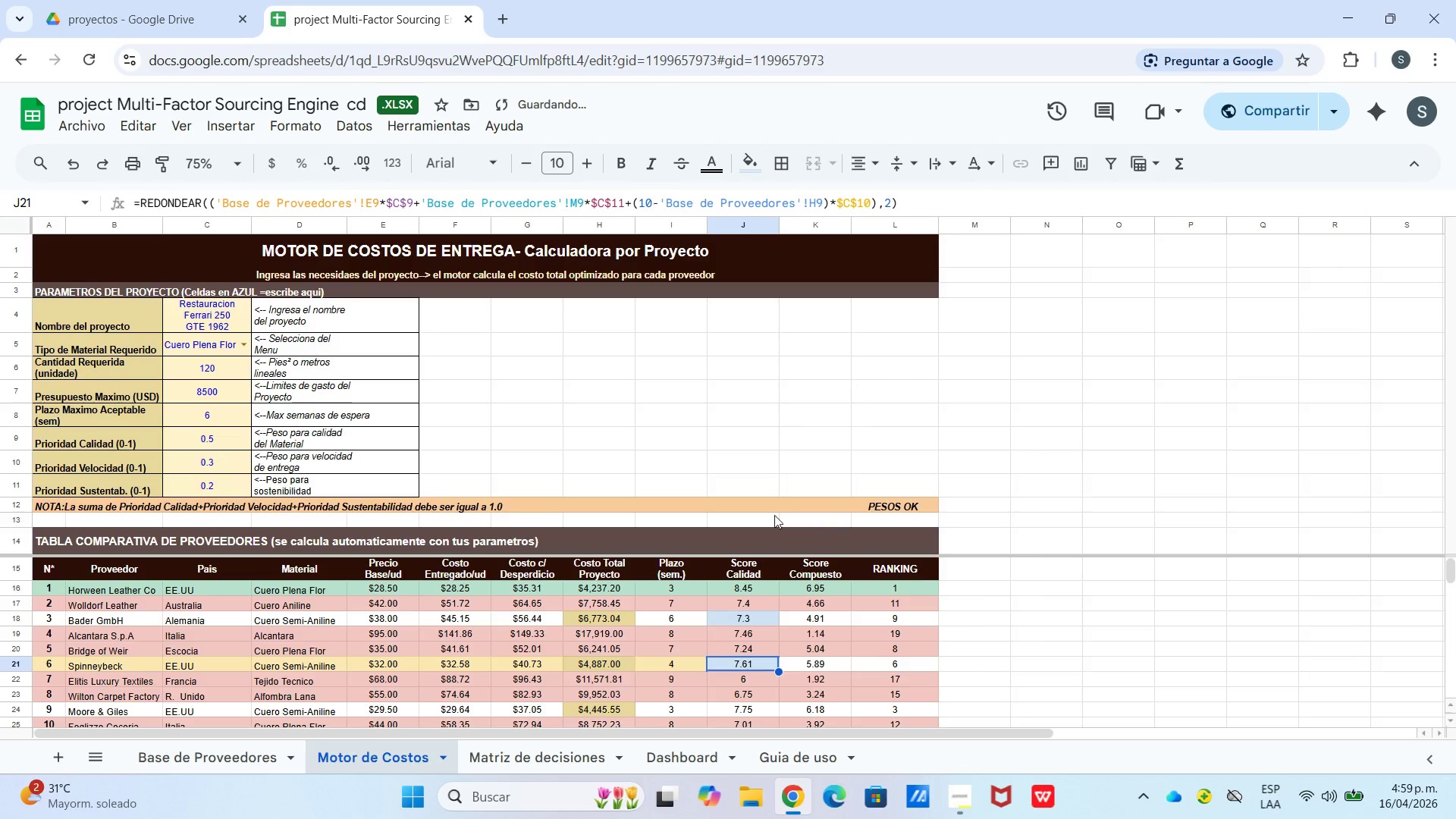 
scroll: coordinate [744, 728], scroll_direction: down, amount: 3.0
 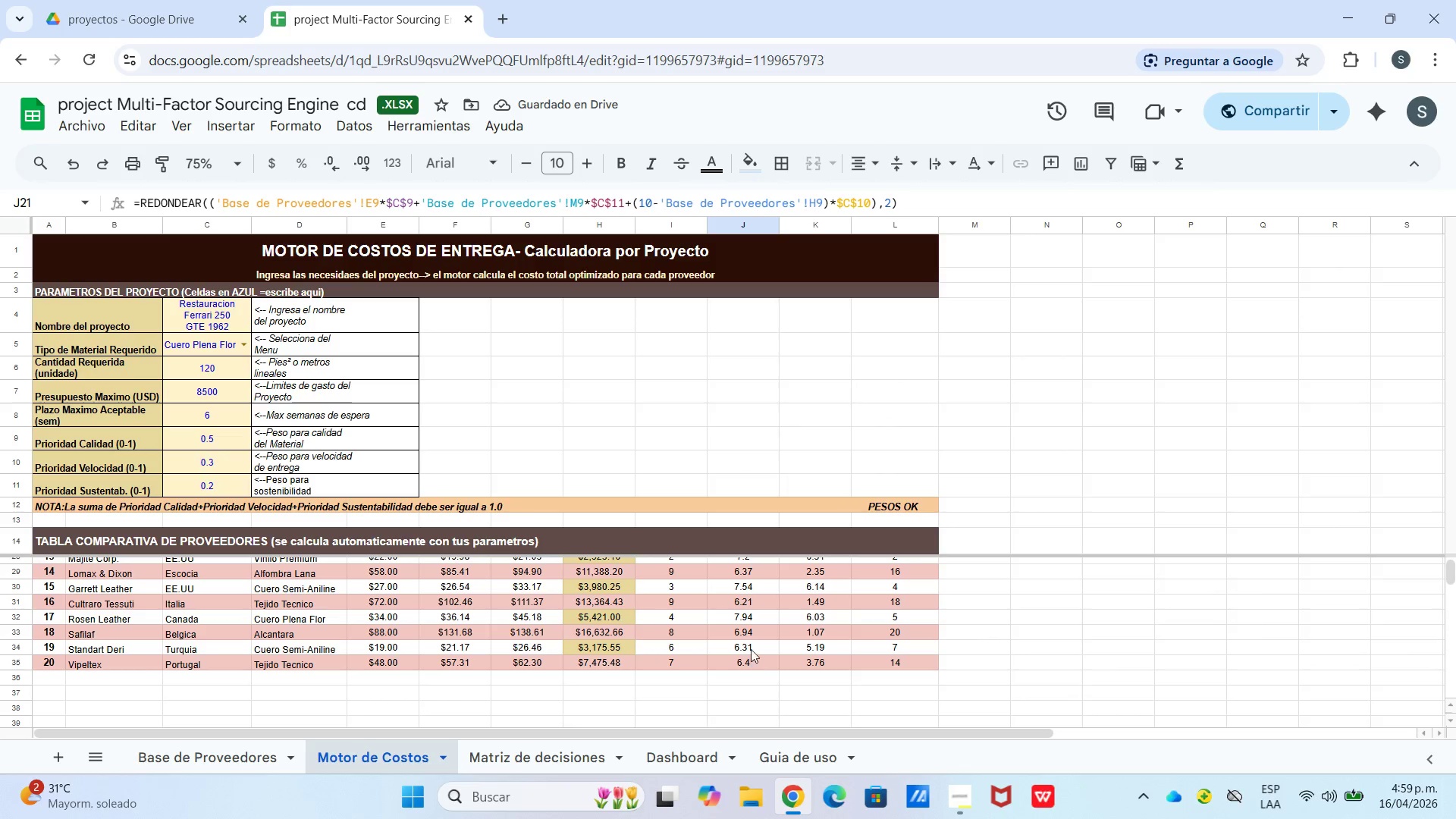 
left_click([754, 641])
 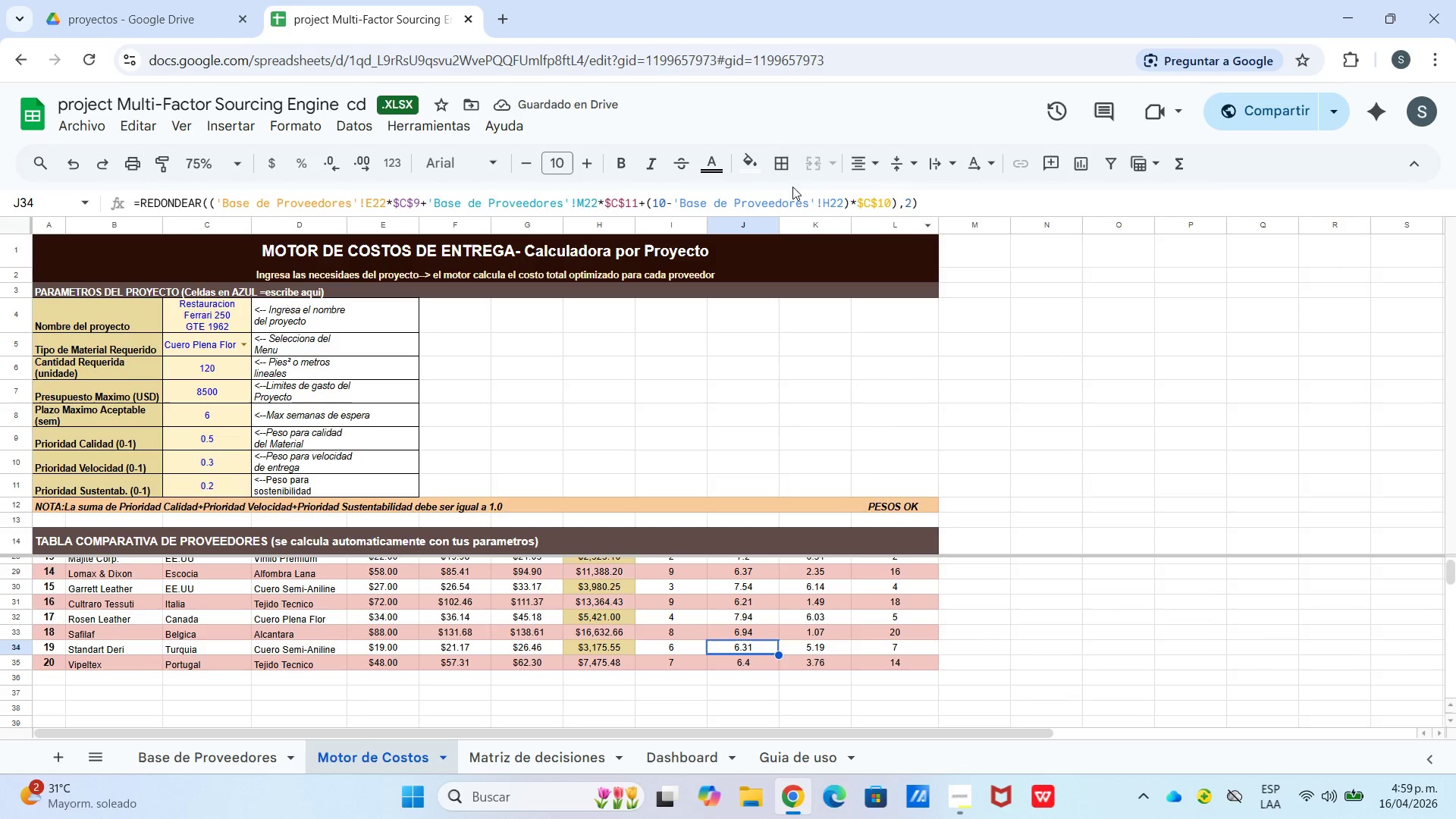 
left_click([748, 155])
 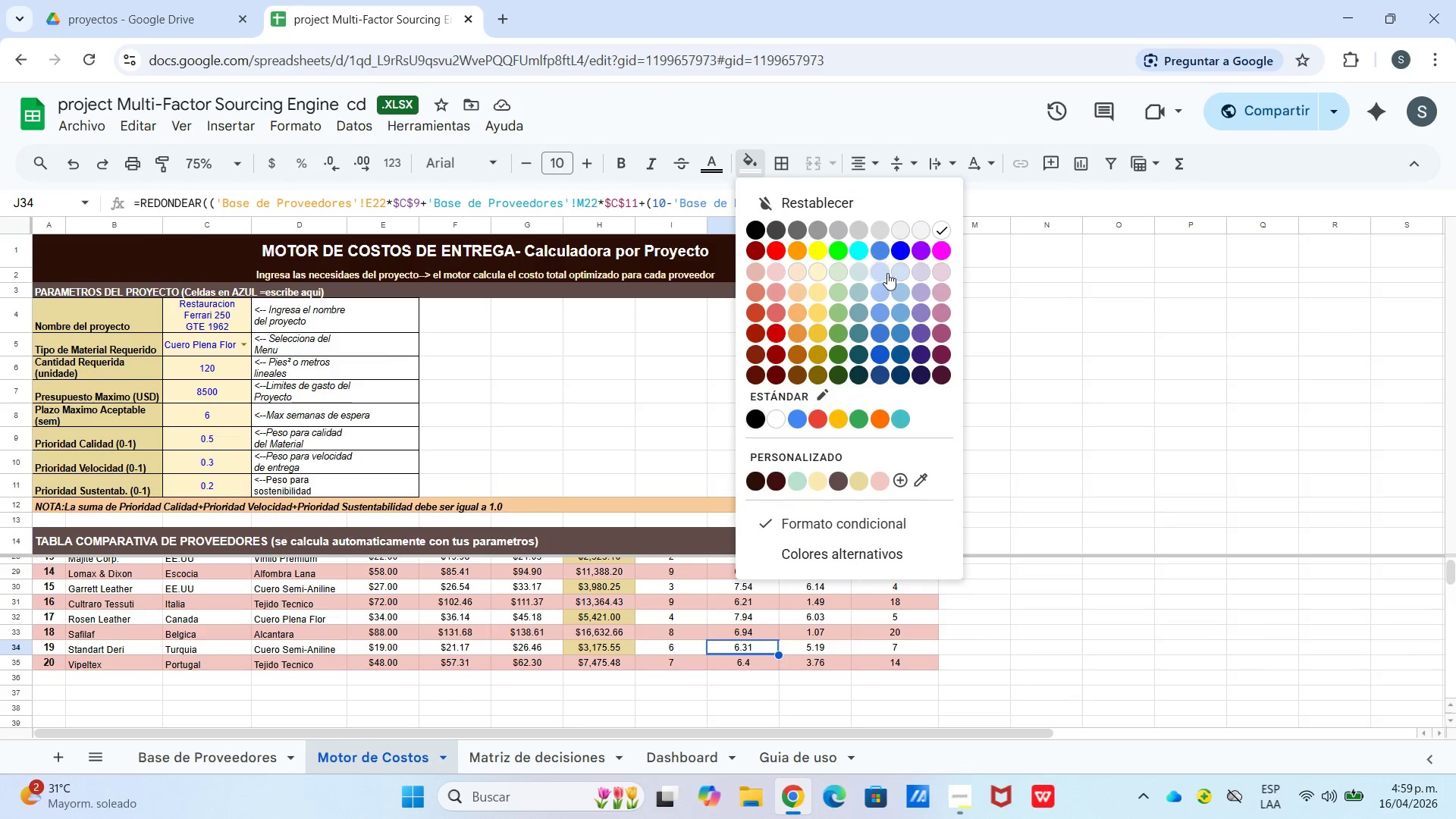 
left_click([898, 274])
 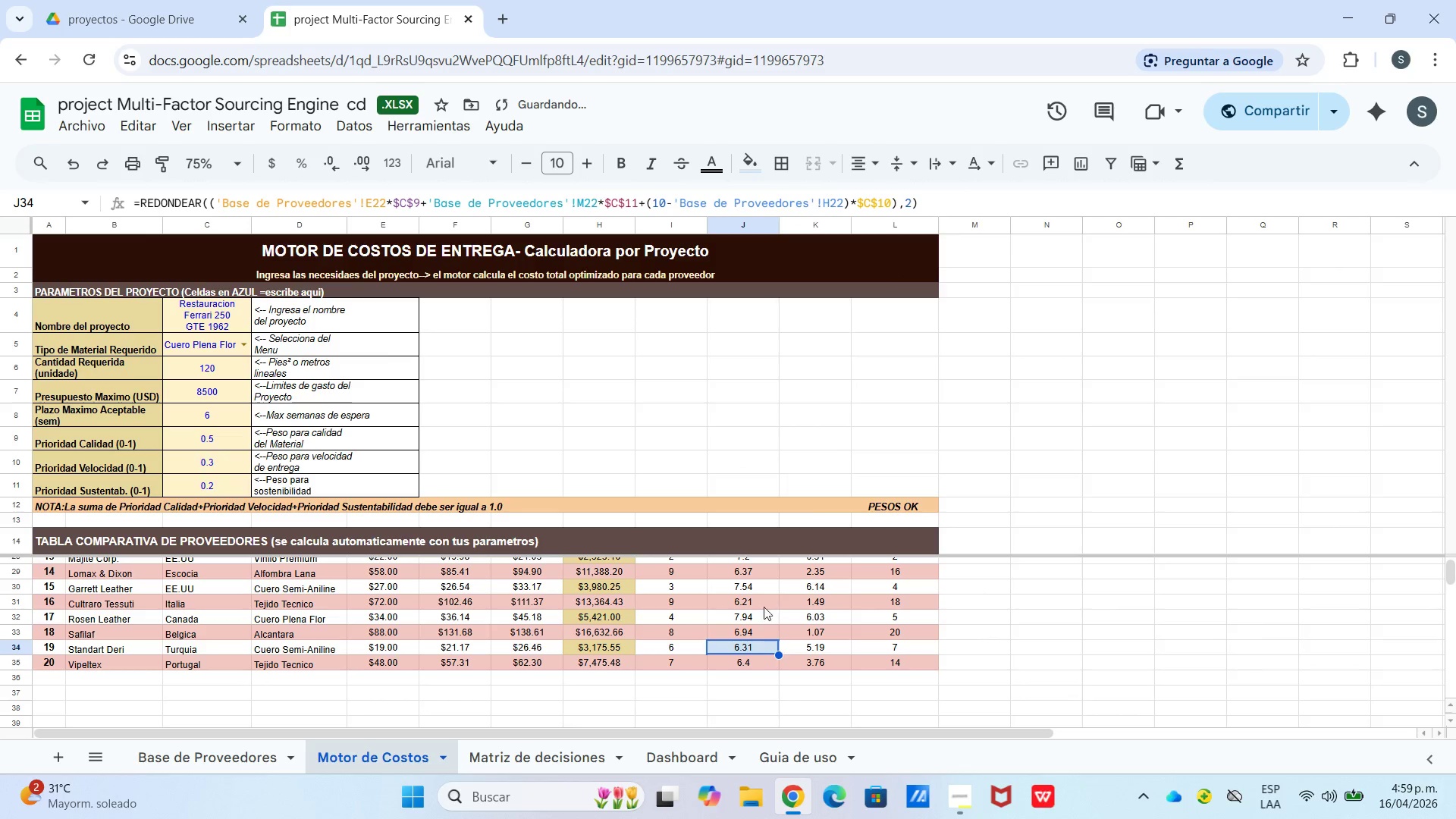 
left_click([757, 619])
 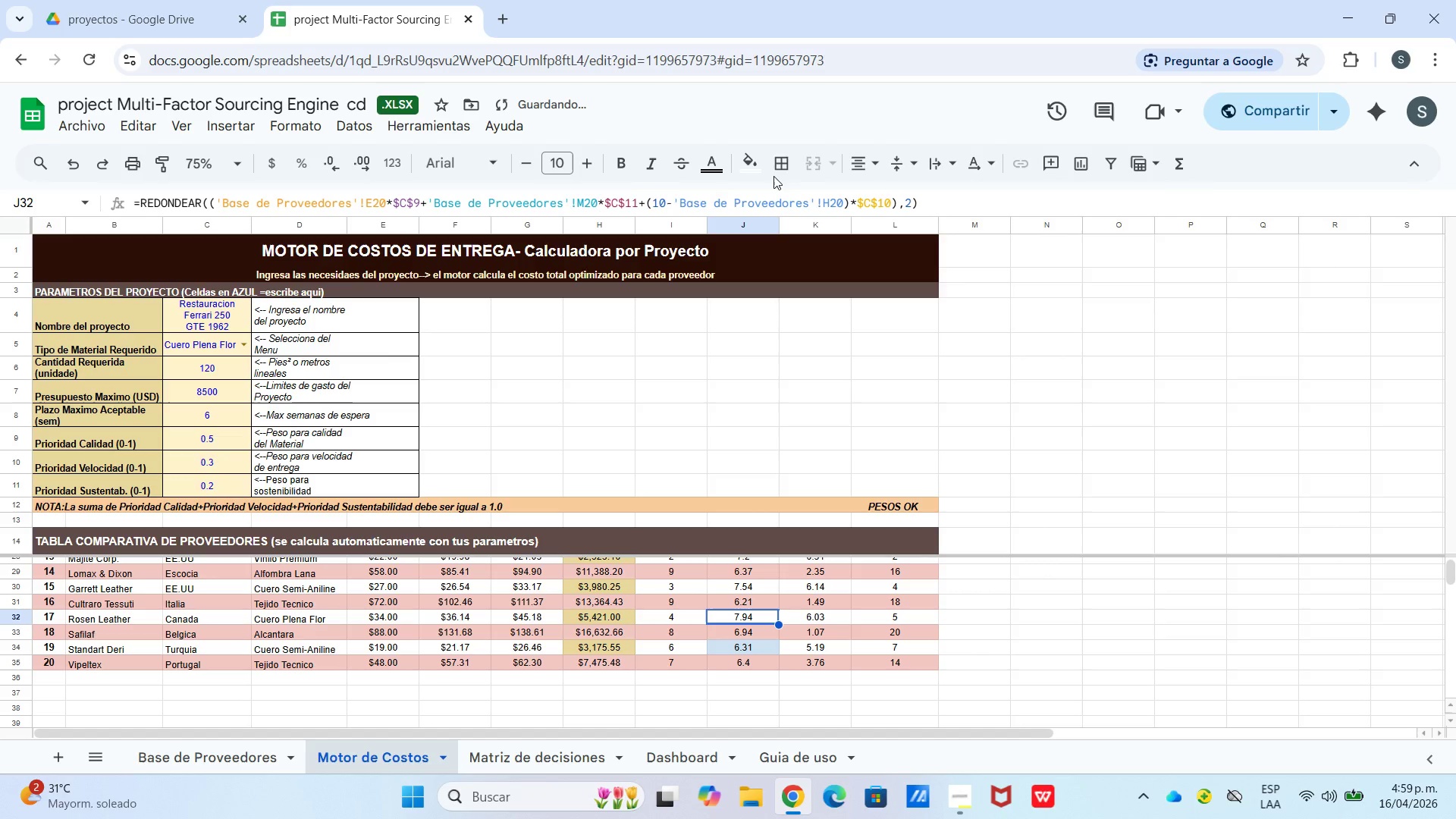 
left_click([757, 171])
 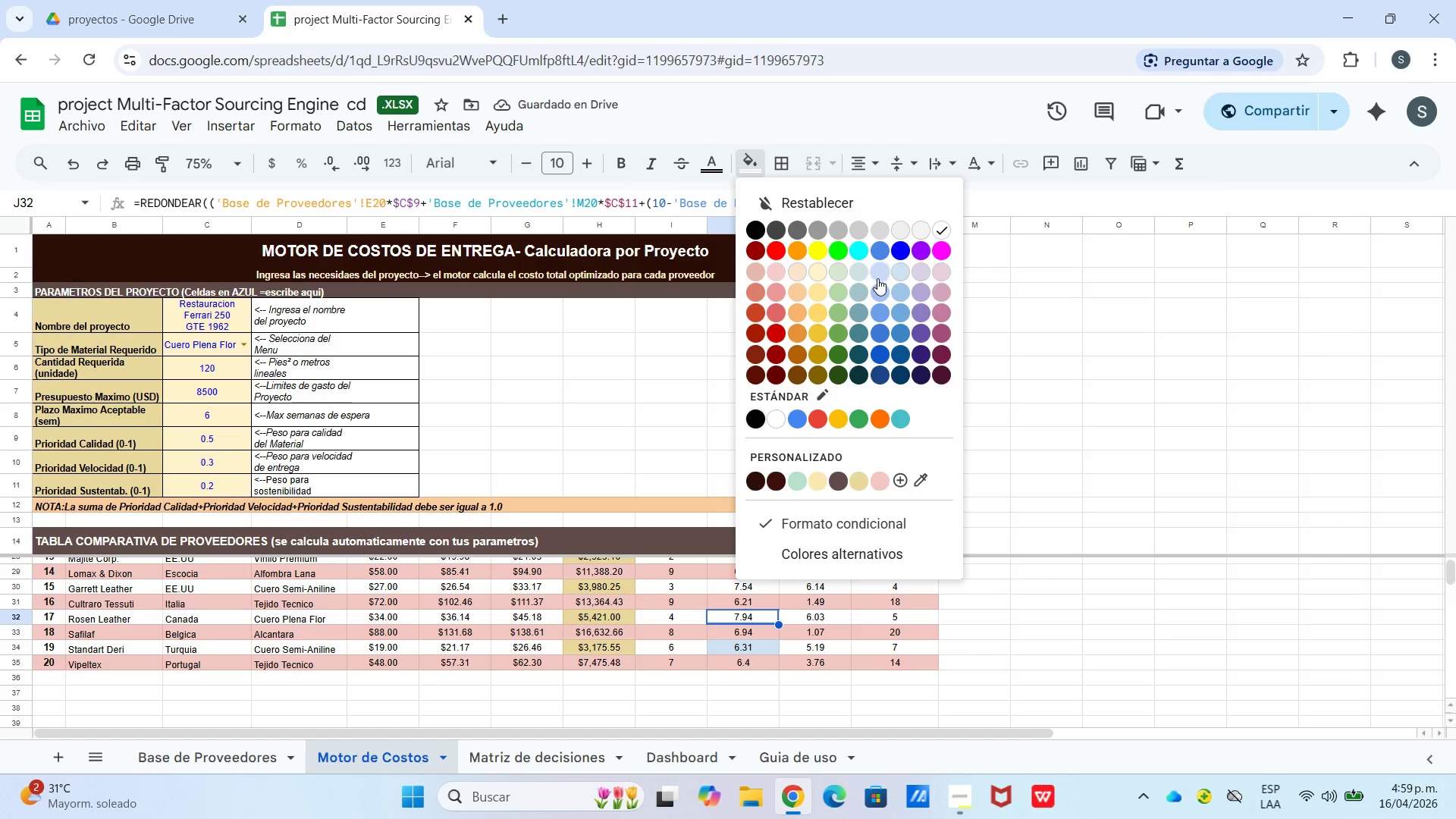 
left_click([877, 277])
 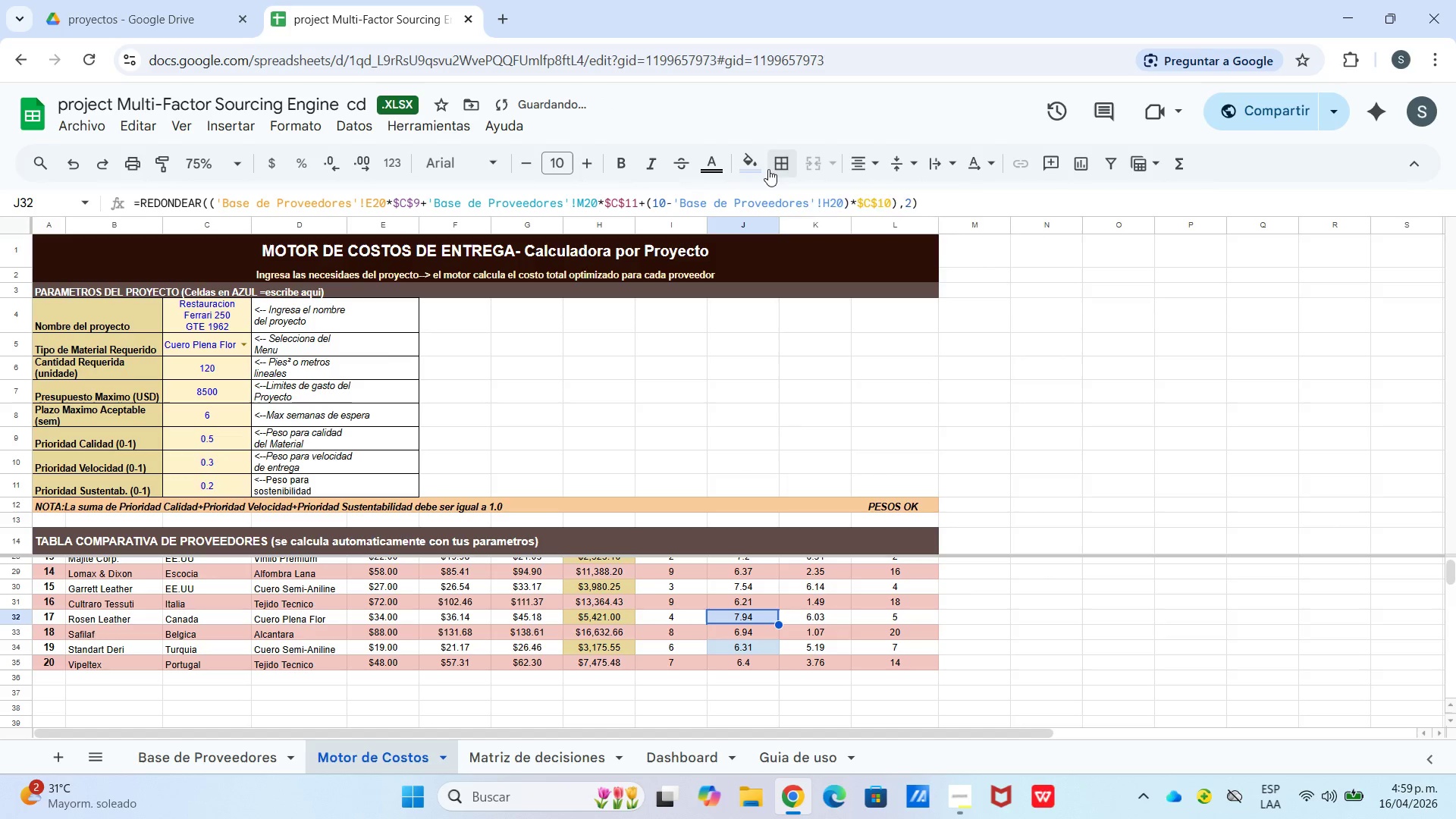 
double_click([752, 170])
 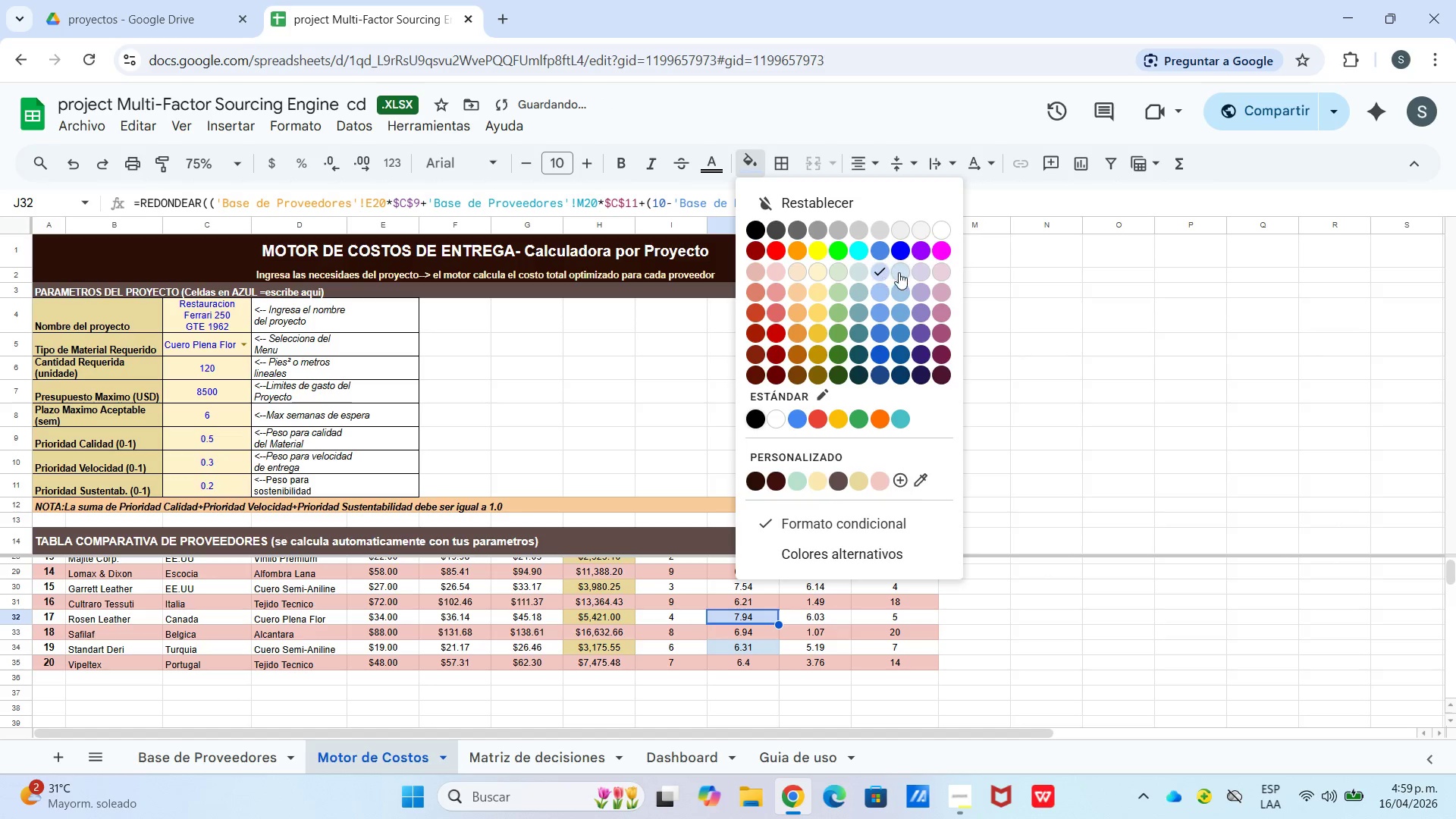 
left_click([902, 272])
 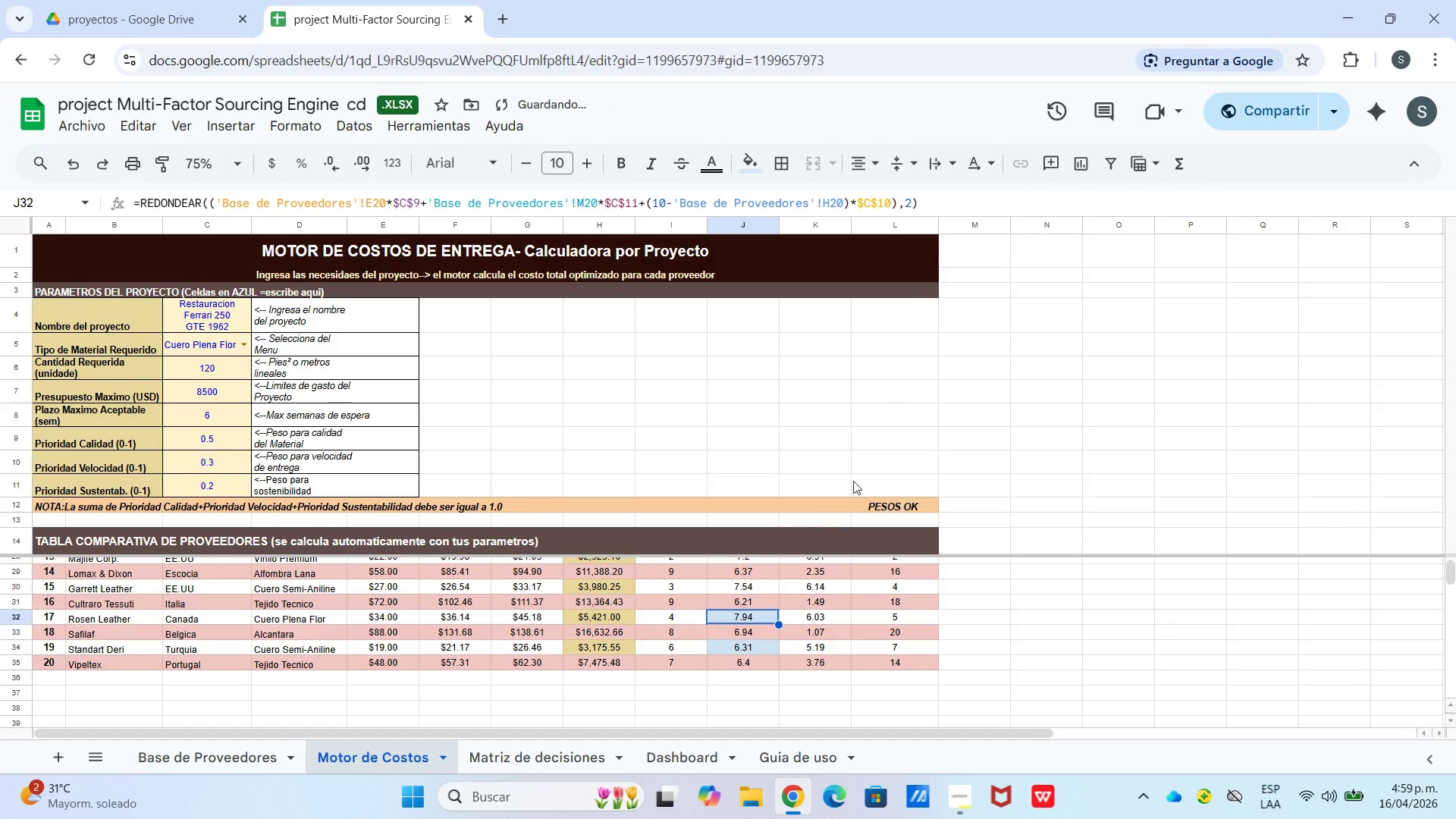 
scroll: coordinate [830, 535], scroll_direction: up, amount: 1.0
 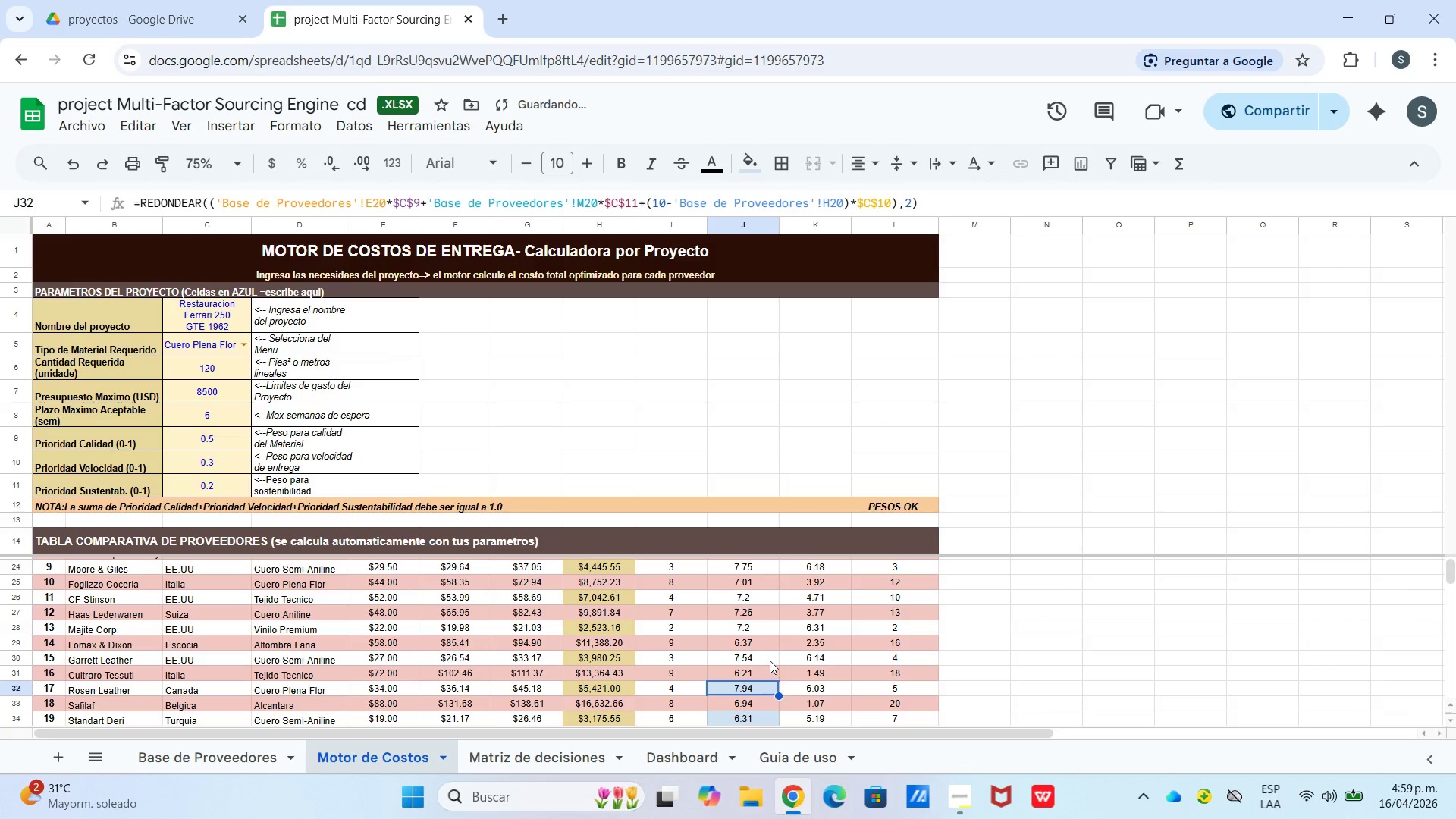 
left_click([770, 657])
 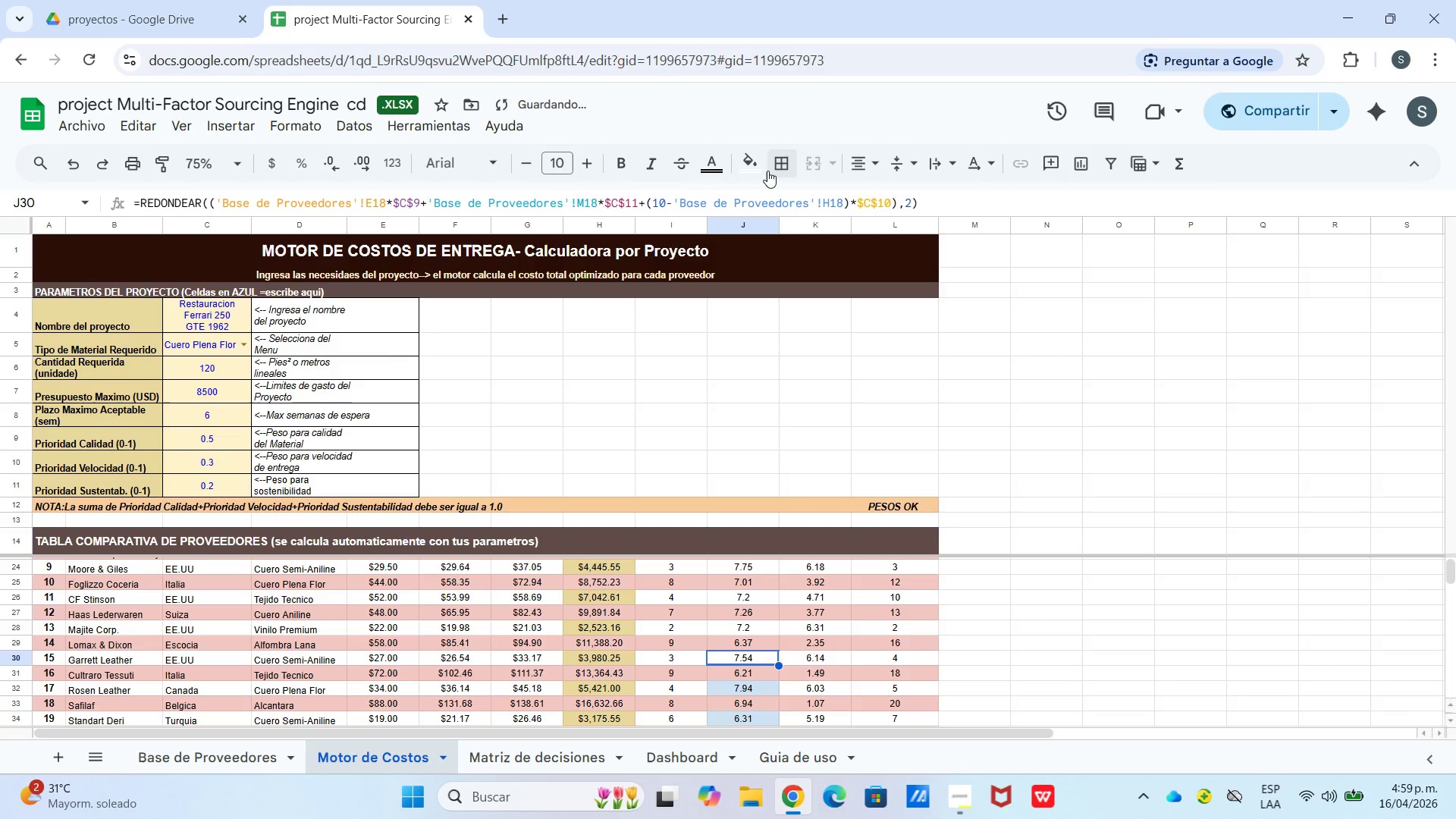 
left_click([756, 164])
 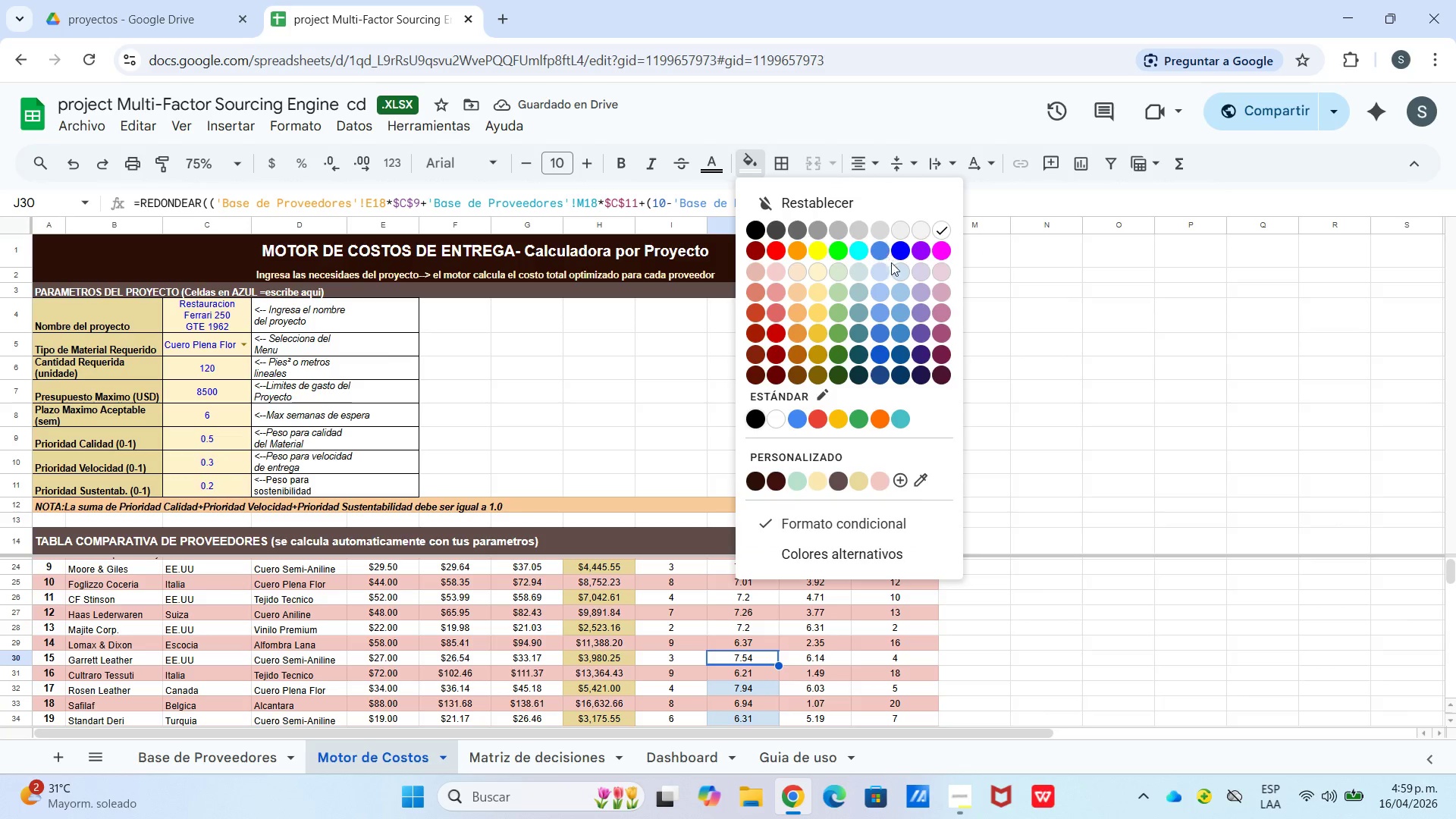 
left_click([894, 268])
 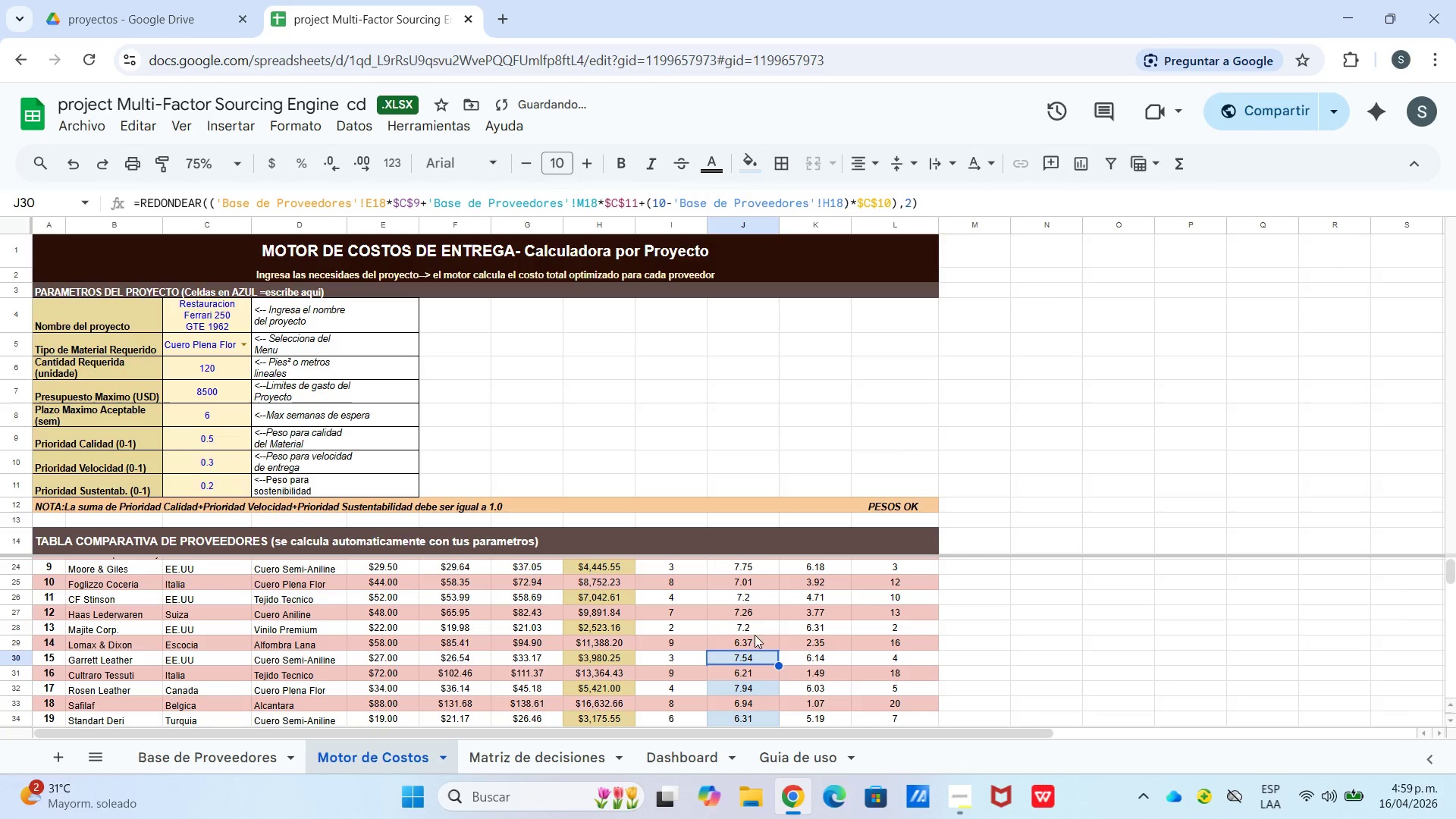 
left_click([762, 621])
 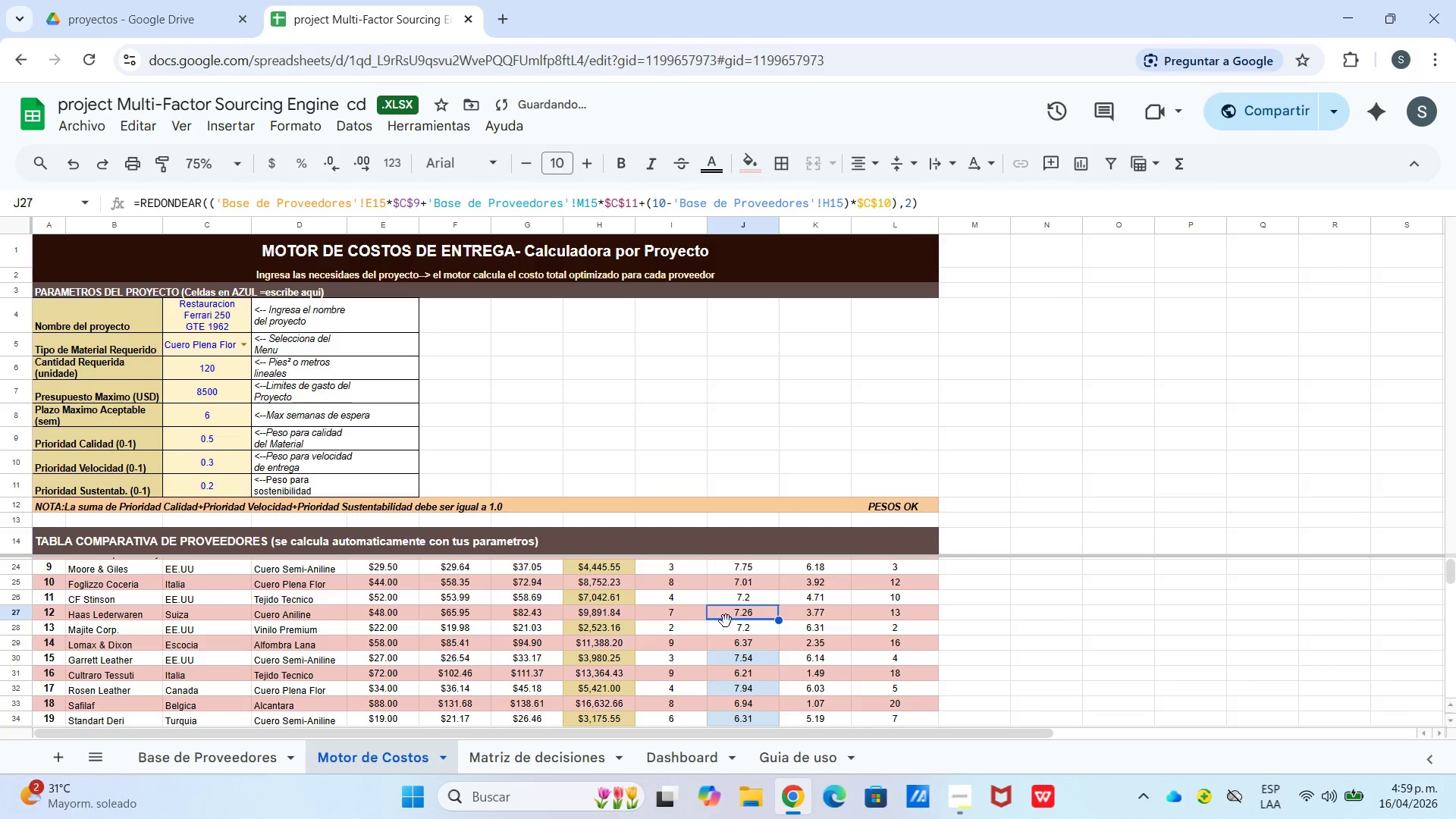 
left_click([728, 631])
 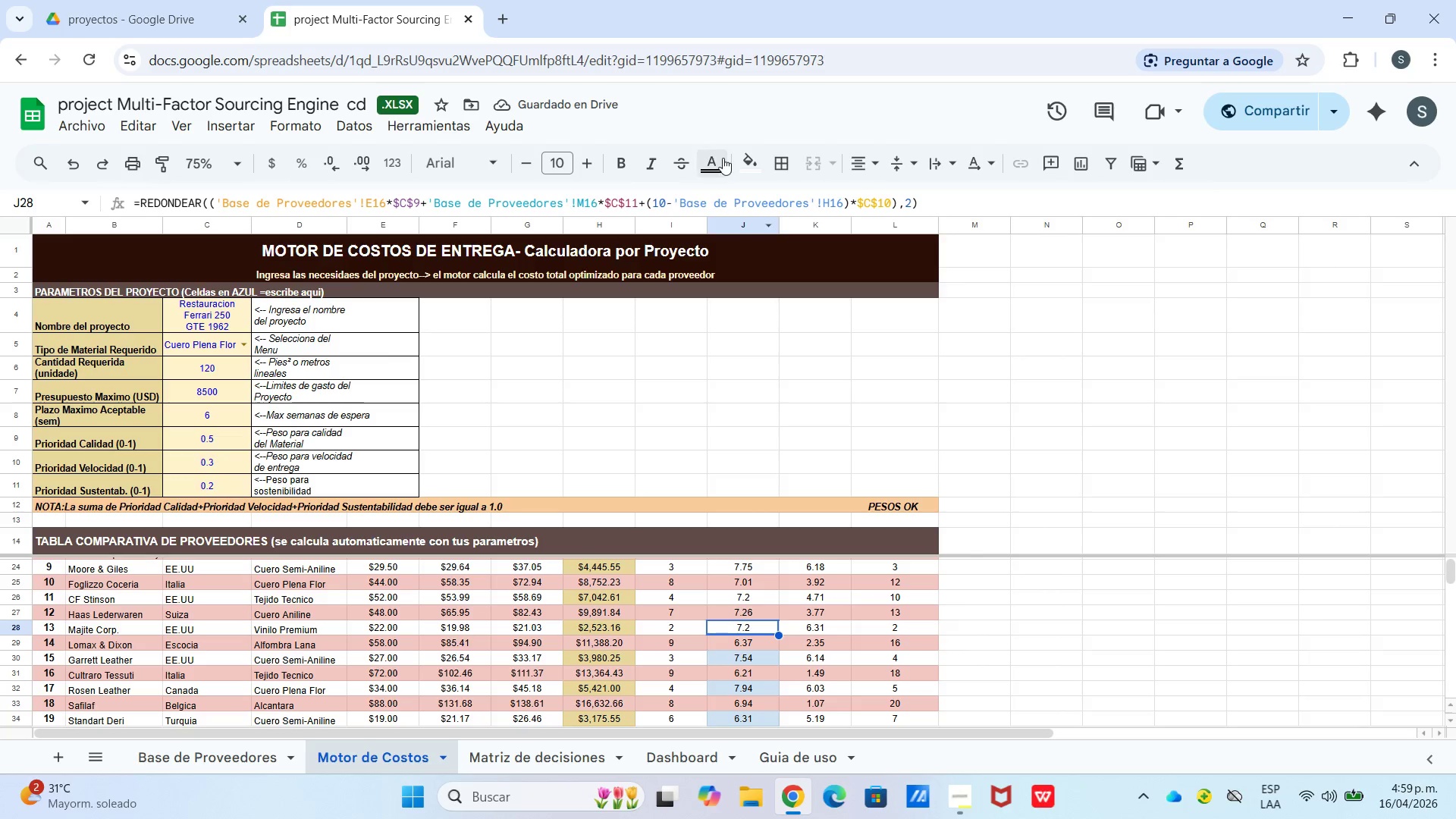 
left_click([759, 163])
 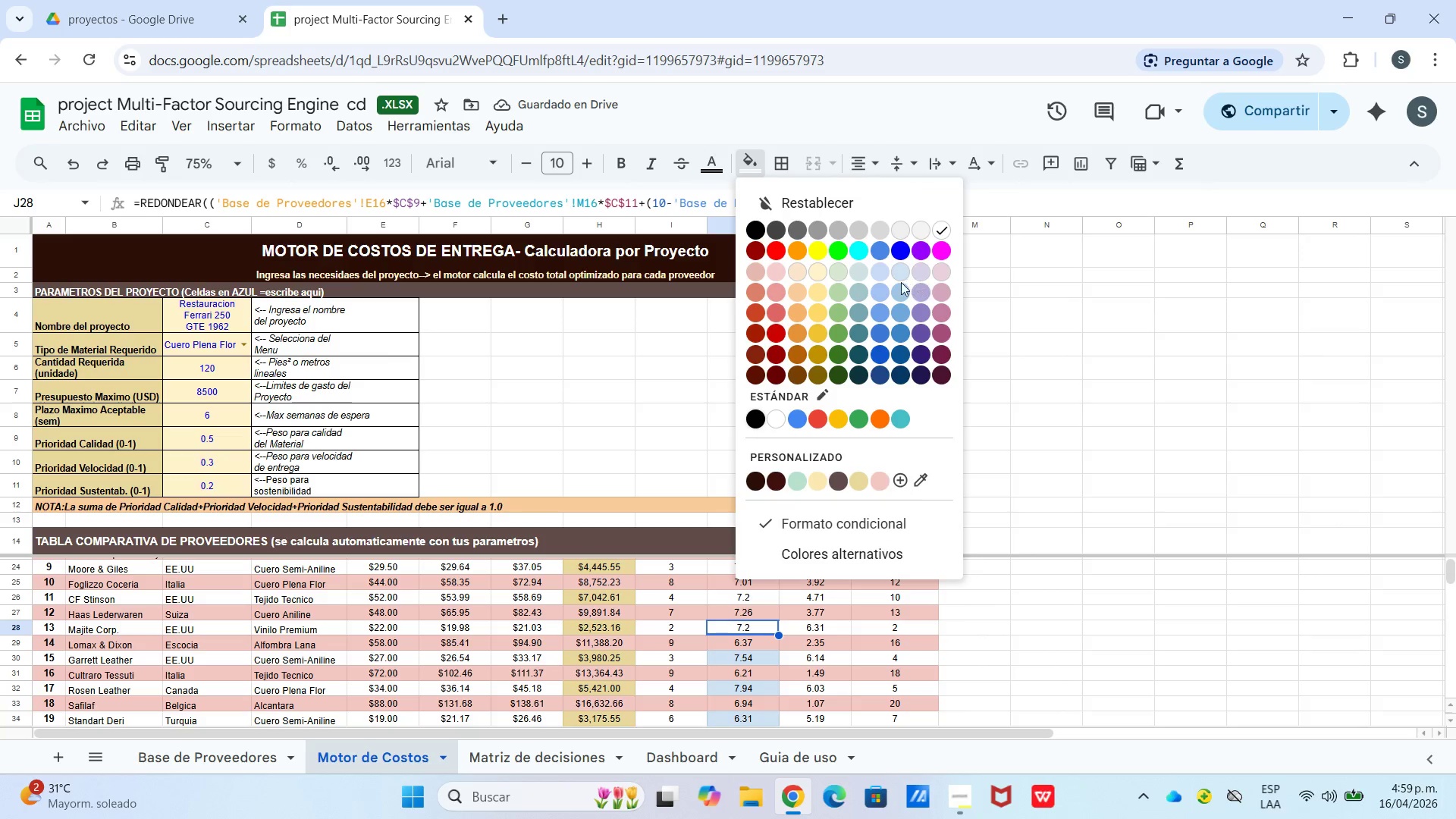 
left_click([896, 265])
 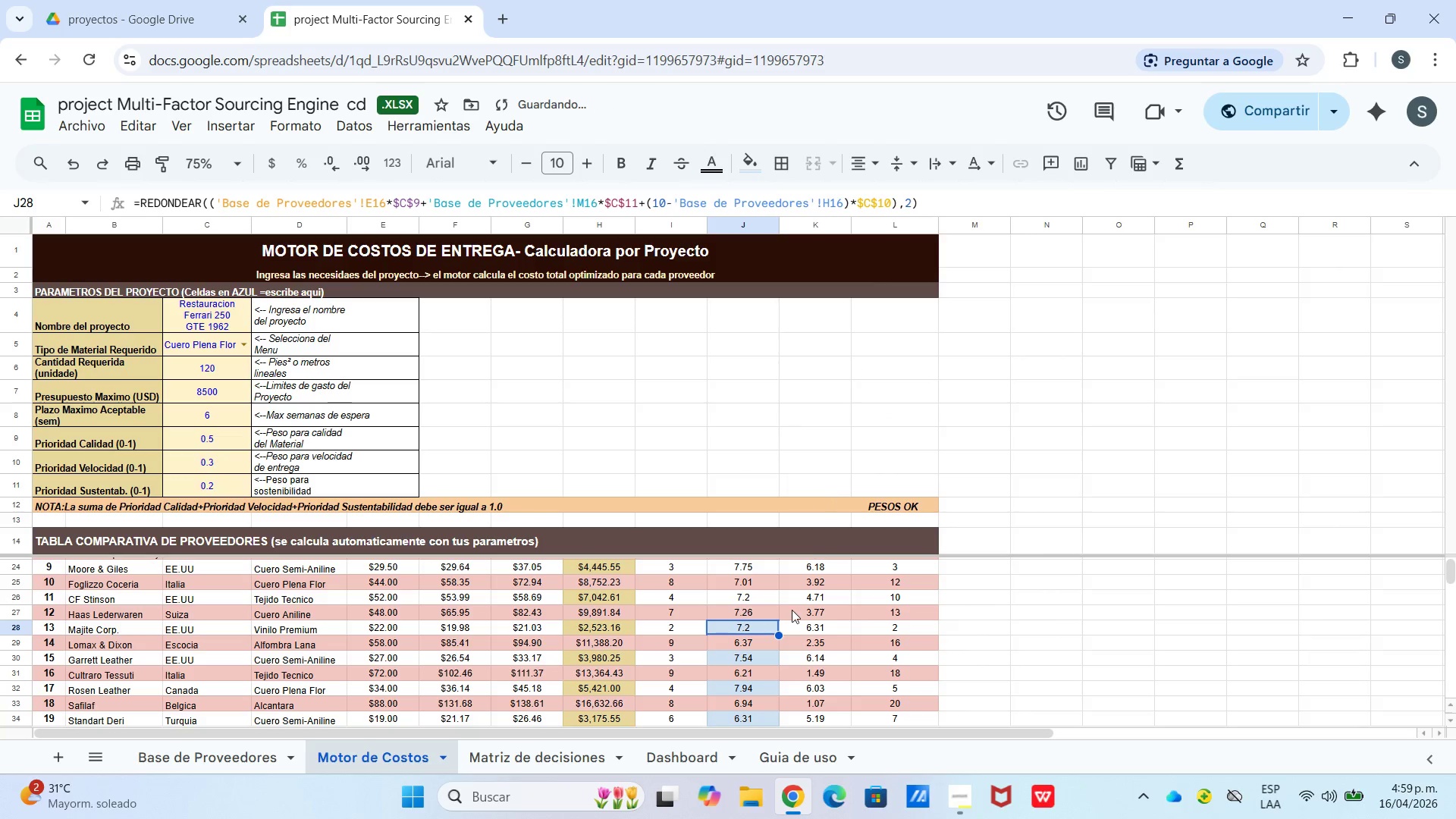 
scroll: coordinate [794, 612], scroll_direction: up, amount: 1.0
 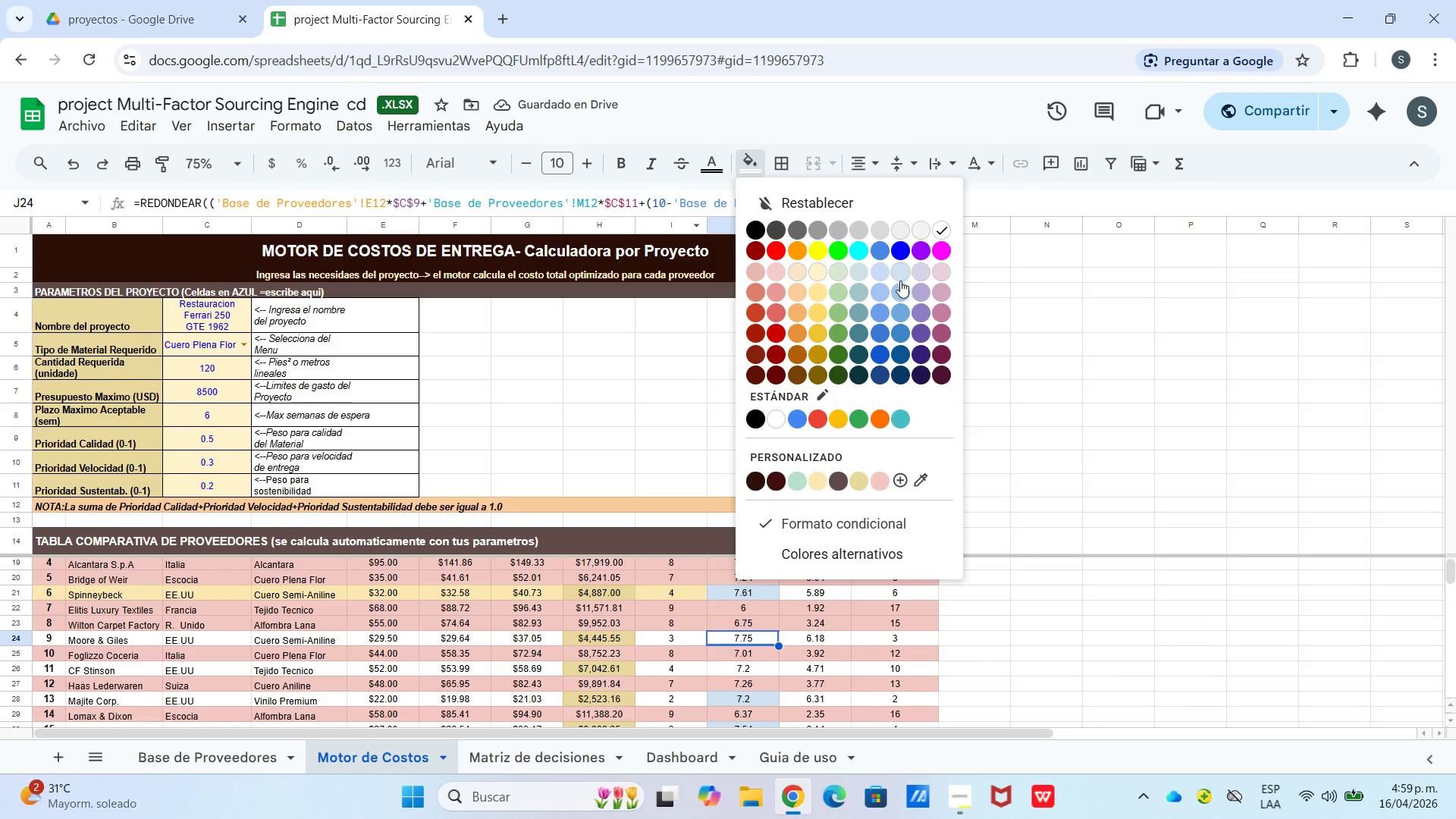 
left_click([901, 270])
 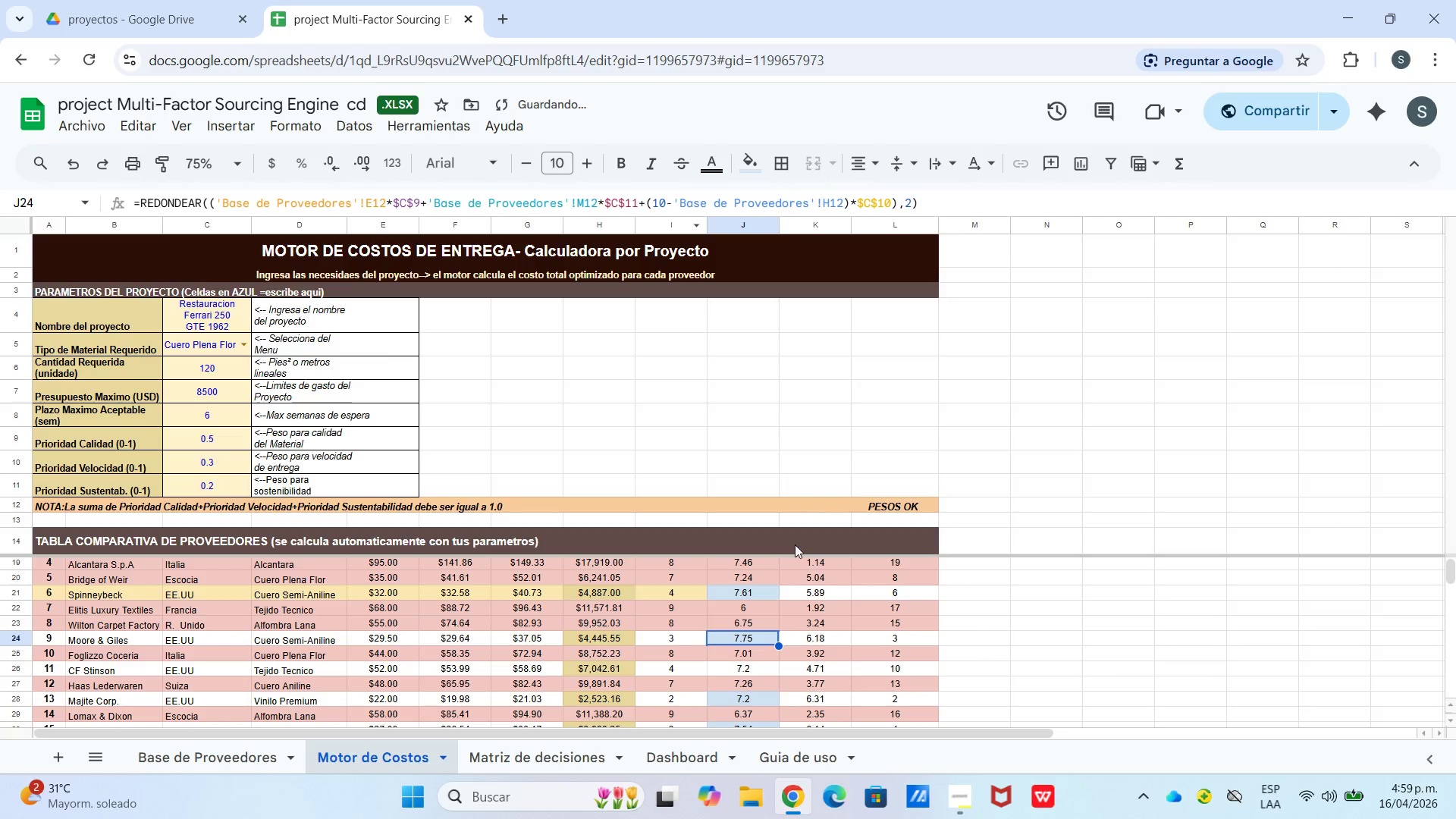 
scroll: coordinate [774, 617], scroll_direction: down, amount: 1.0
 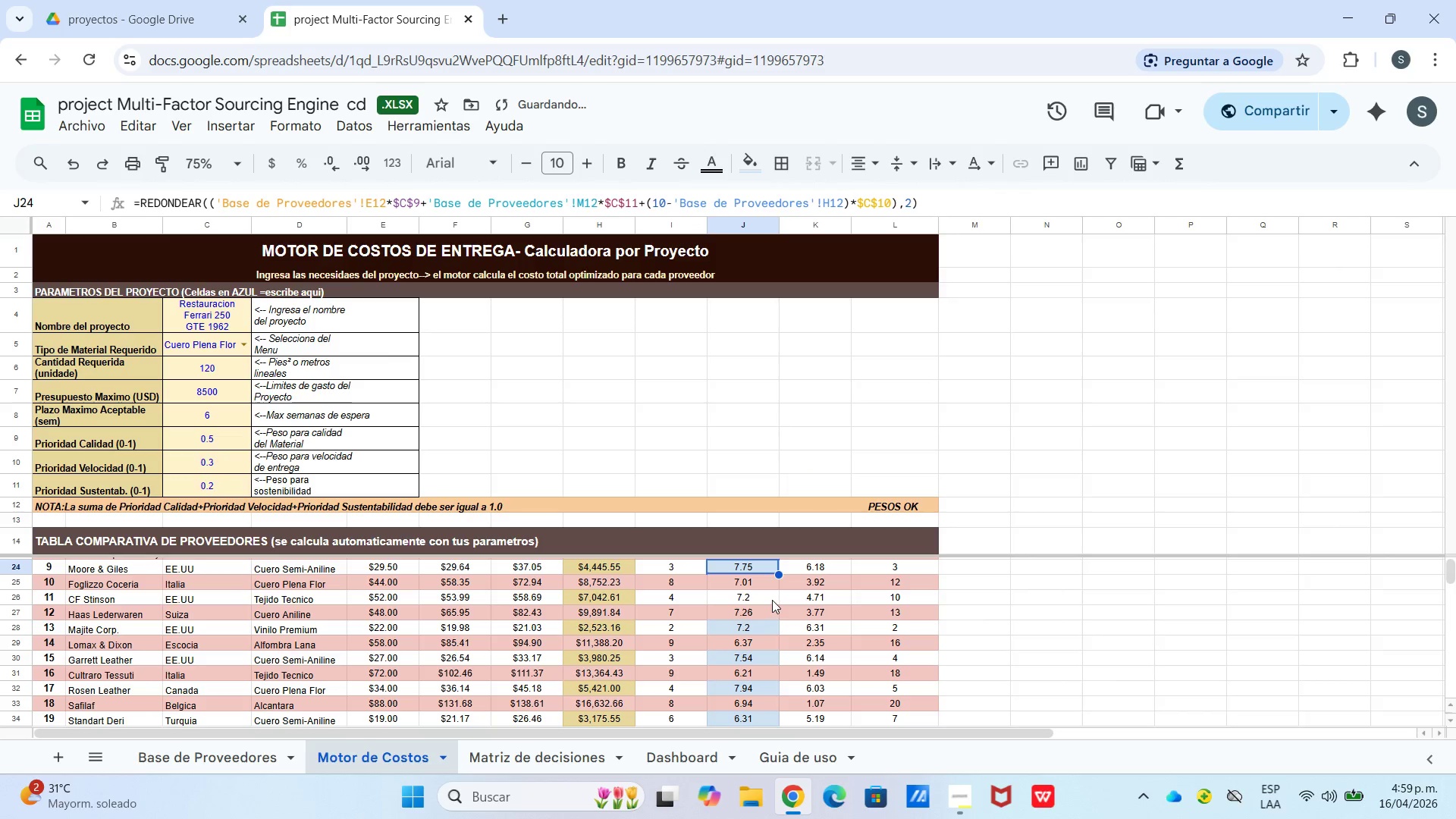 
left_click([771, 599])
 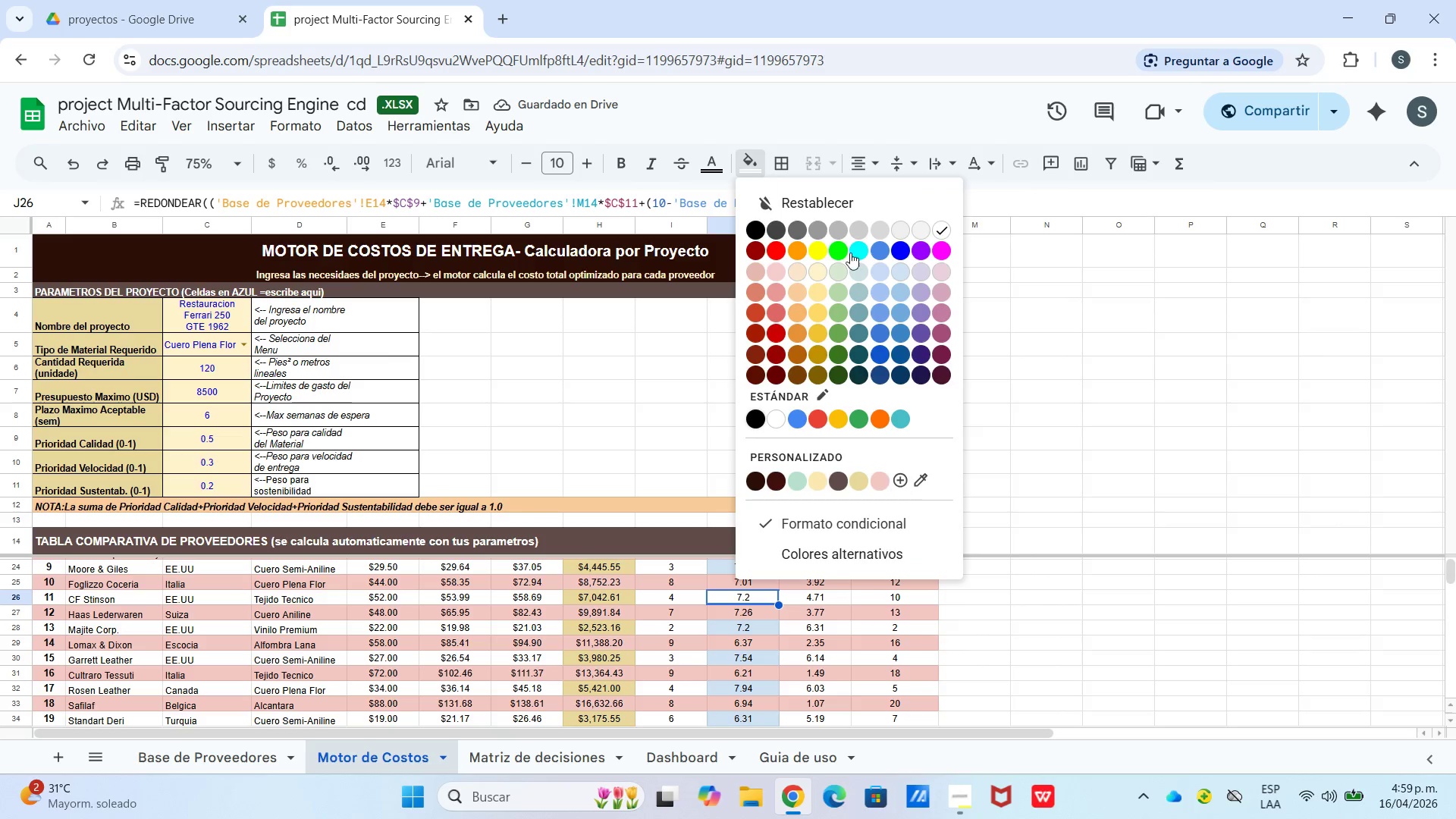 
left_click([905, 273])
 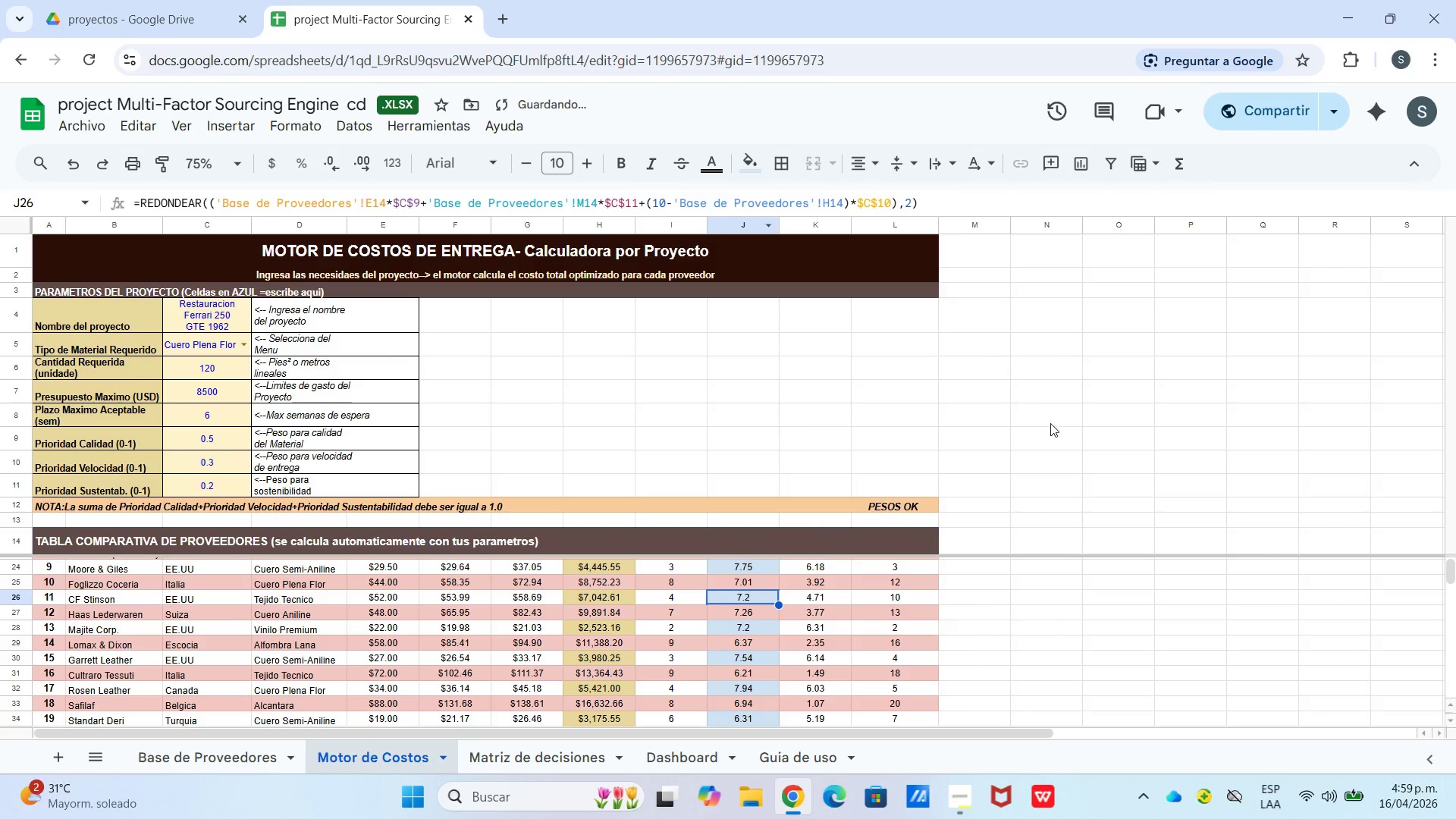 
left_click_drag(start_coordinate=[1050, 423], to_coordinate=[1046, 429])
 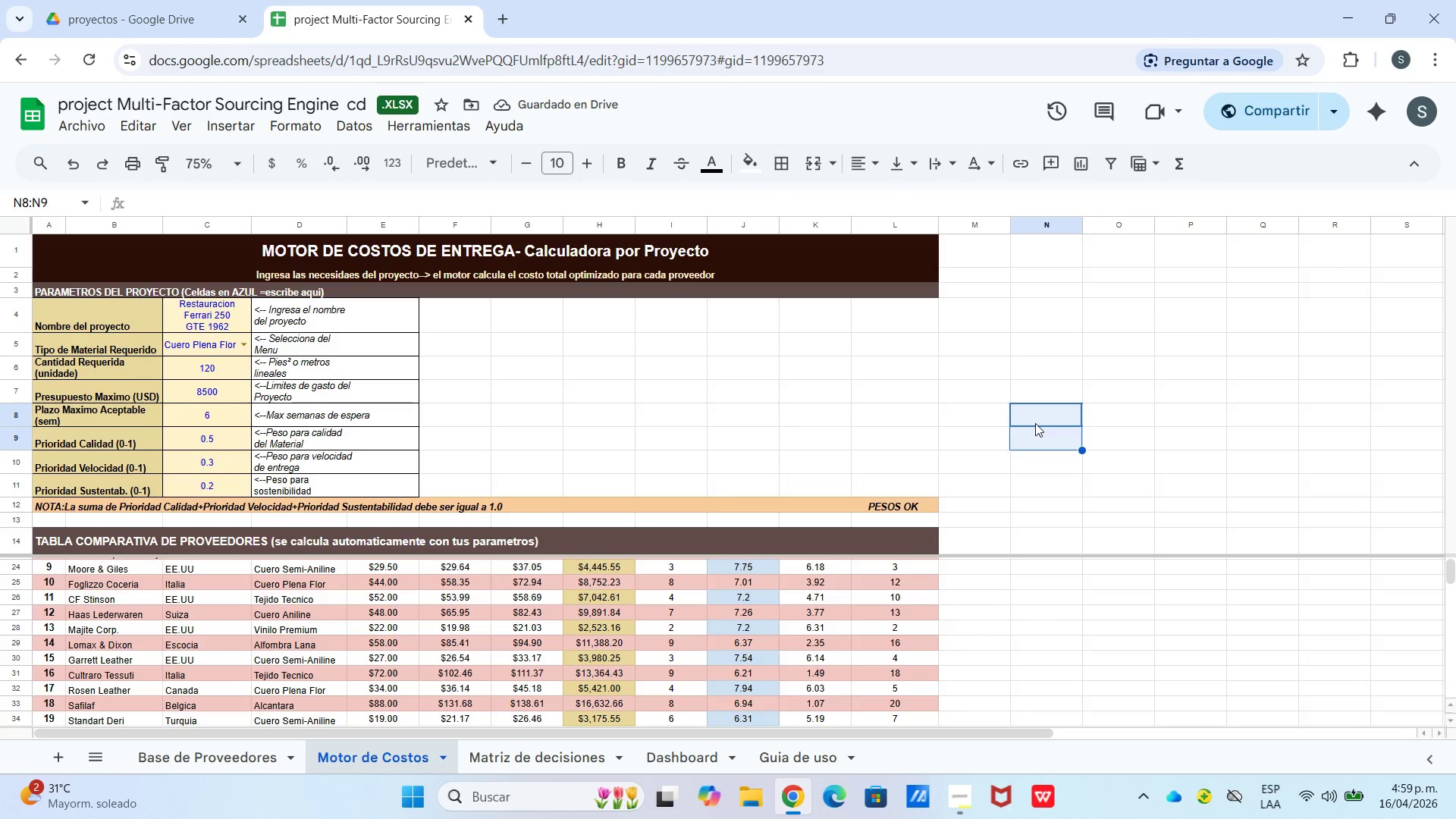 
wait(5.53)
 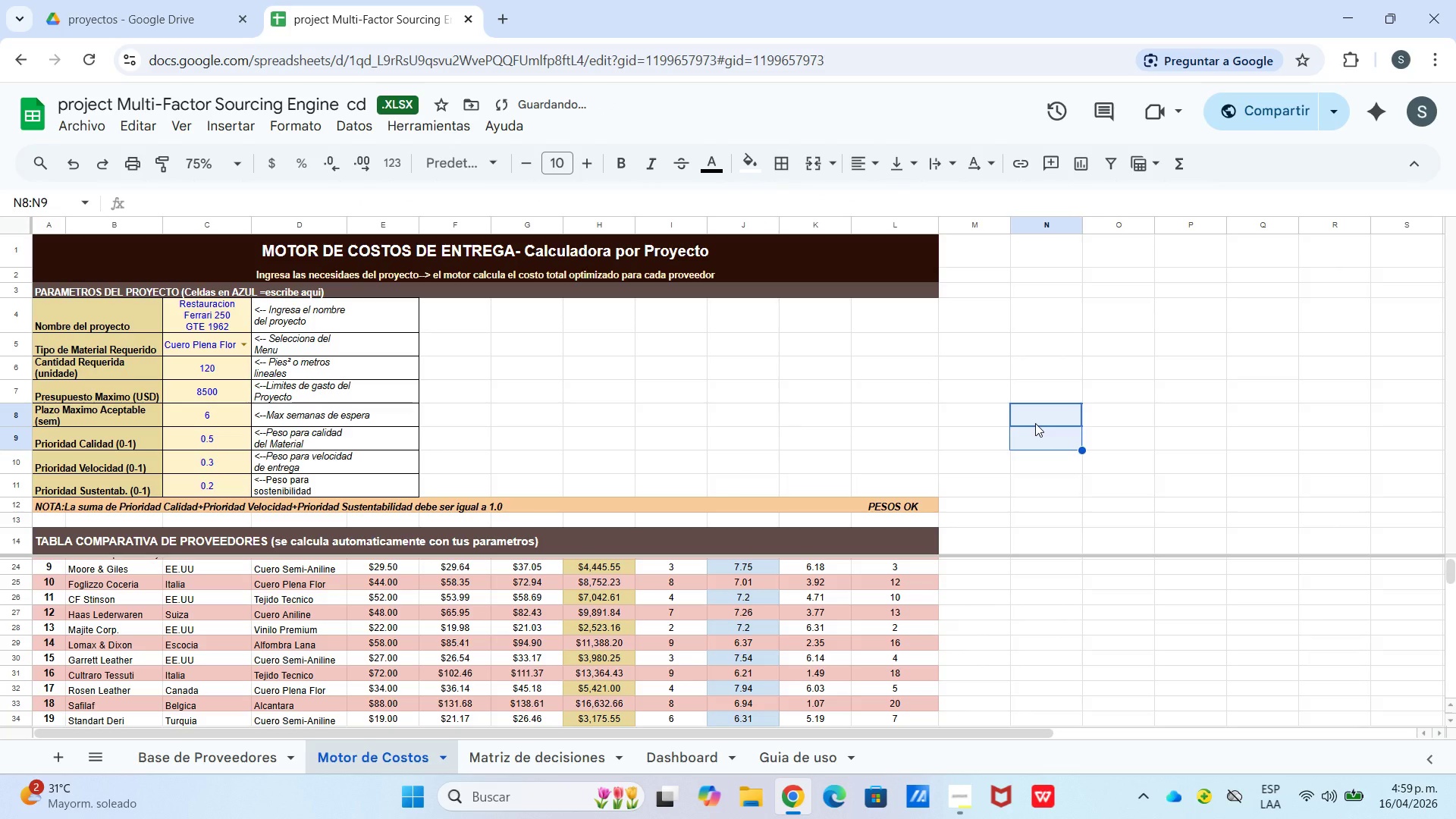 
scroll: coordinate [995, 569], scroll_direction: up, amount: 2.0
 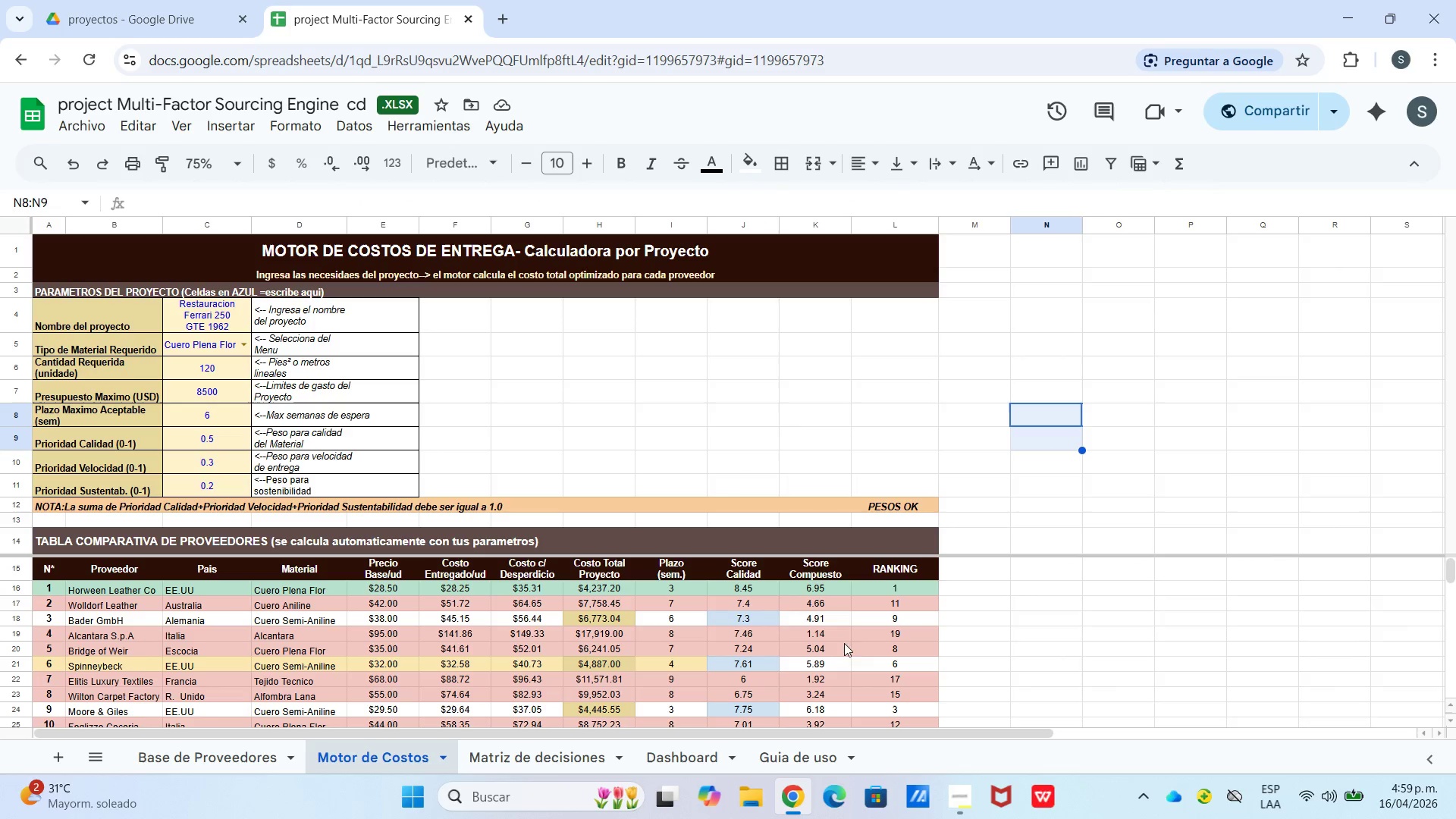 
left_click([833, 619])
 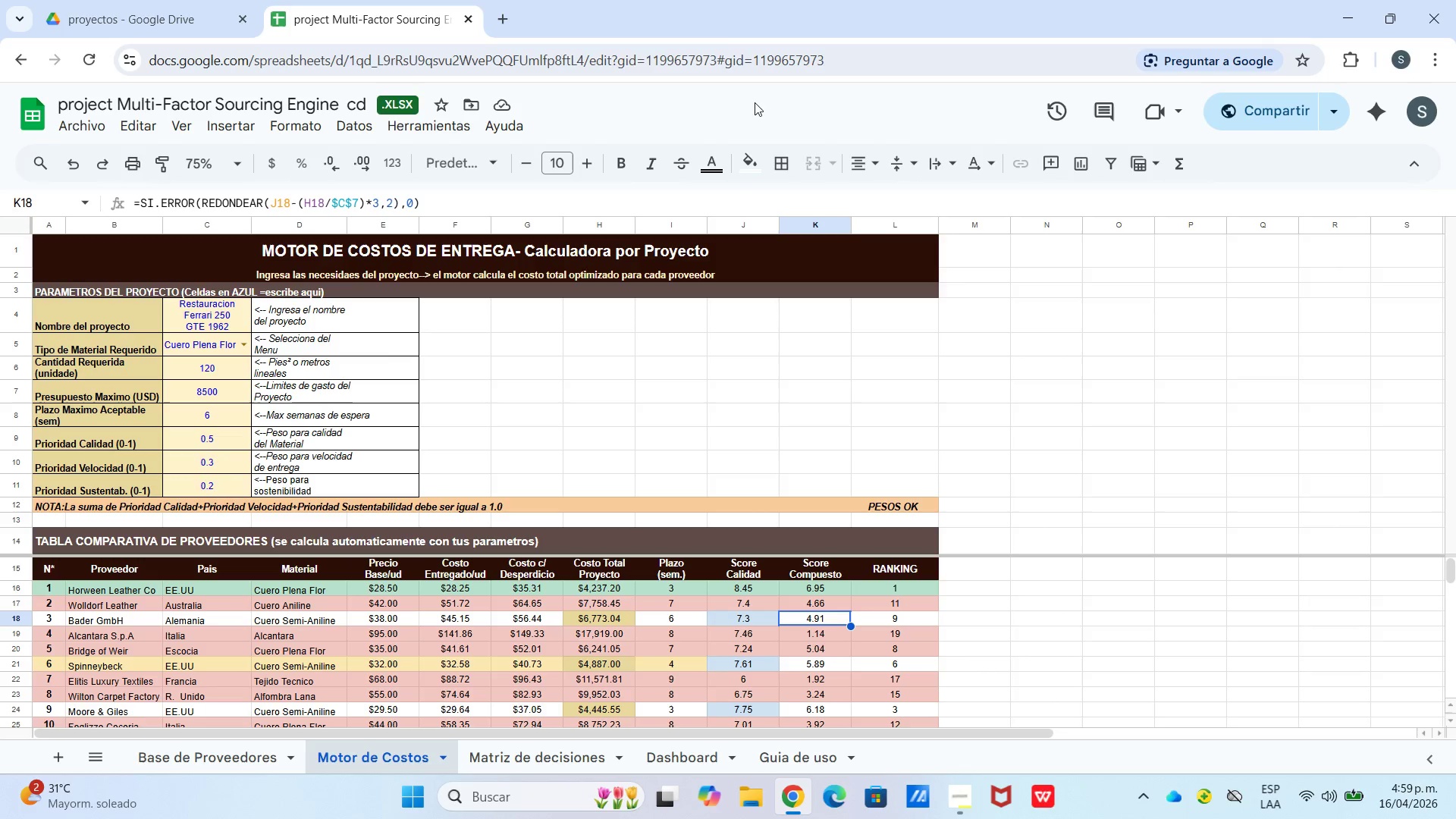 
mouse_move([745, 180])
 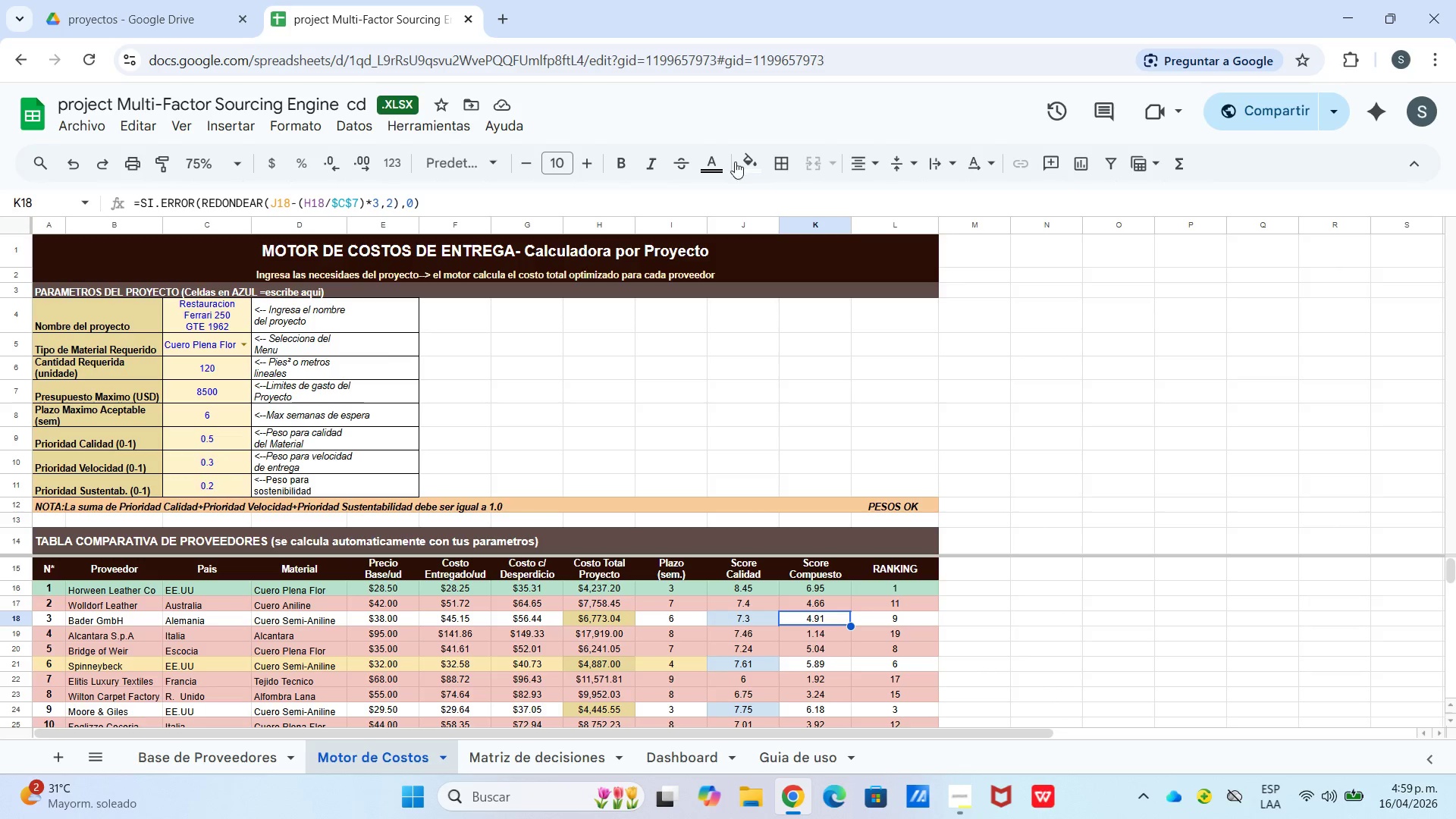 
left_click([744, 162])
 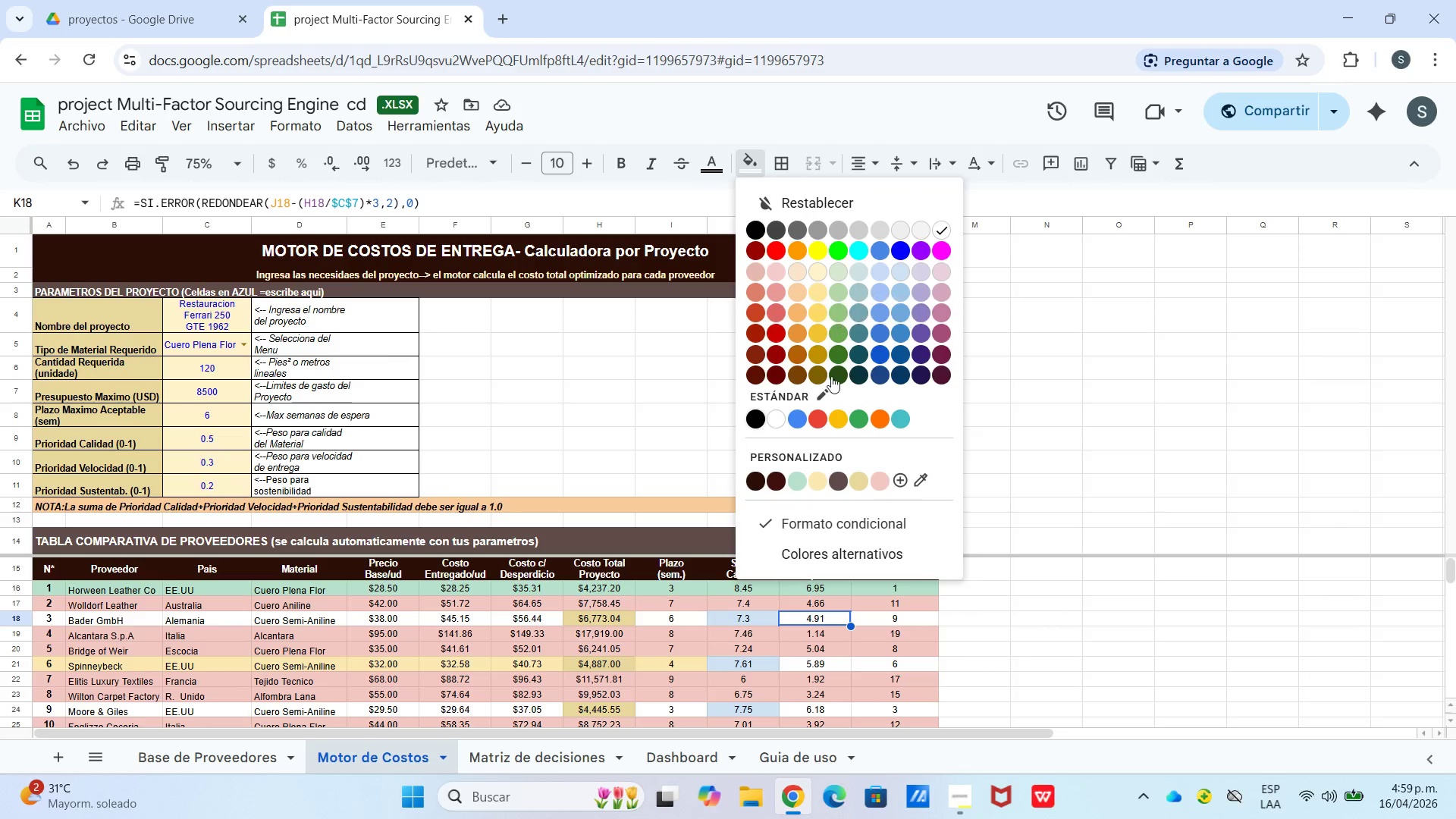 
left_click_drag(start_coordinate=[827, 479], to_coordinate=[826, 482])
 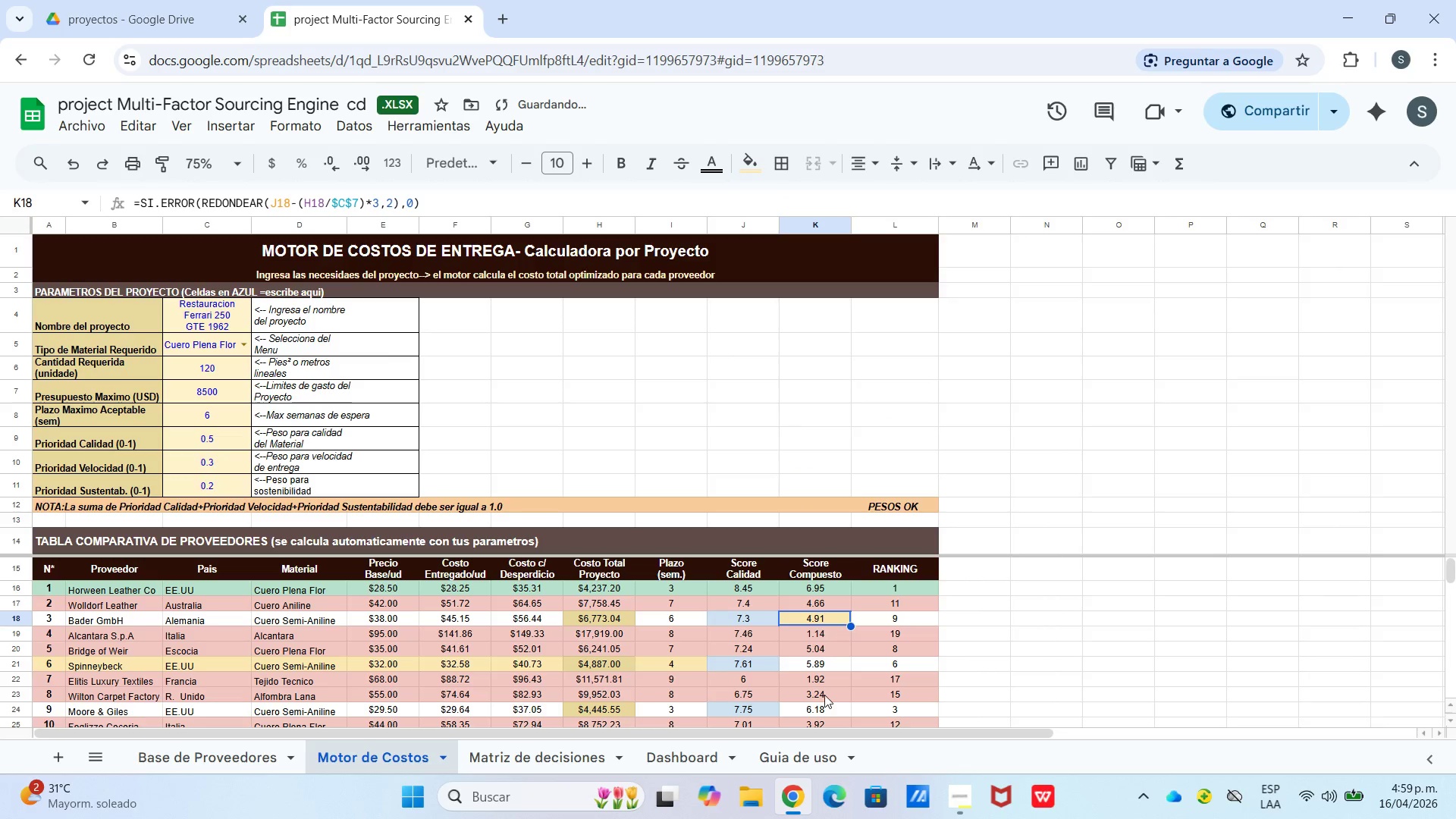 
scroll: coordinate [827, 685], scroll_direction: down, amount: 1.0
 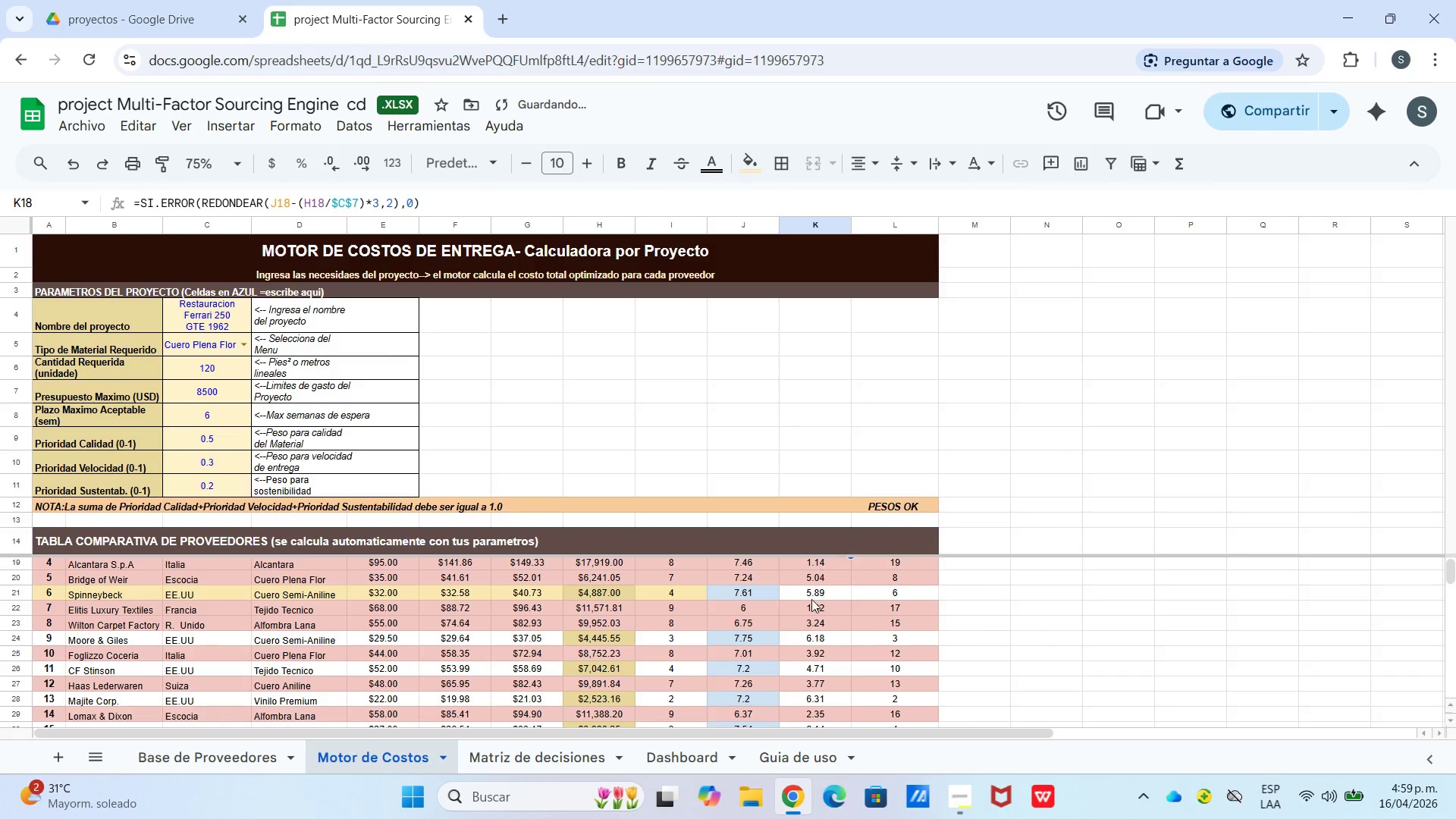 
scroll: coordinate [811, 611], scroll_direction: up, amount: 1.0
 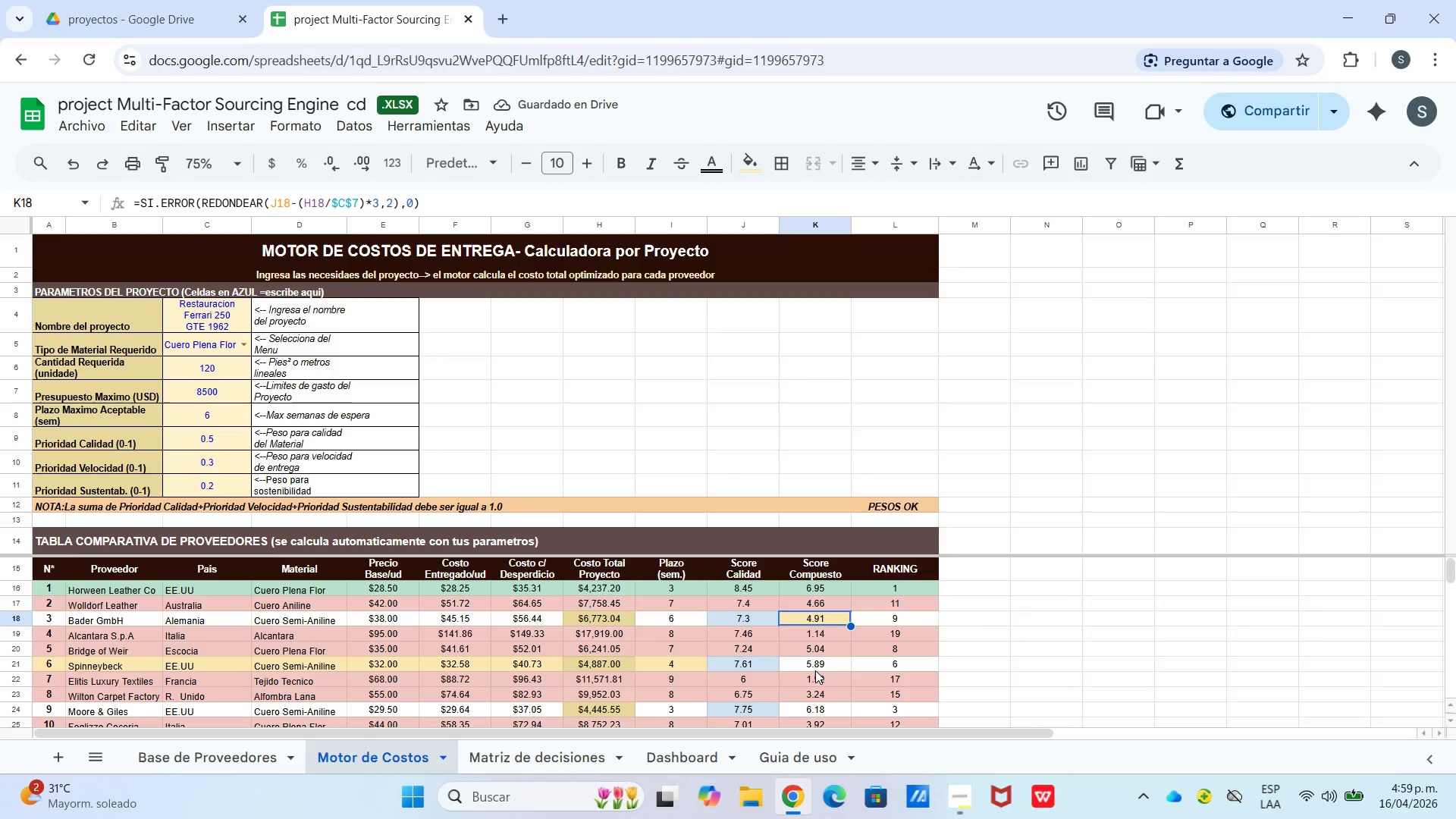 
left_click([811, 670])
 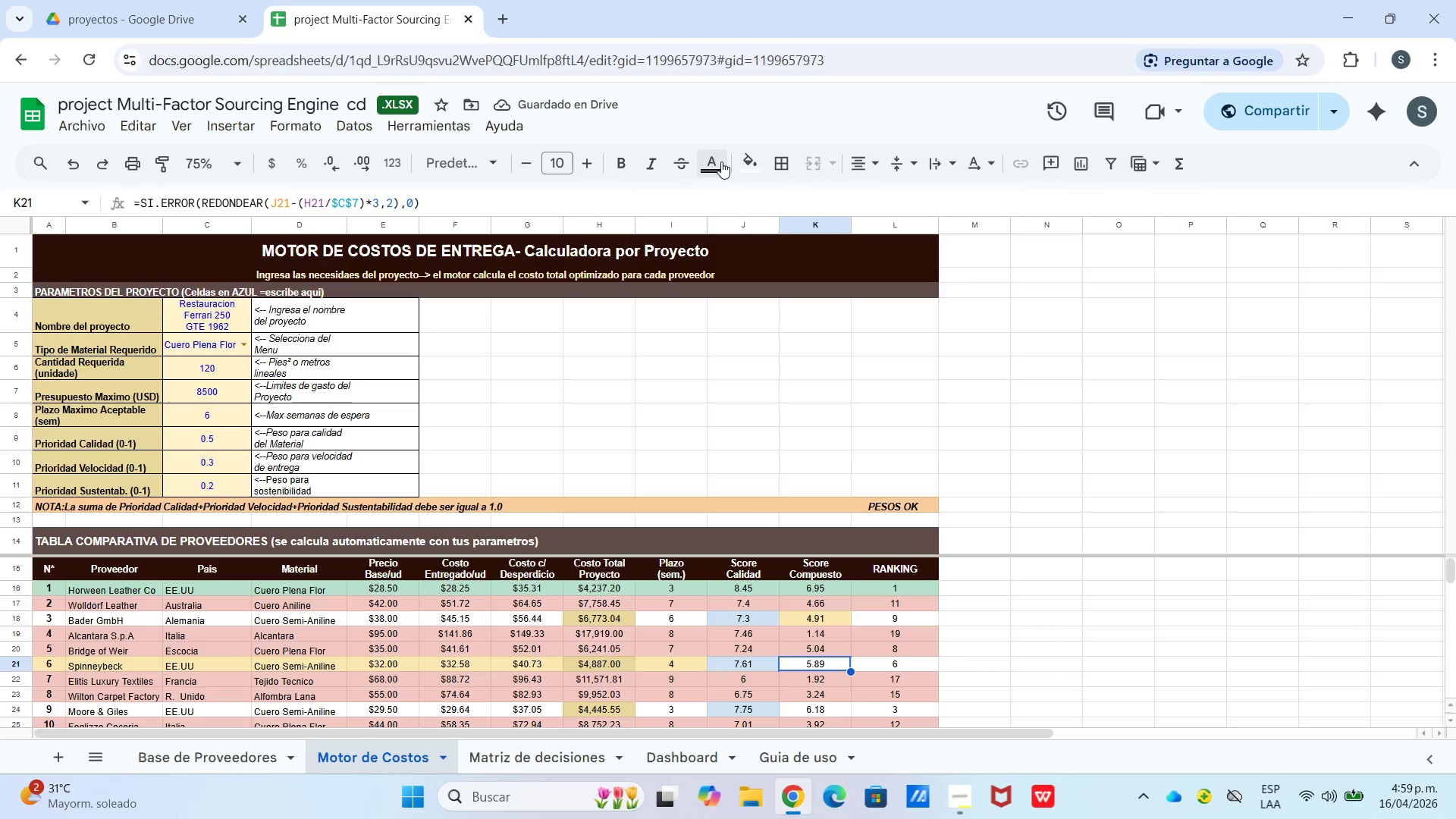 
left_click_drag(start_coordinate=[738, 162], to_coordinate=[742, 166])
 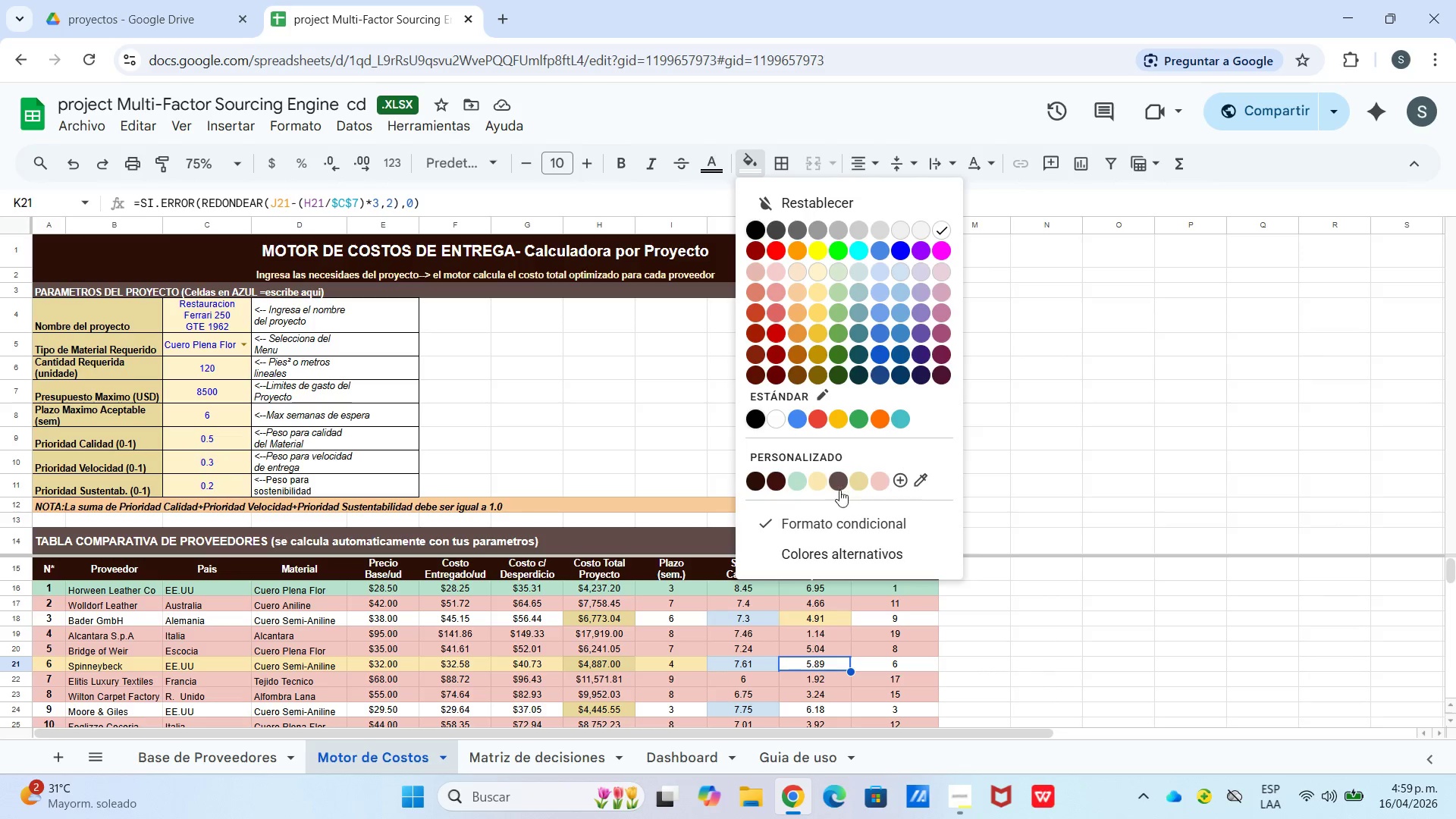 
left_click([819, 485])
 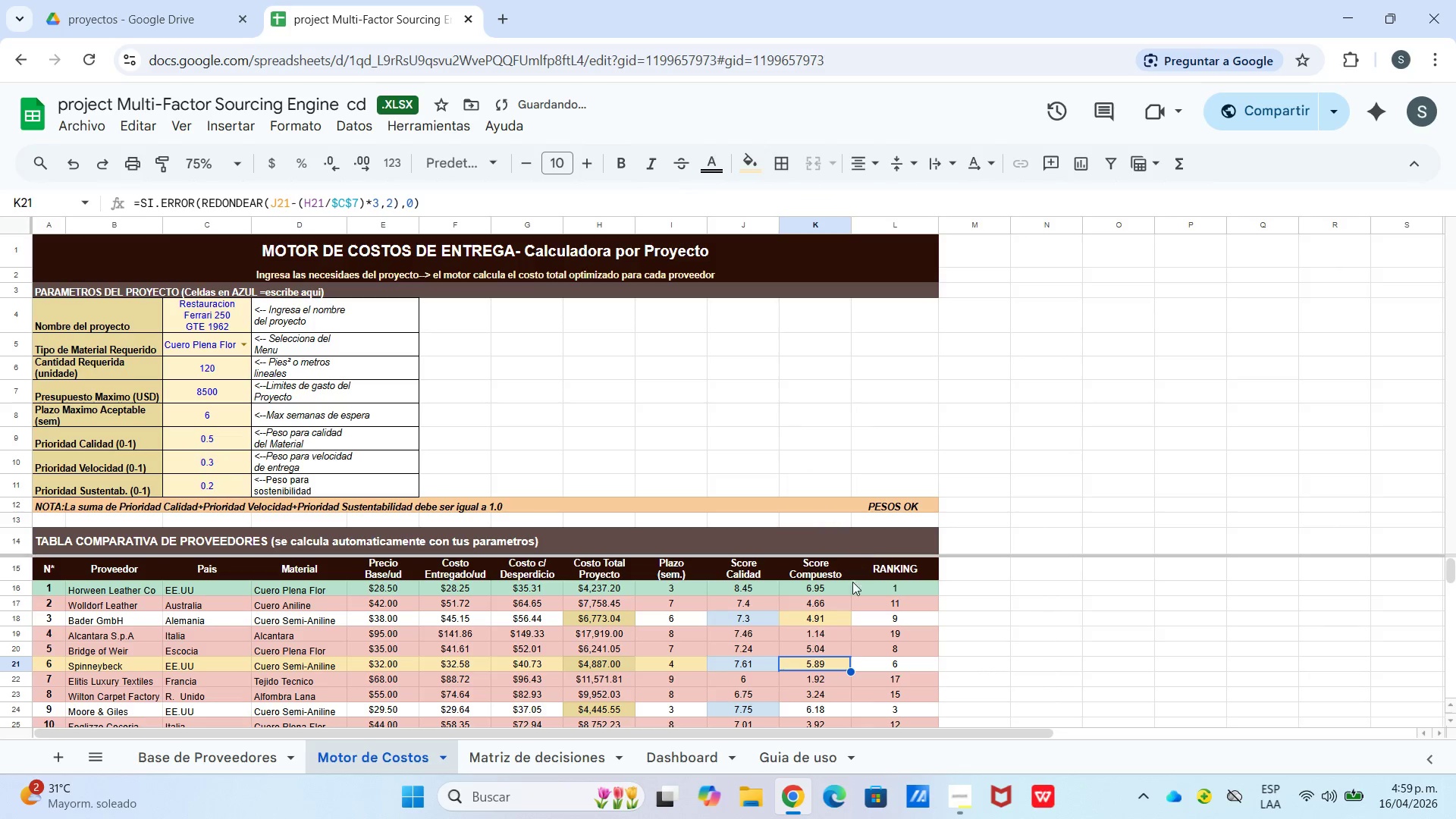 
left_click([830, 639])
 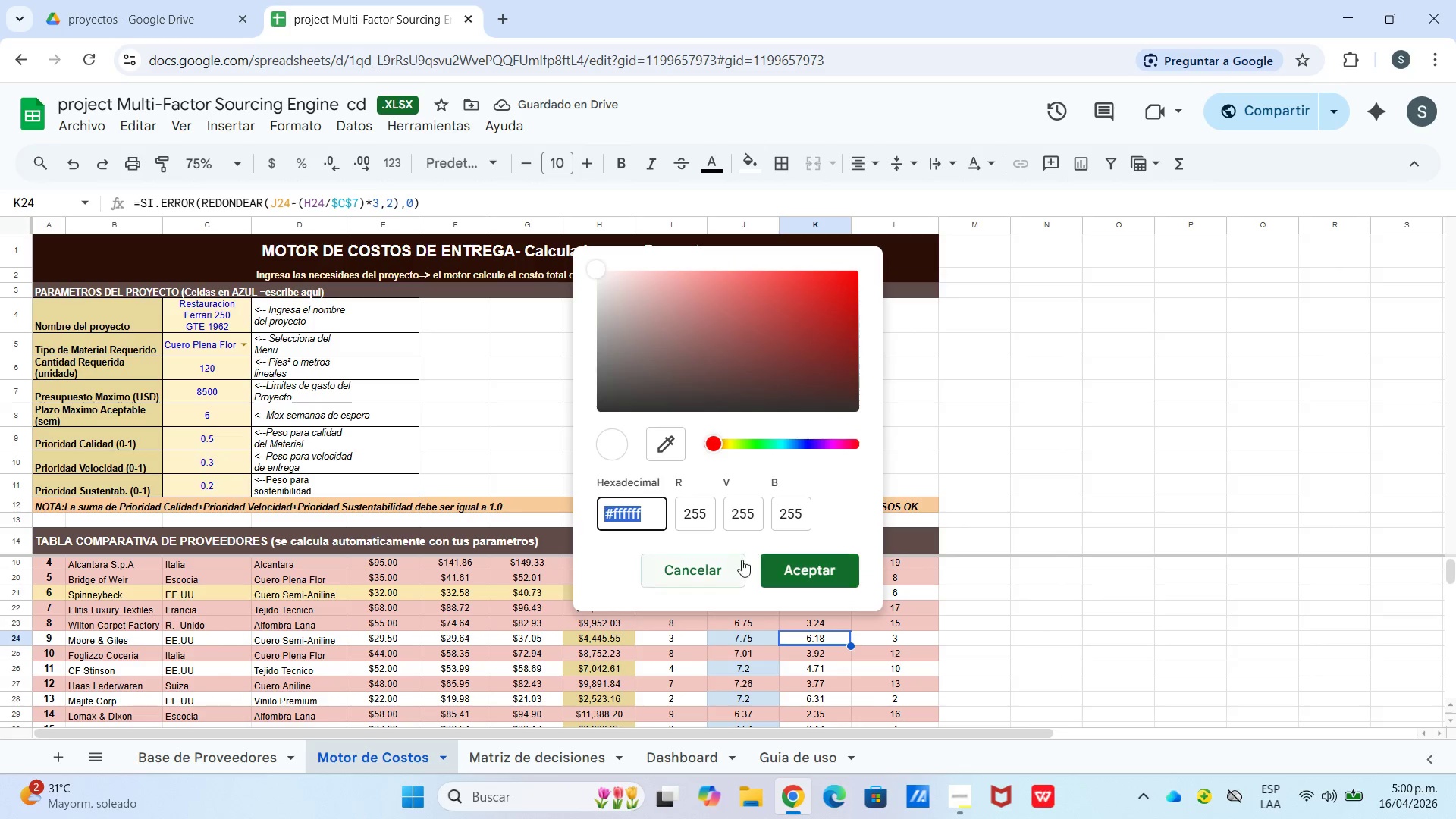 
scroll: coordinate [849, 601], scroll_direction: down, amount: 1.0
 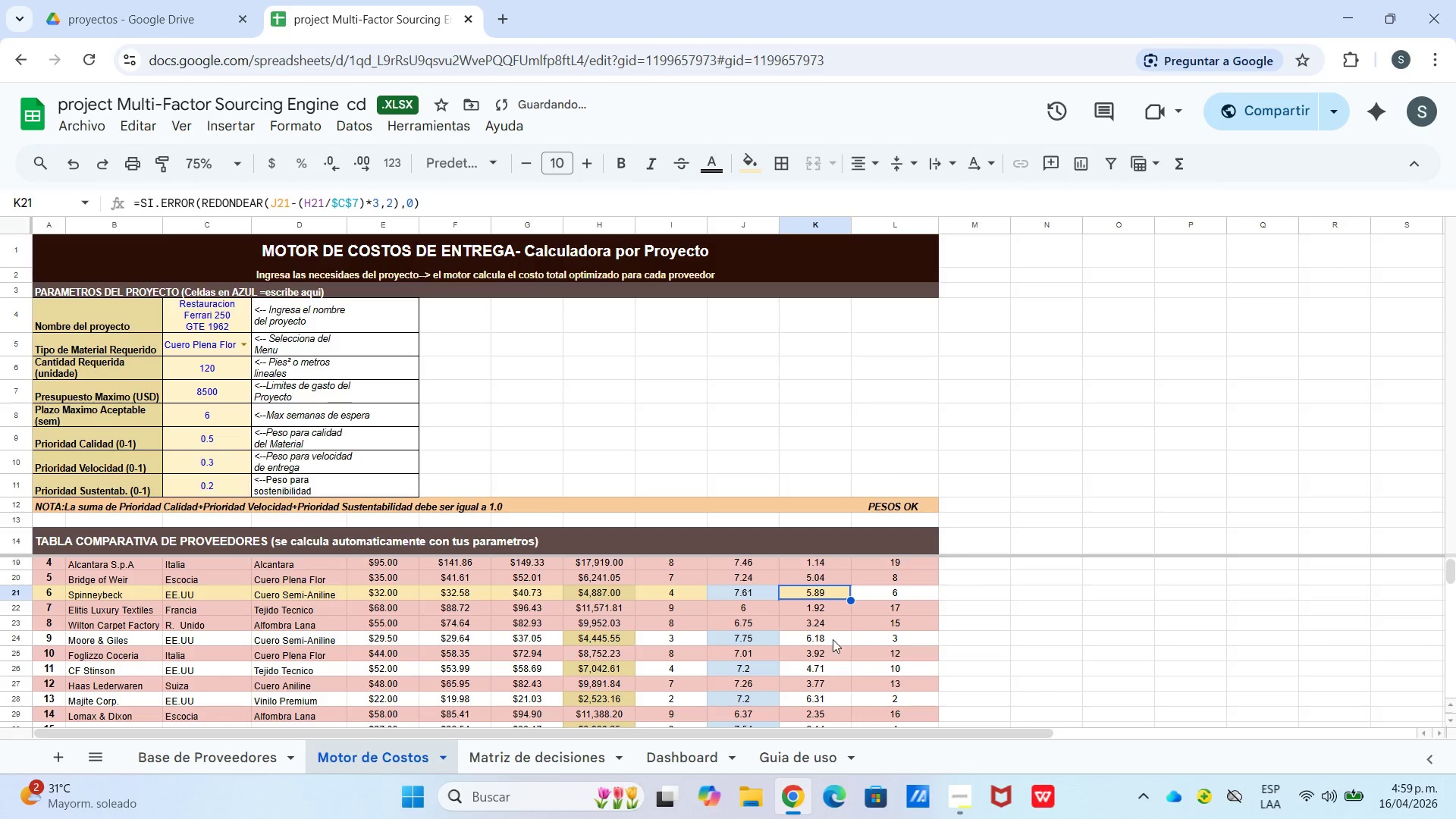 
left_click([750, 157])
 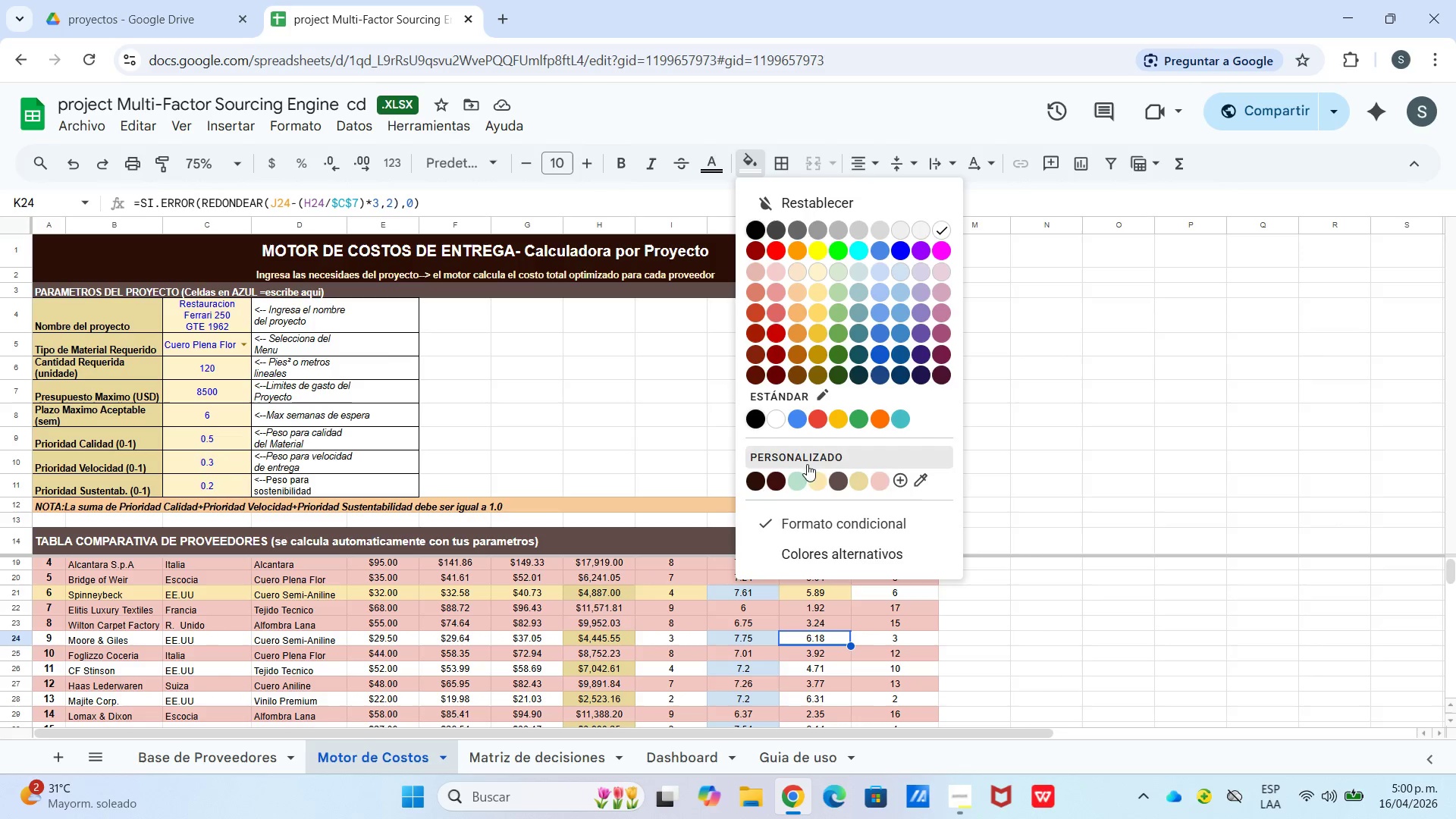 
left_click([813, 483])
 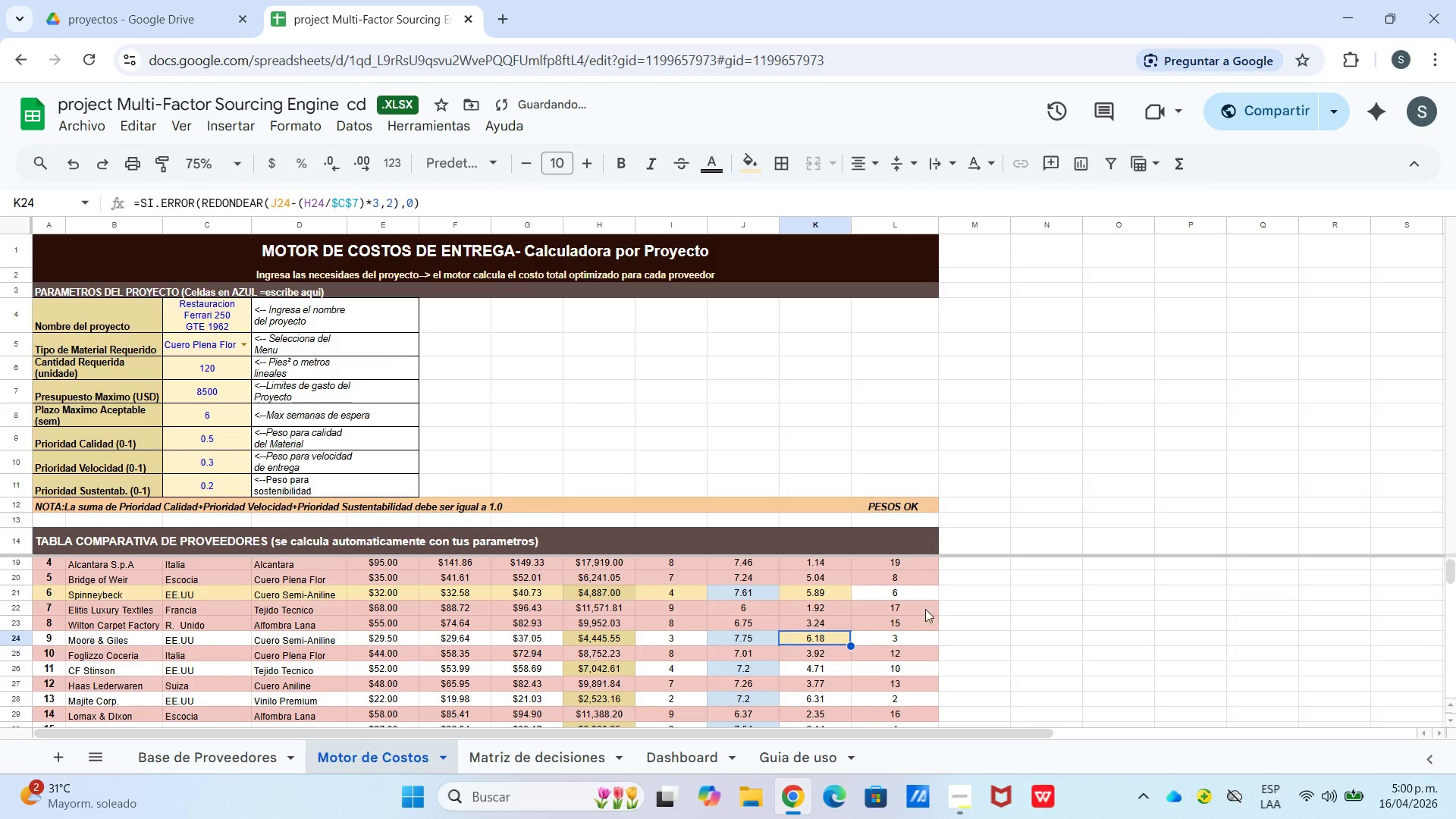 
scroll: coordinate [851, 646], scroll_direction: down, amount: 1.0
 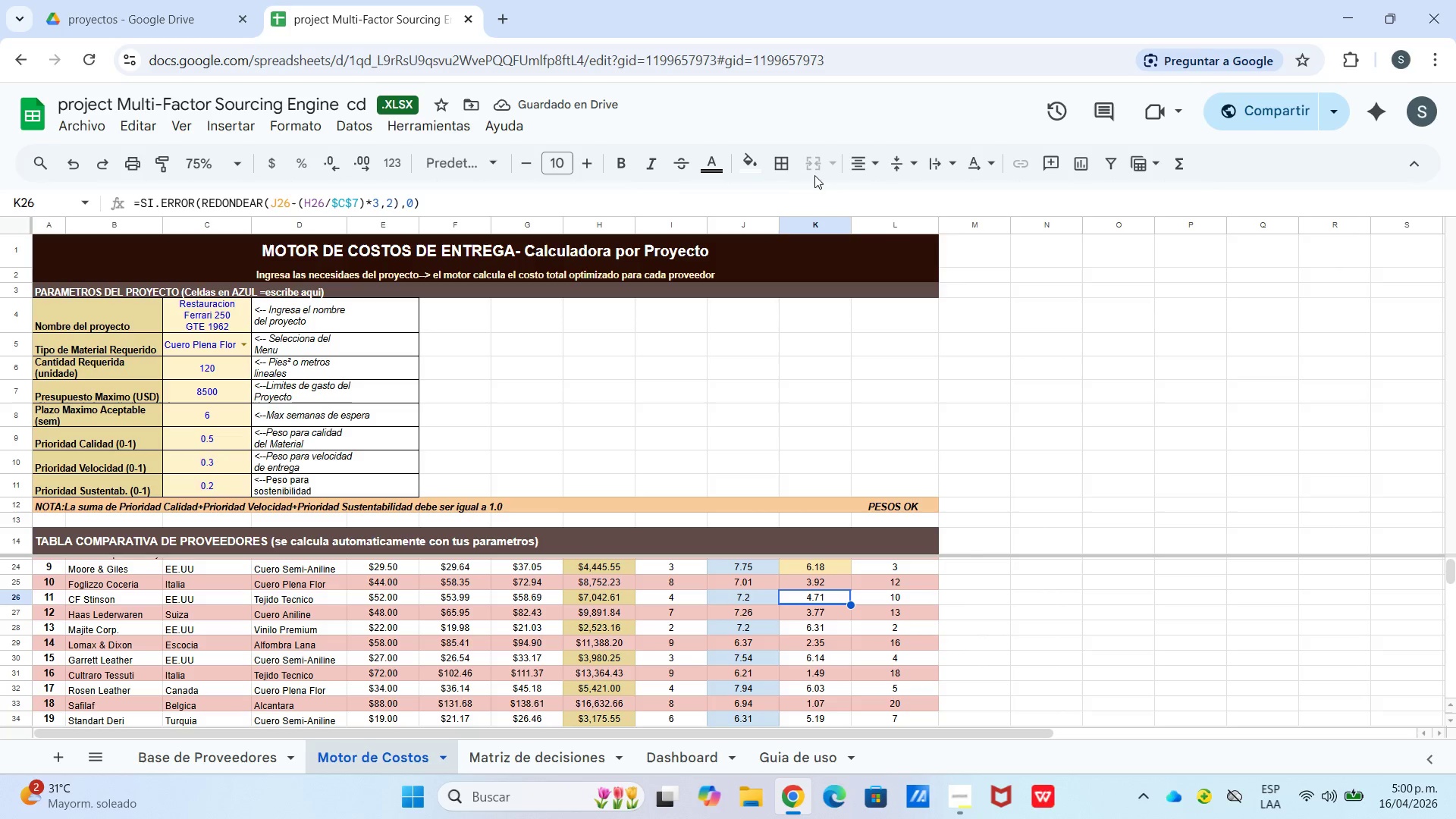 
left_click([755, 170])
 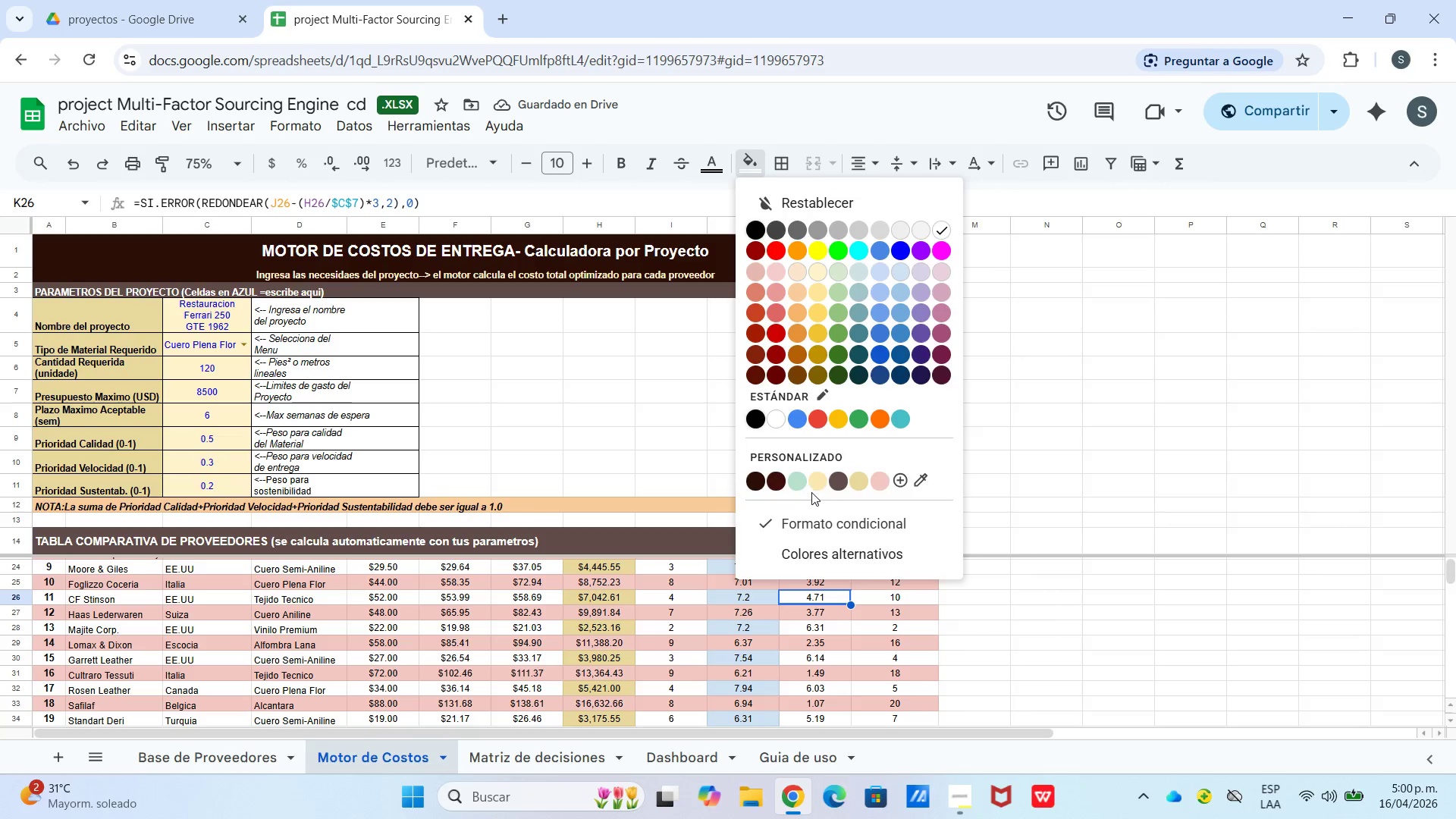 
left_click([816, 490])
 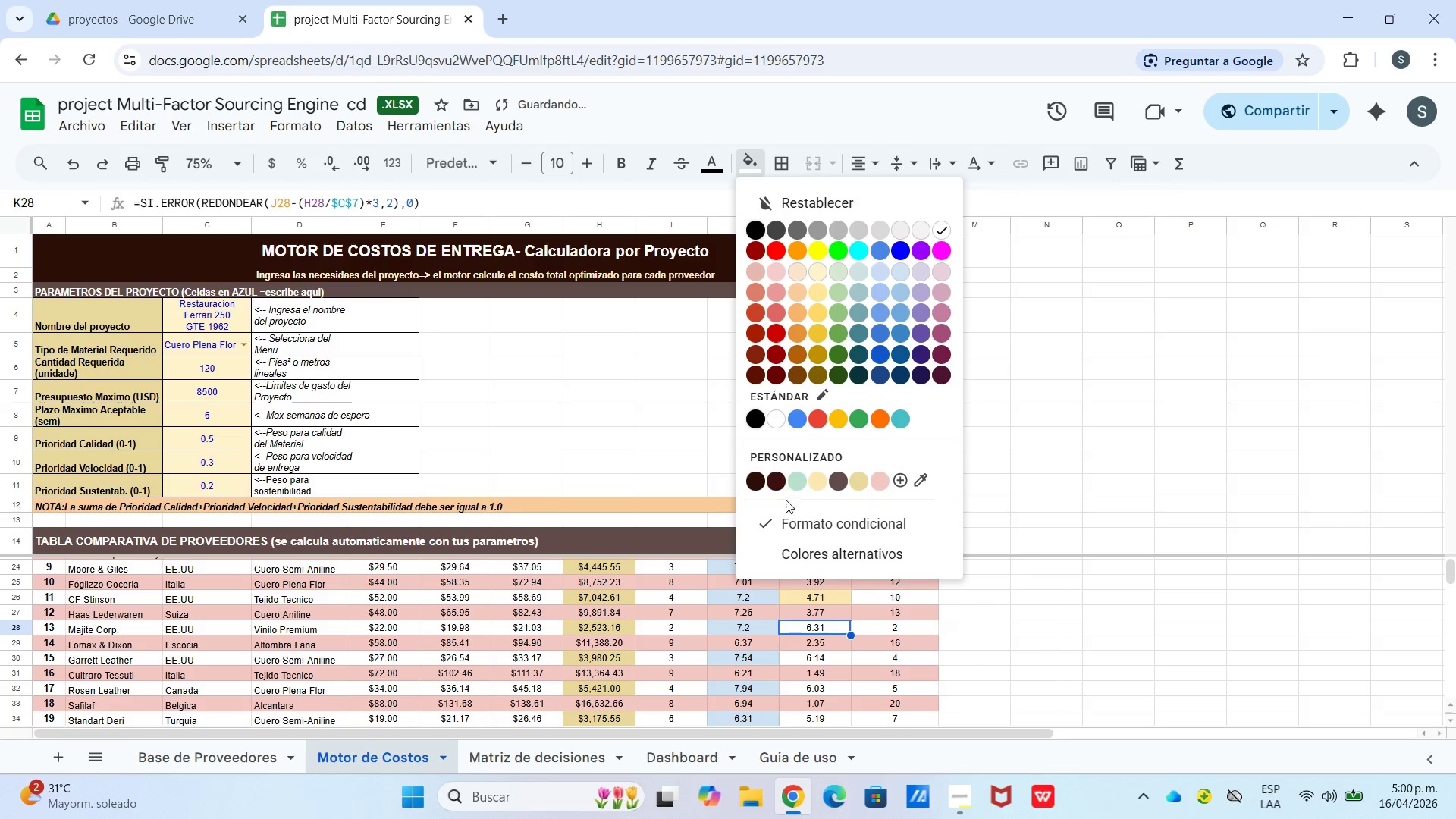 
left_click([817, 489])
 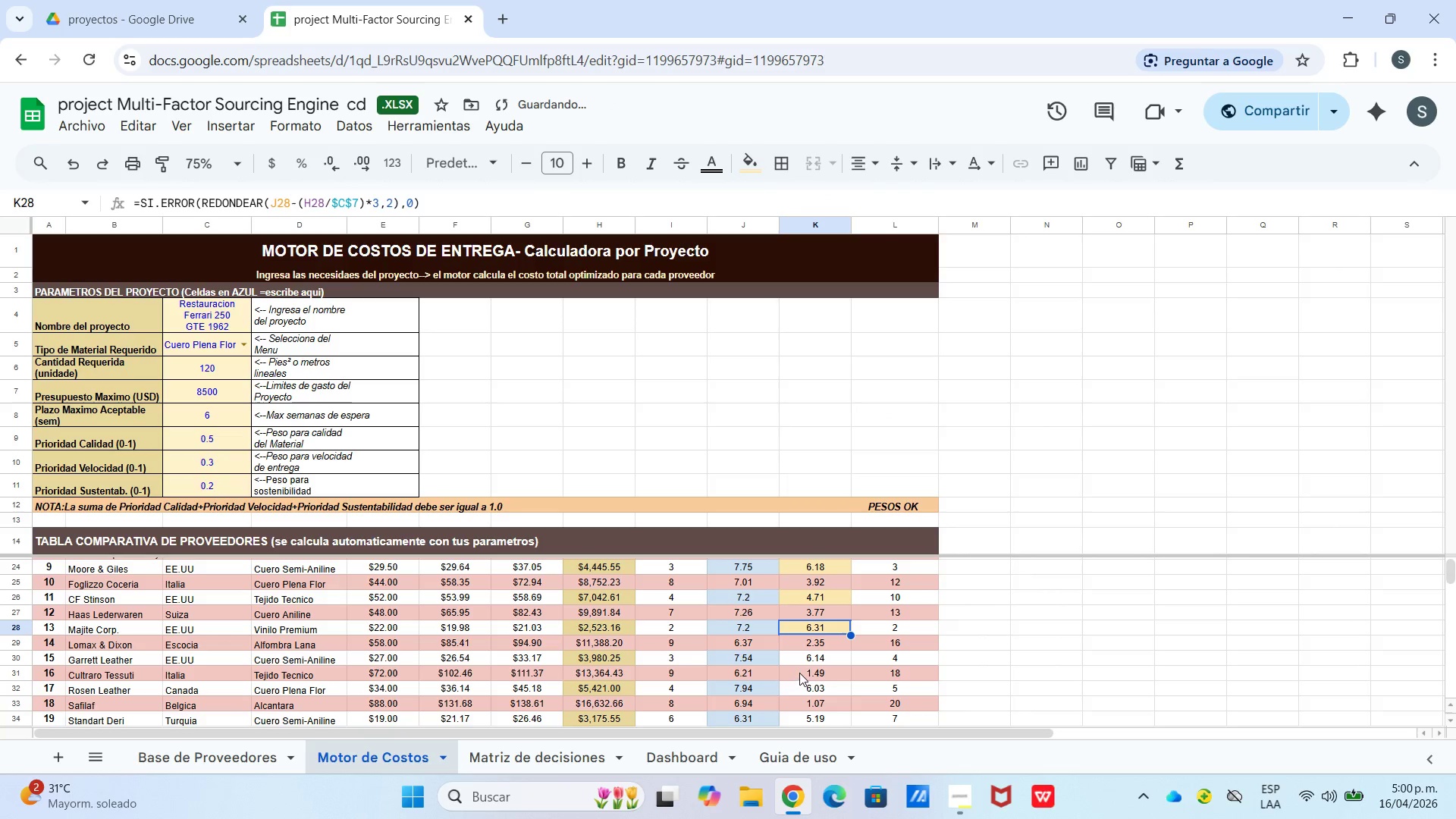 
left_click([799, 660])
 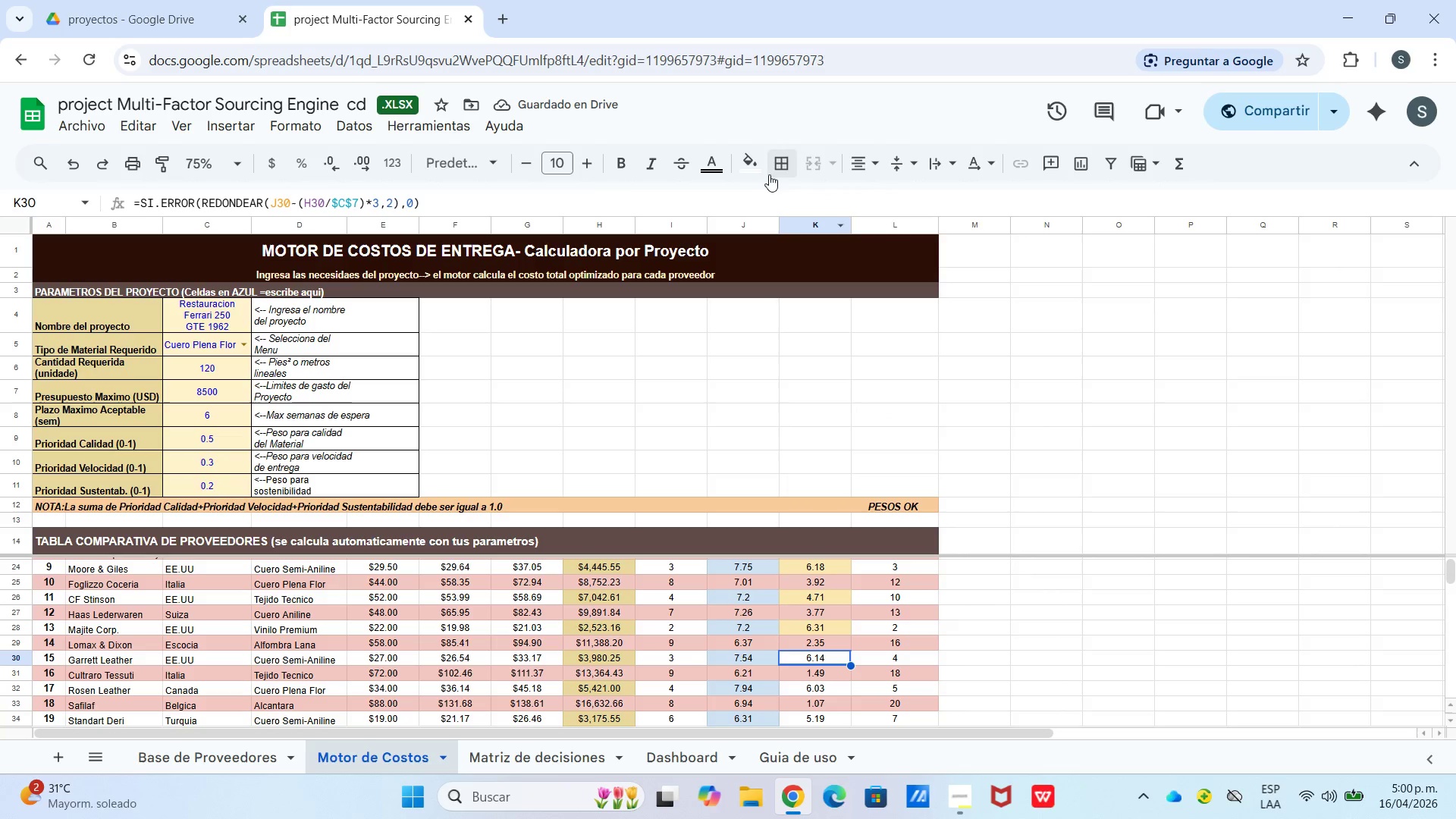 
left_click_drag(start_coordinate=[741, 164], to_coordinate=[745, 164])
 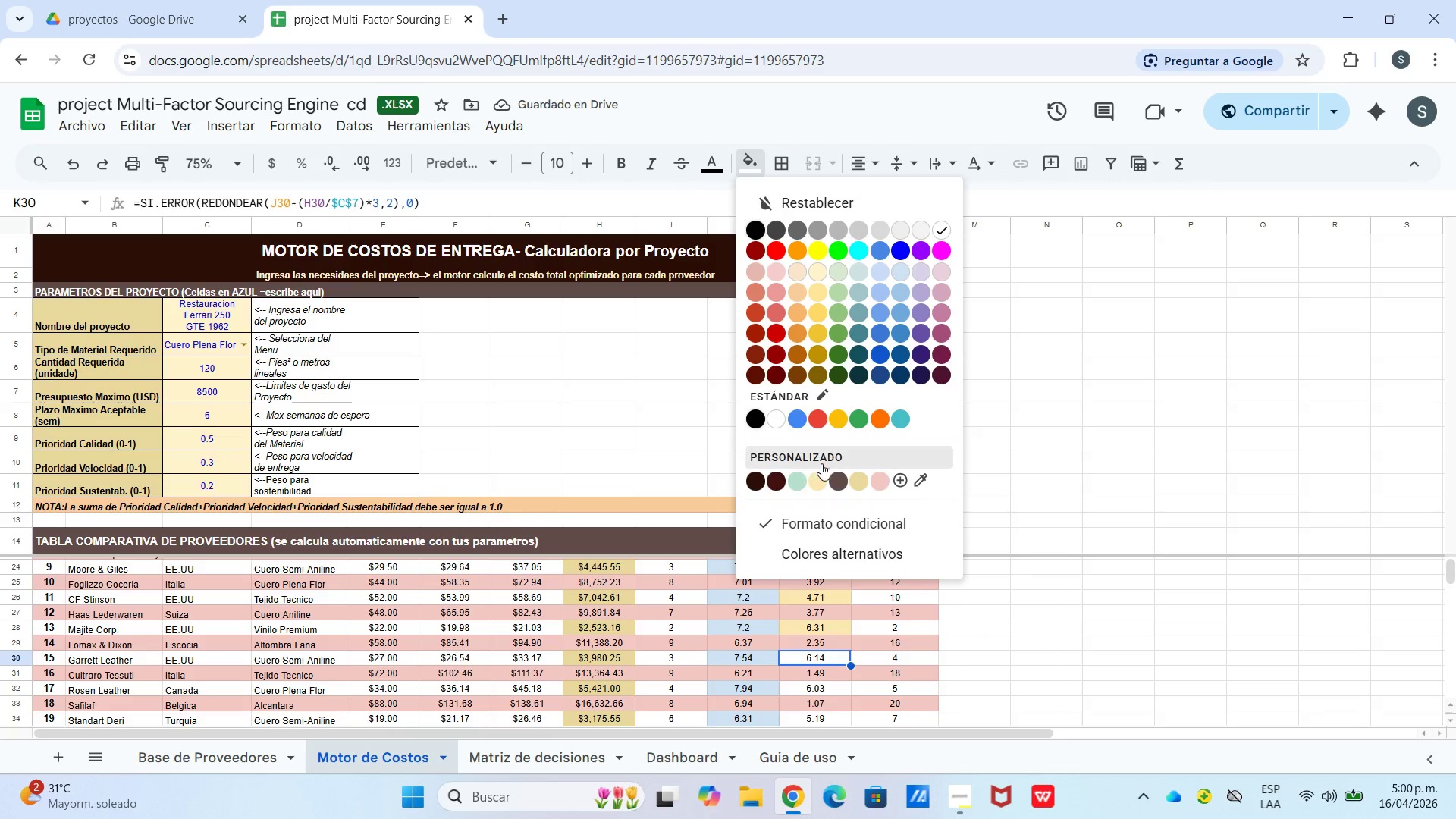 
left_click([823, 482])
 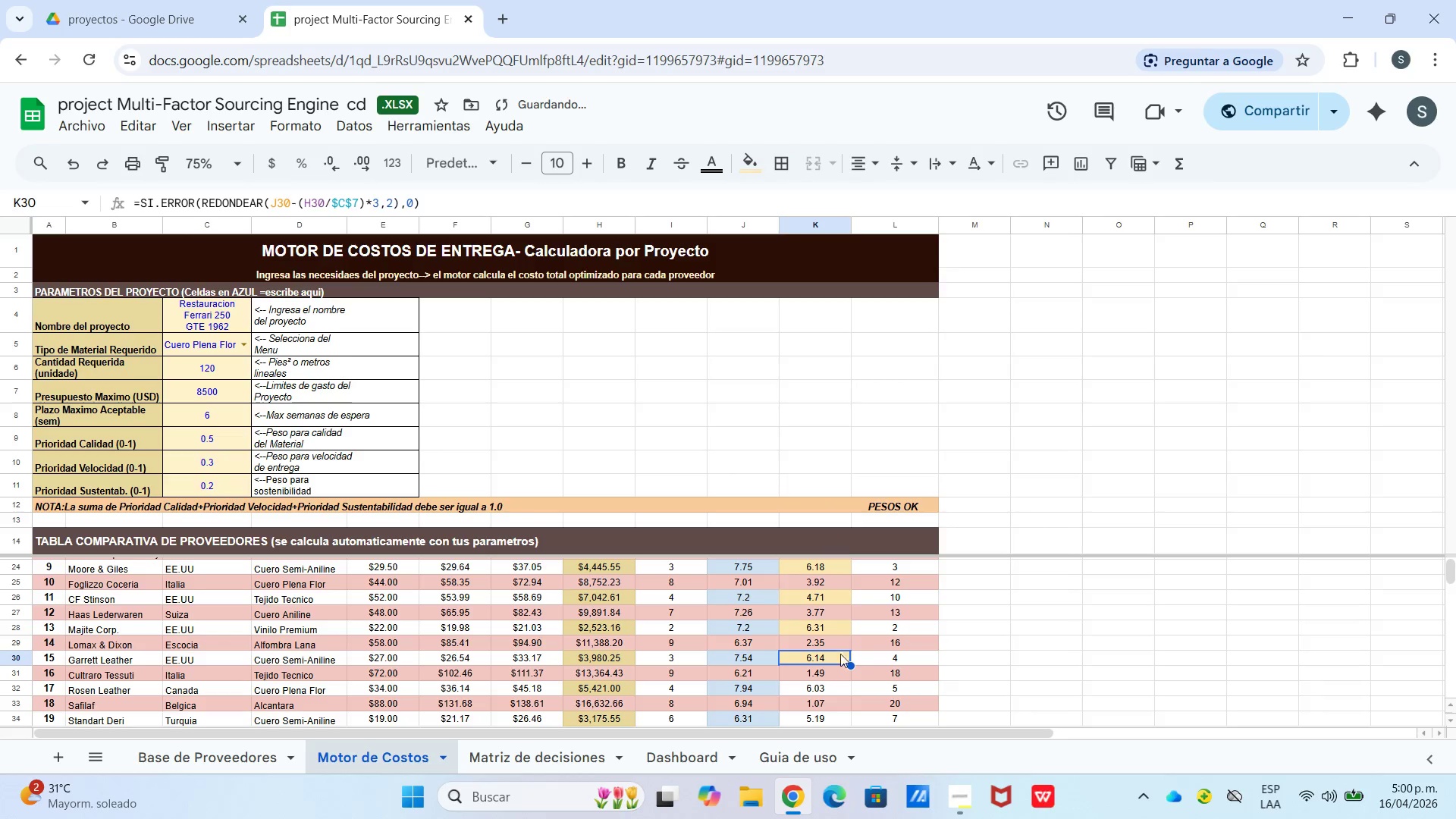 
scroll: coordinate [837, 680], scroll_direction: down, amount: 1.0
 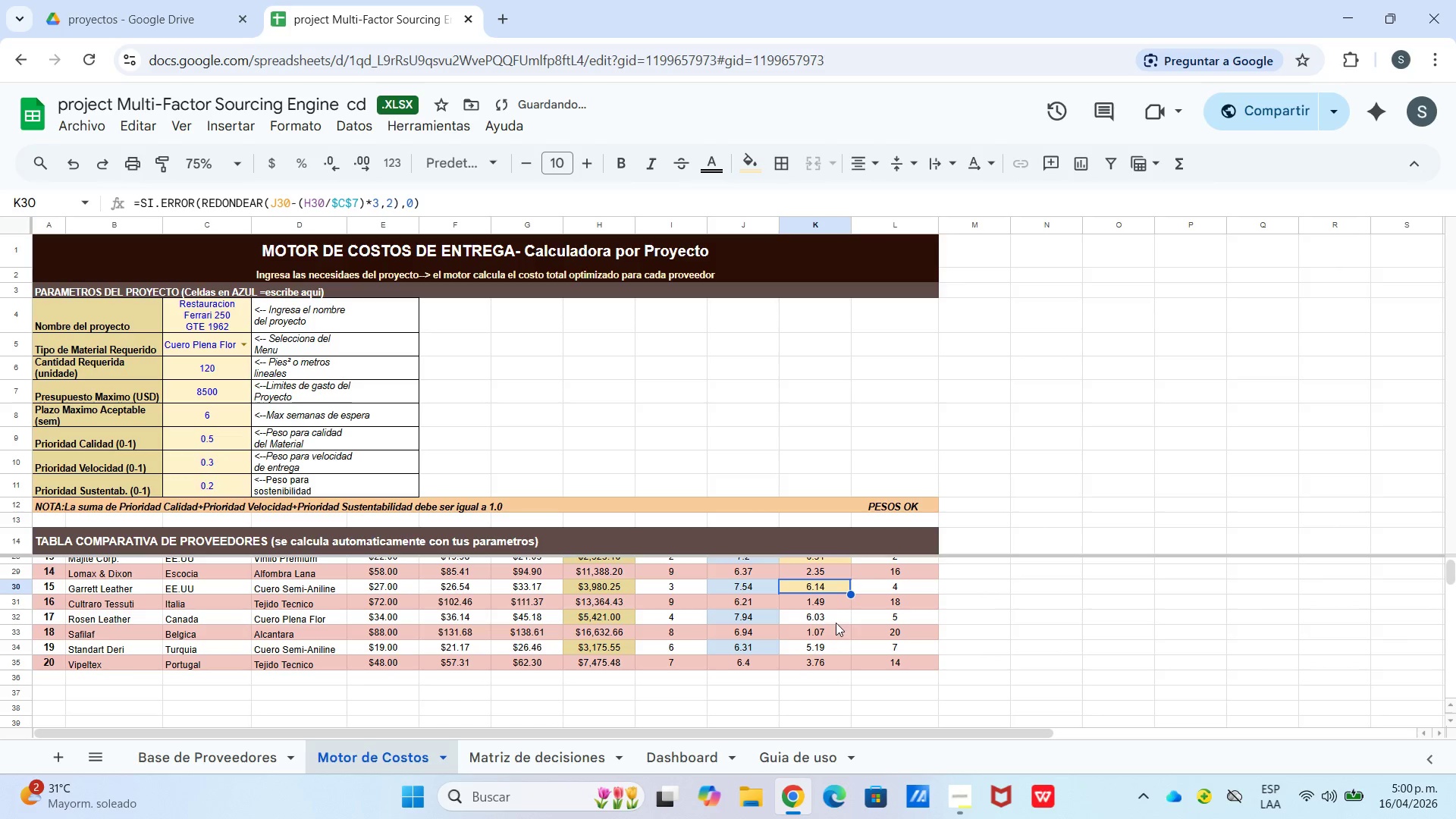 
left_click([836, 615])
 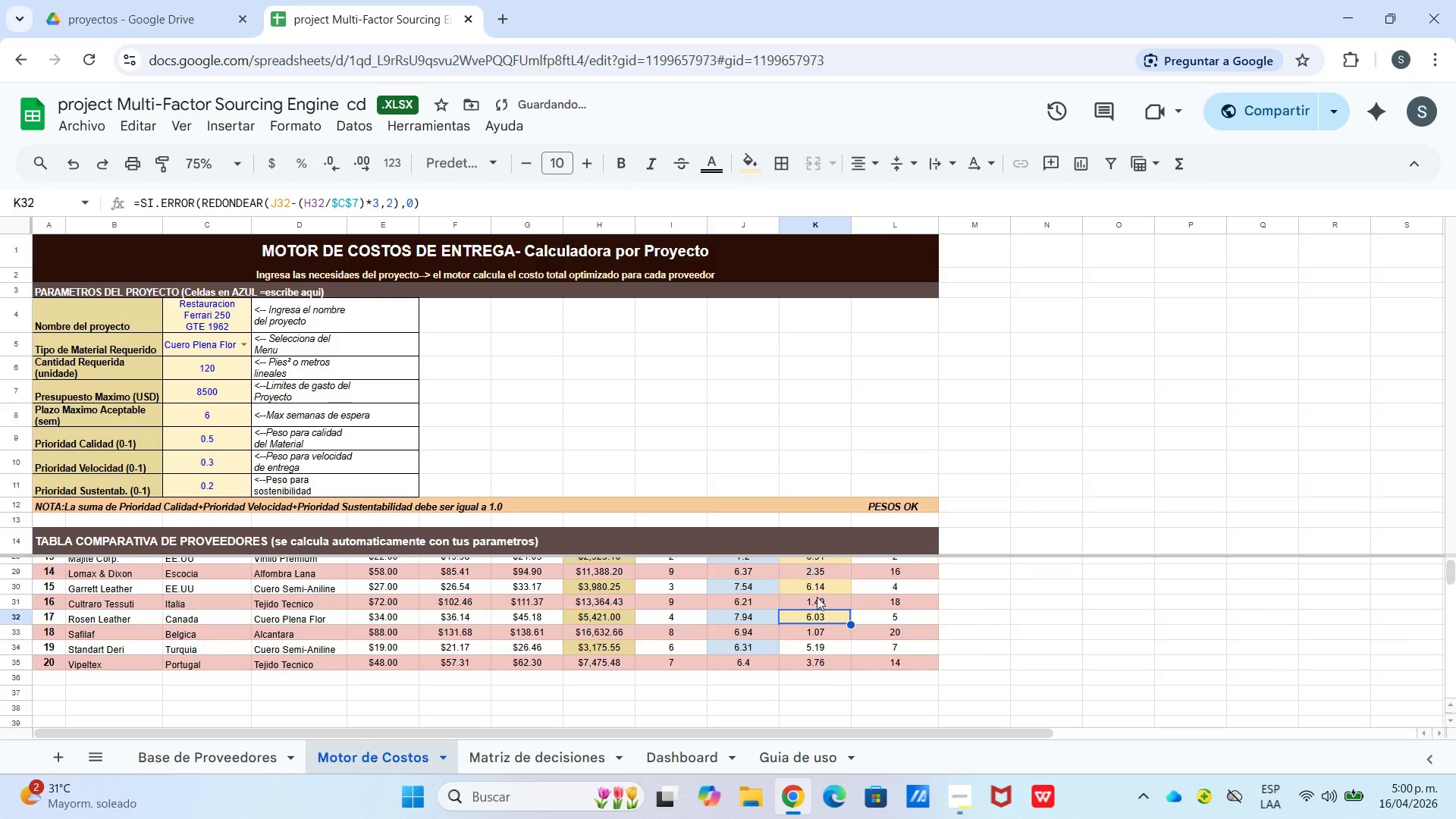 
left_click([830, 647])
 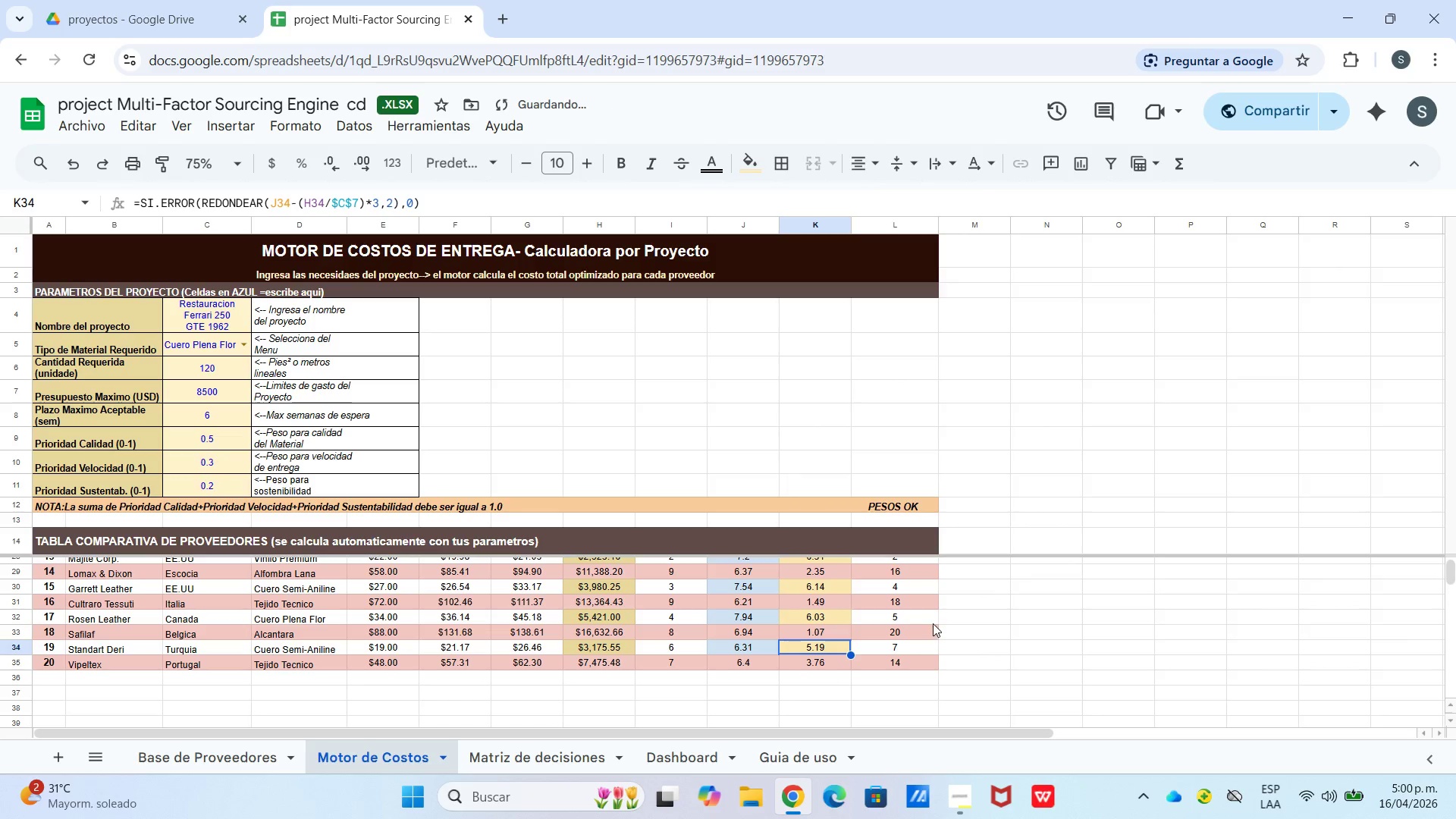 
left_click([884, 644])
 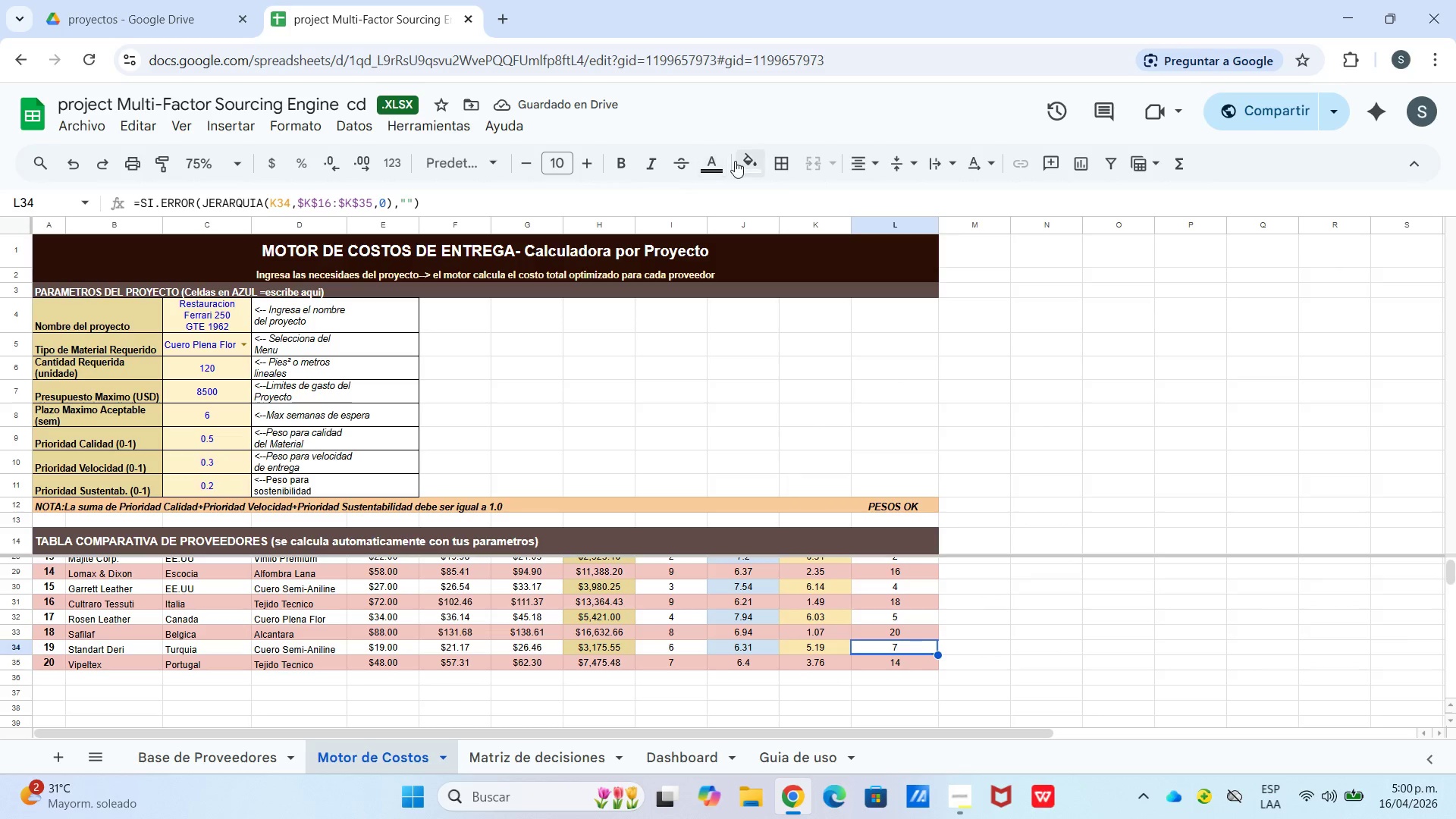 
left_click([744, 162])
 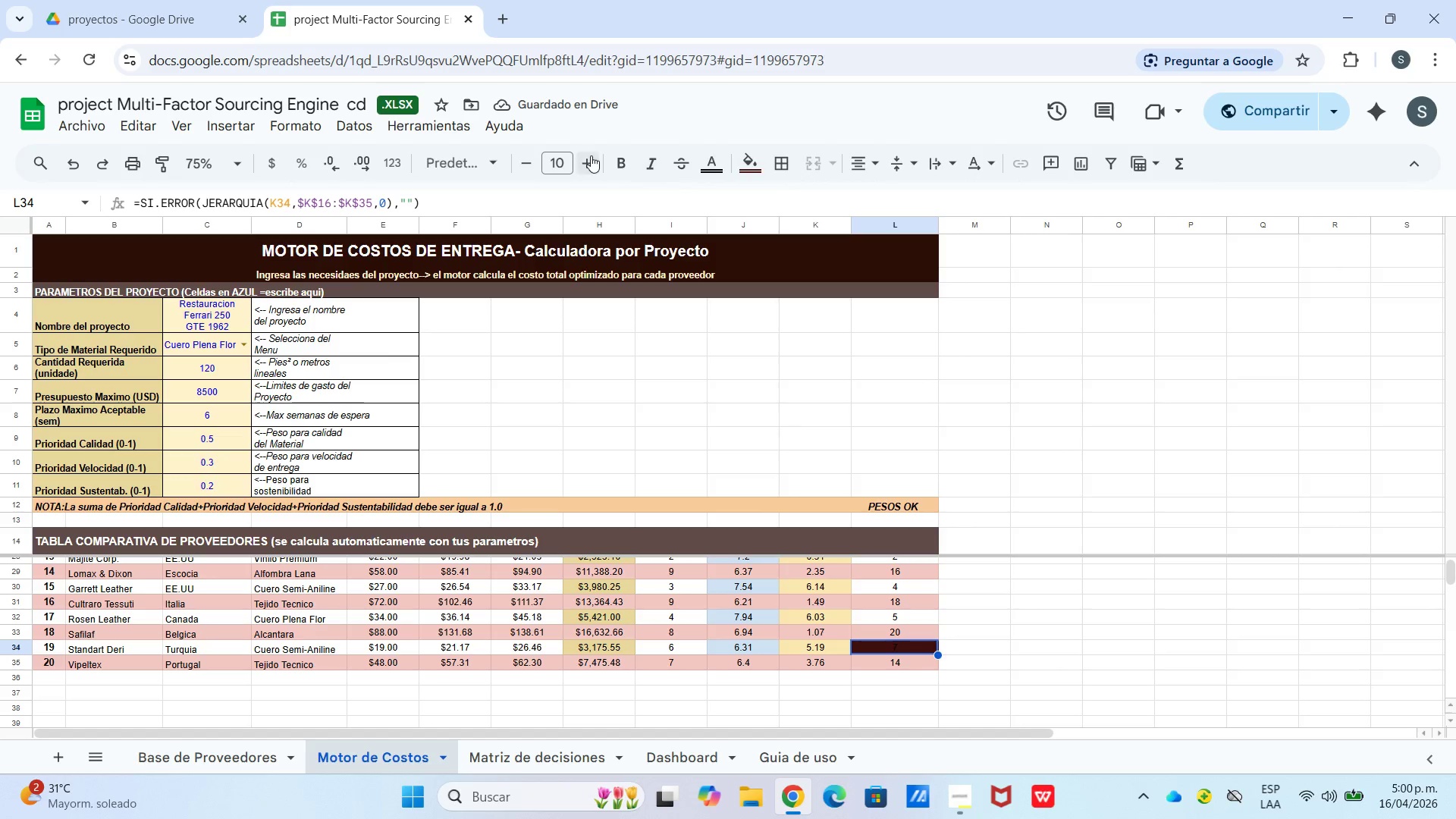 
wait(6.31)
 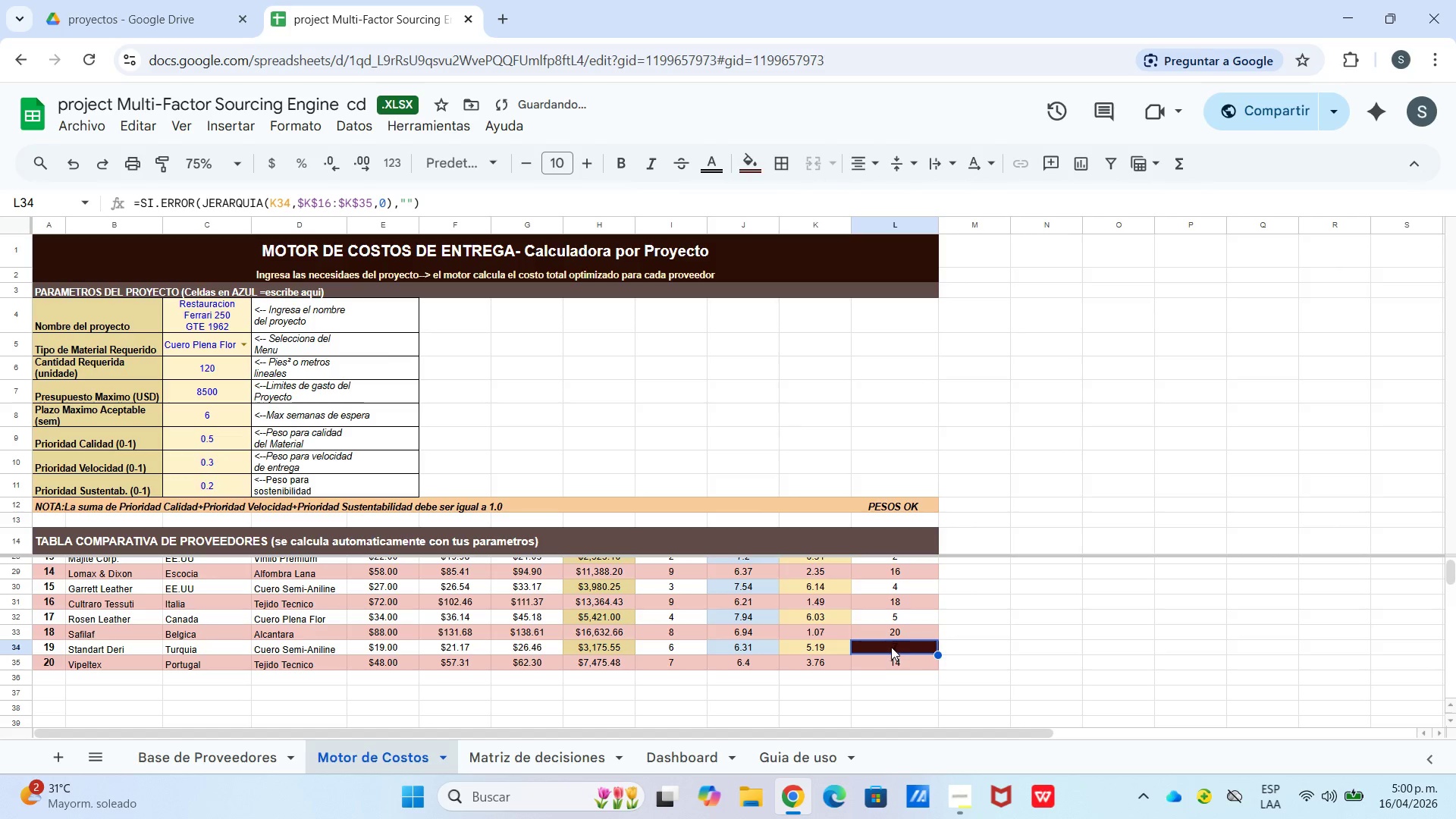 
left_click([904, 227])
 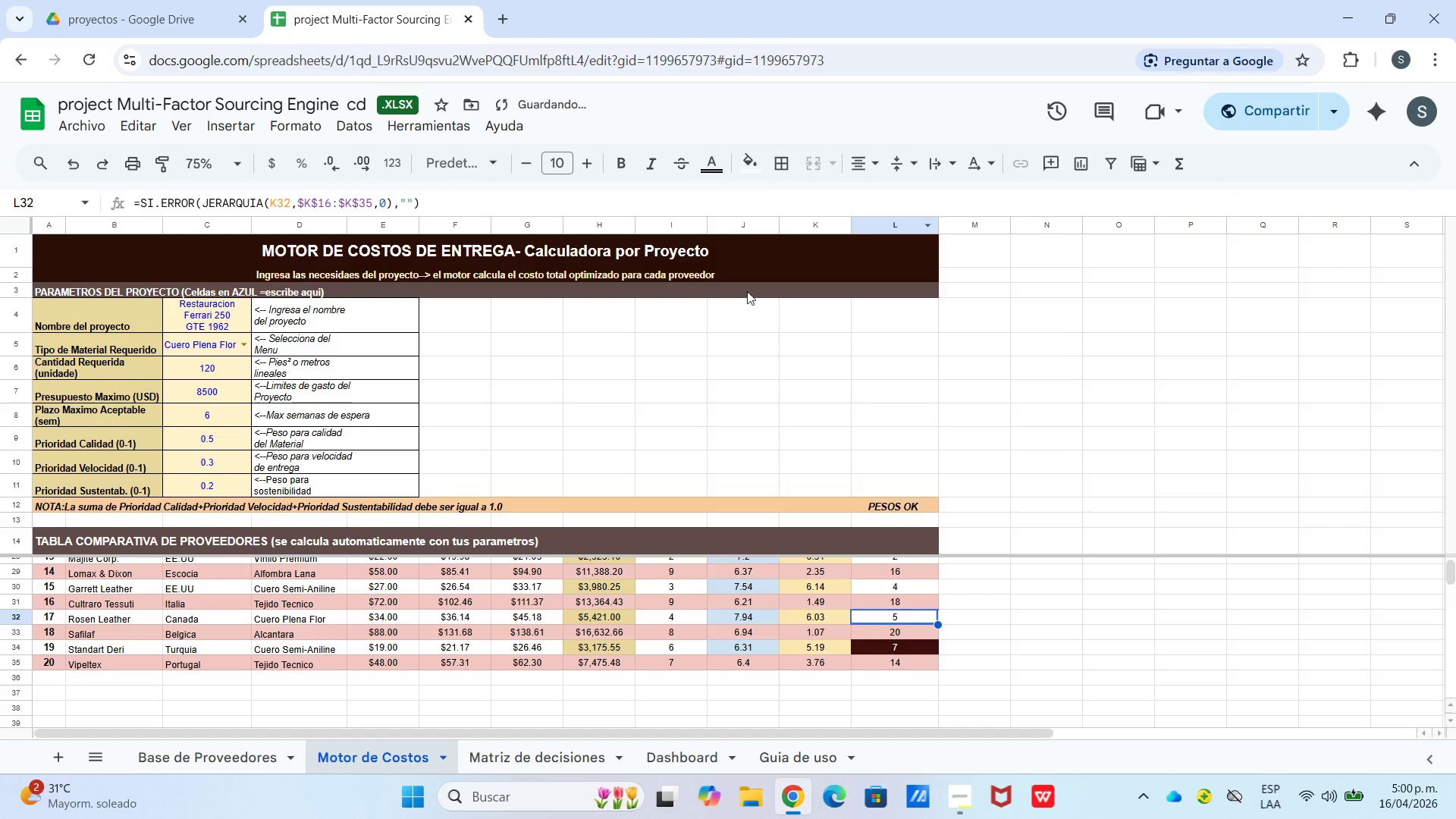 
left_click([751, 168])
 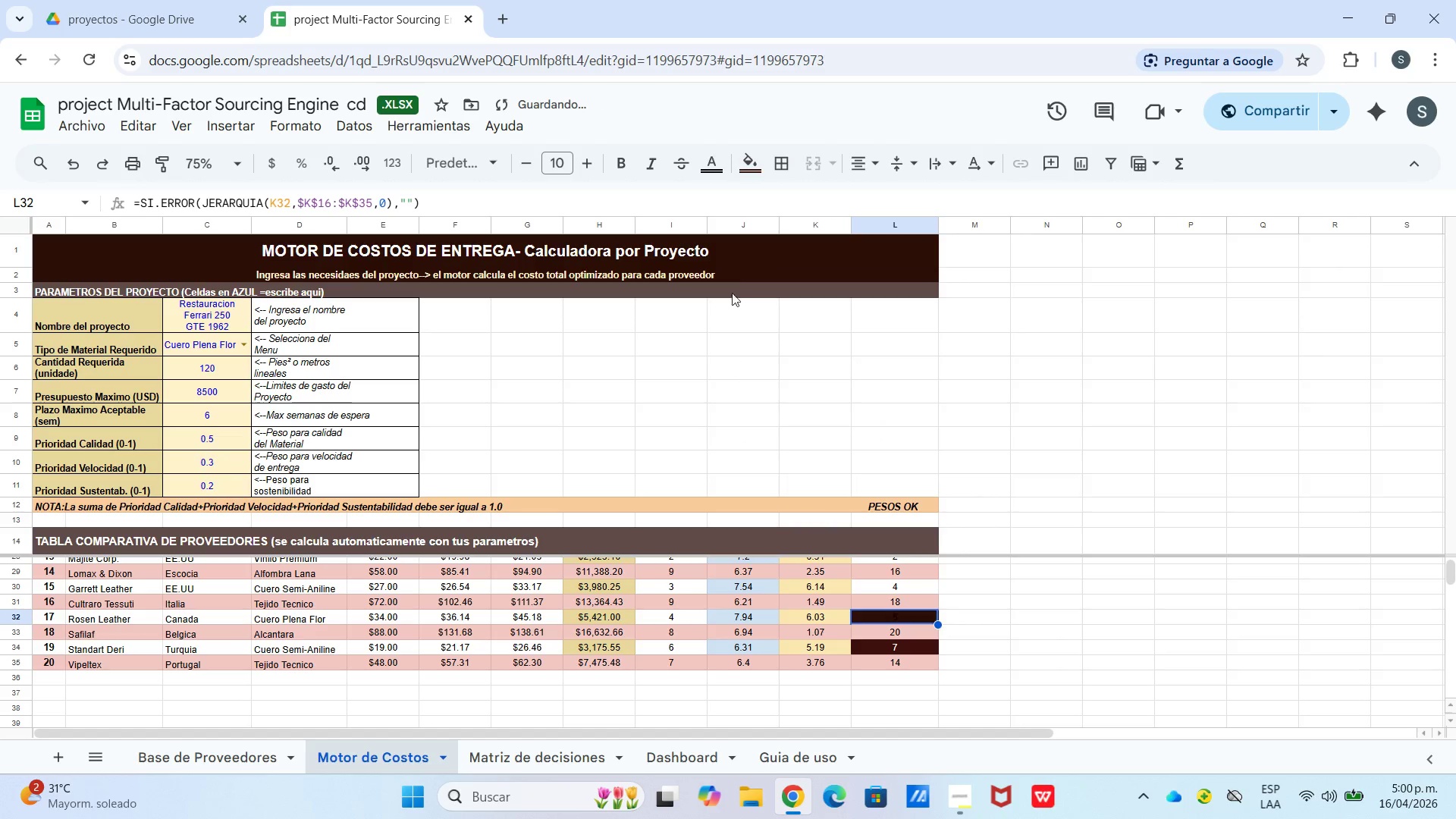 
left_click([719, 165])
 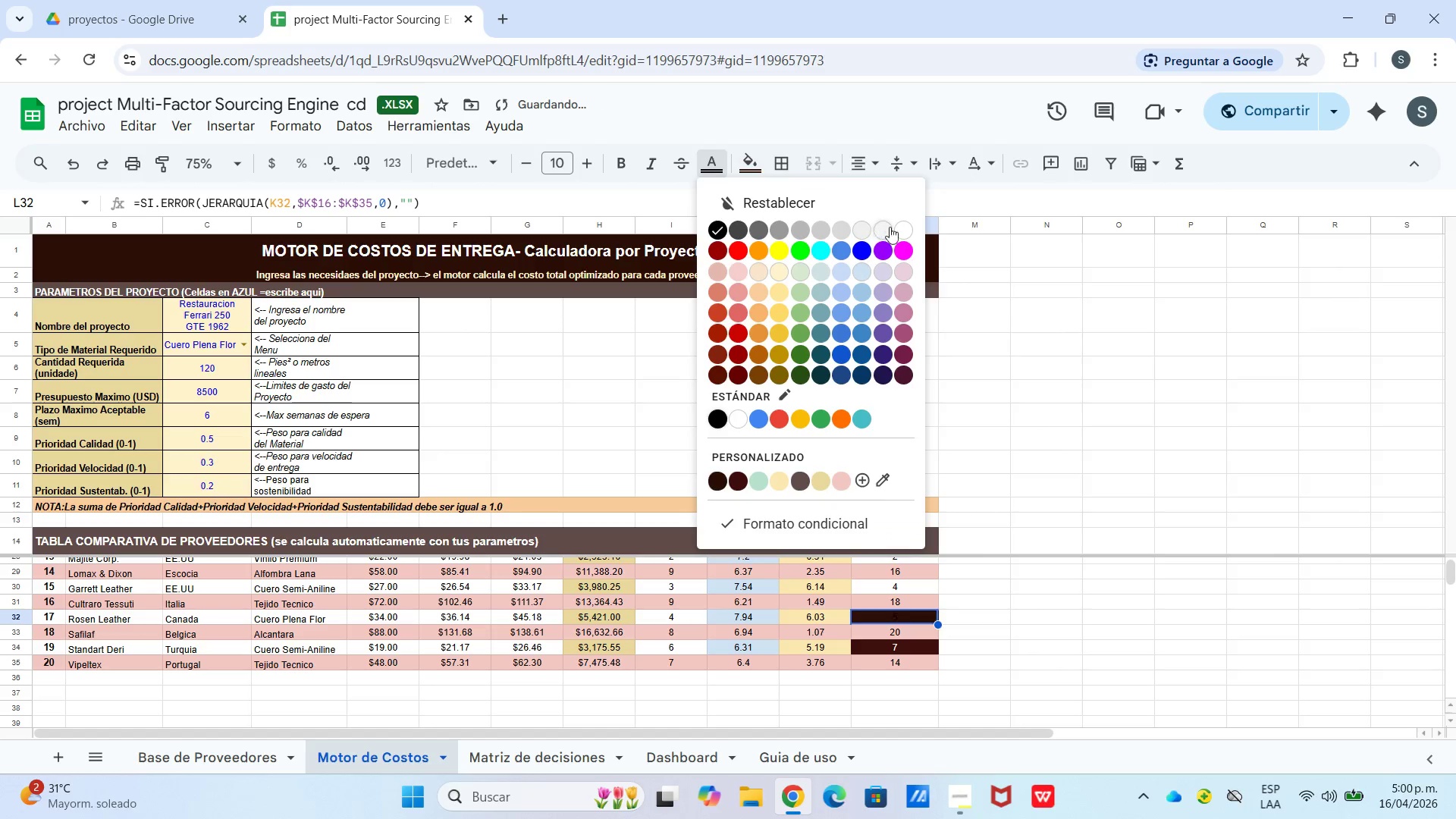 
left_click_drag(start_coordinate=[898, 228], to_coordinate=[898, 234])
 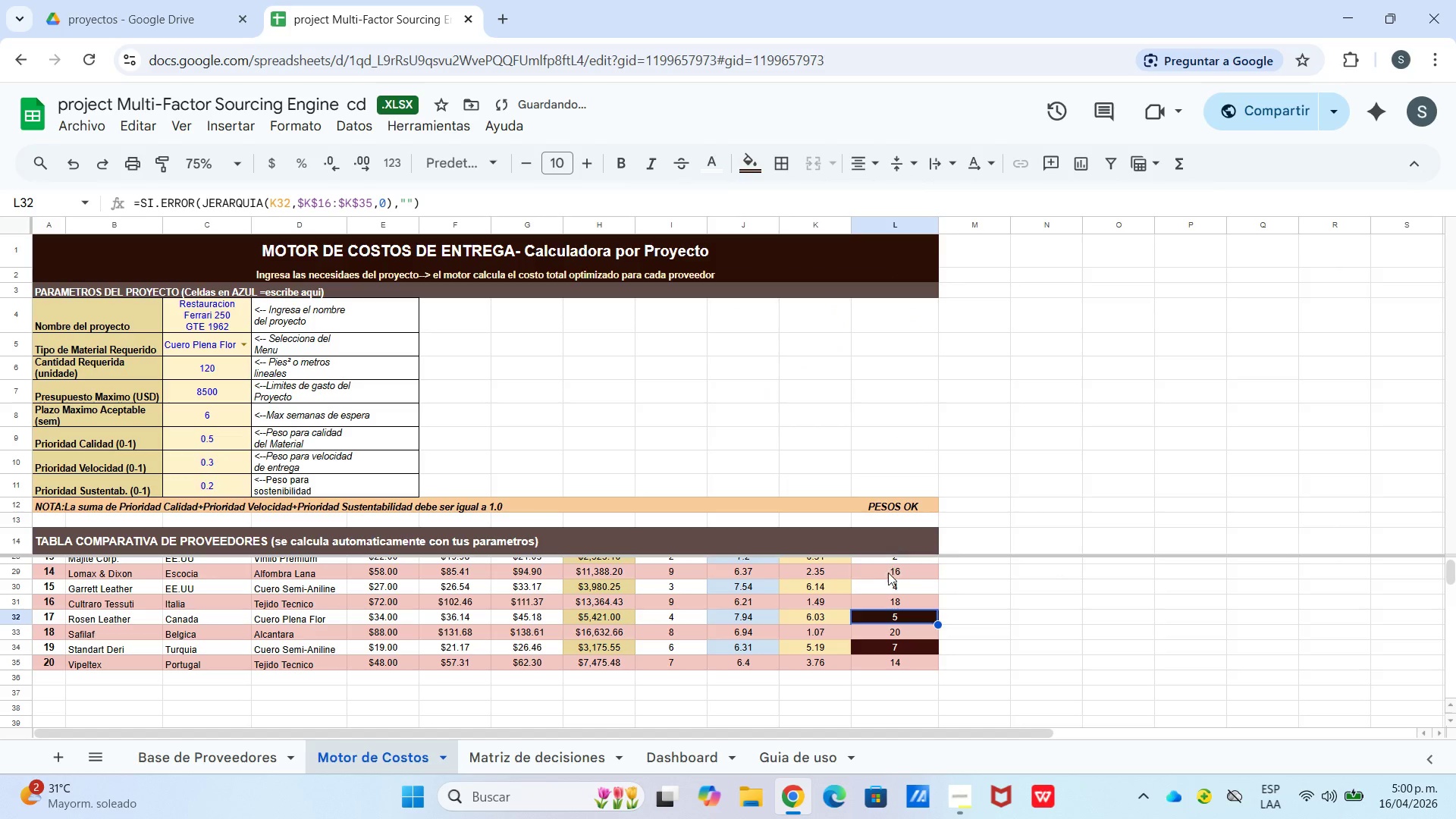 
left_click([888, 585])
 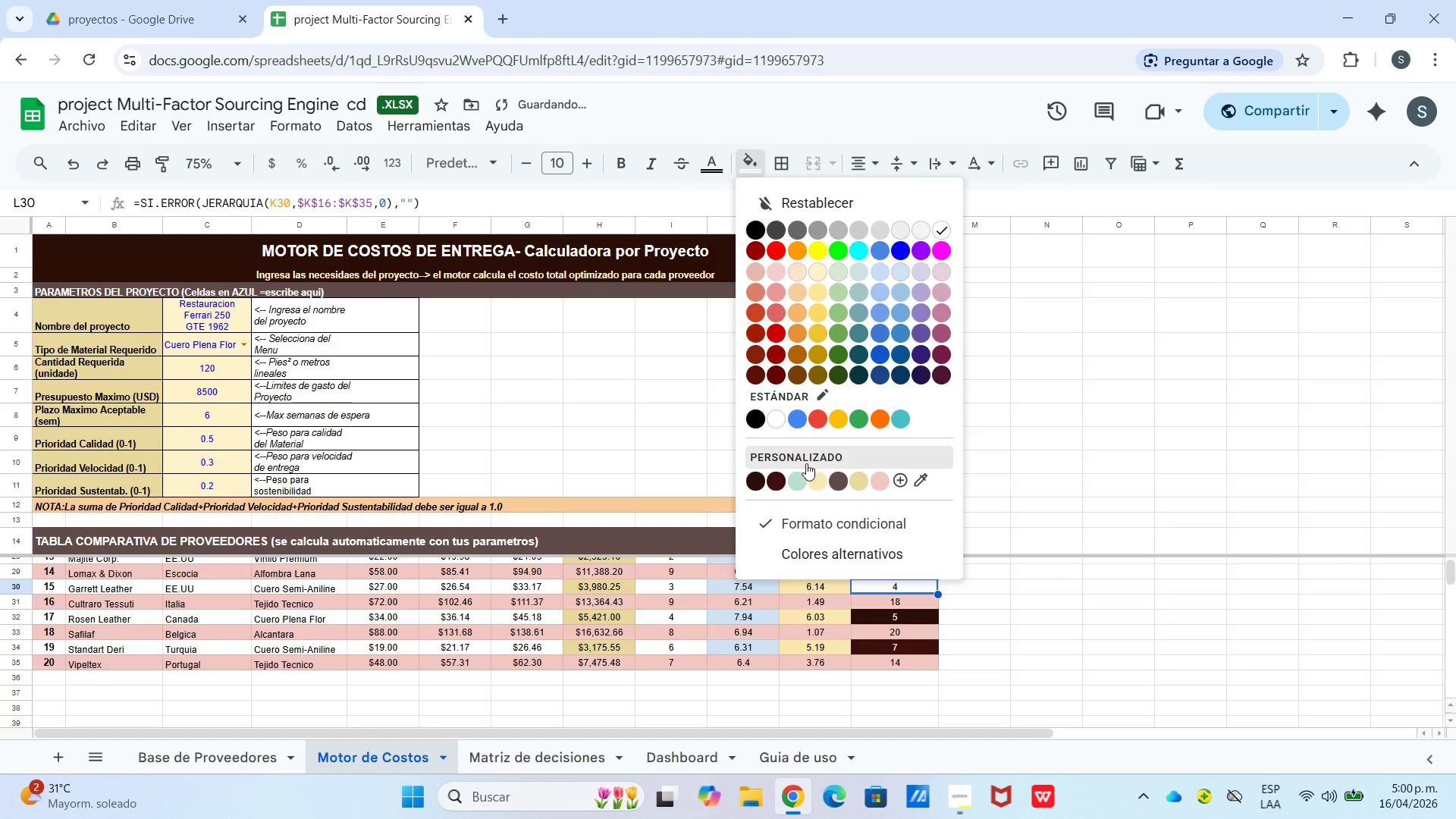 
left_click([764, 480])
 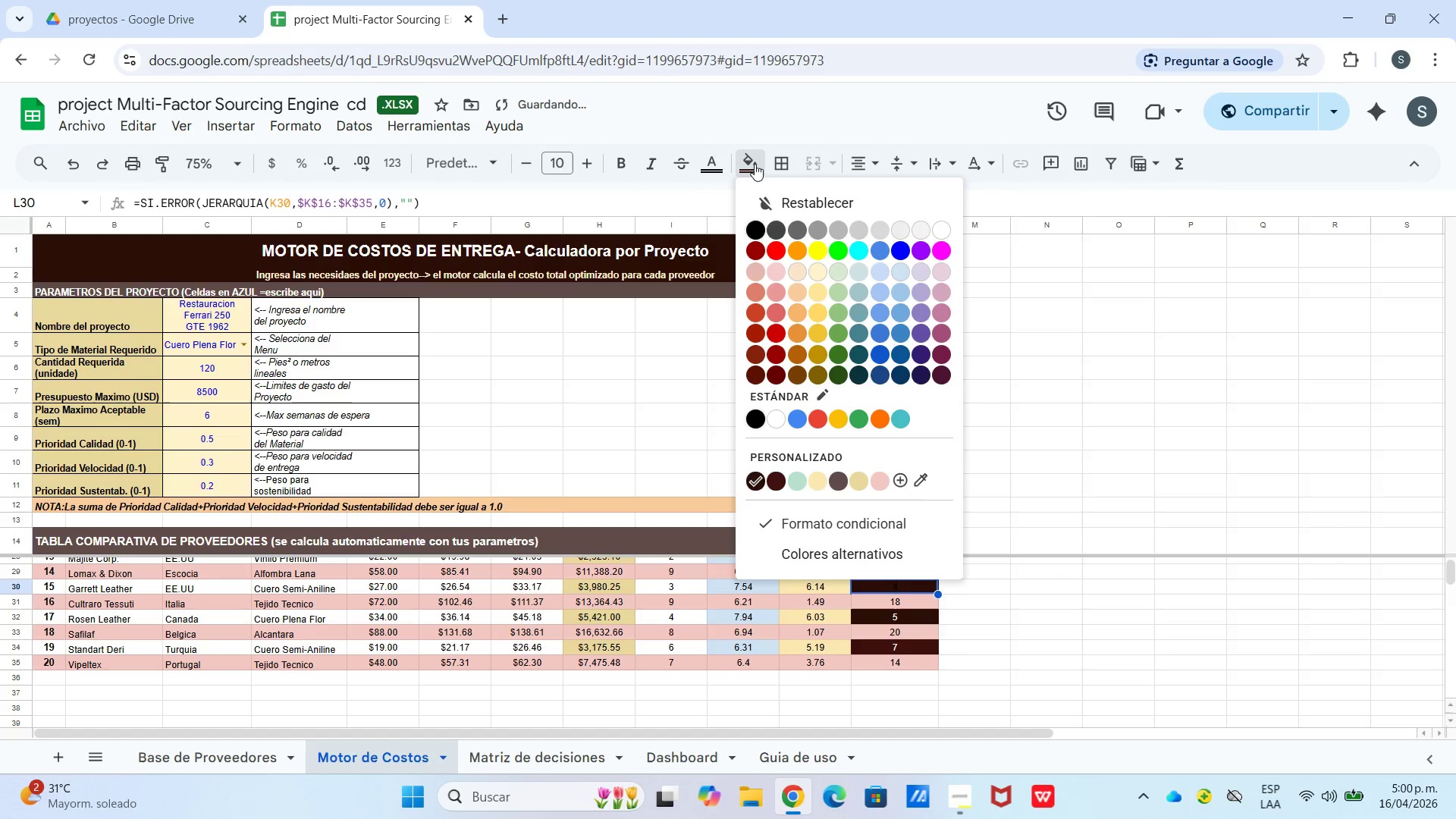 
left_click([782, 474])
 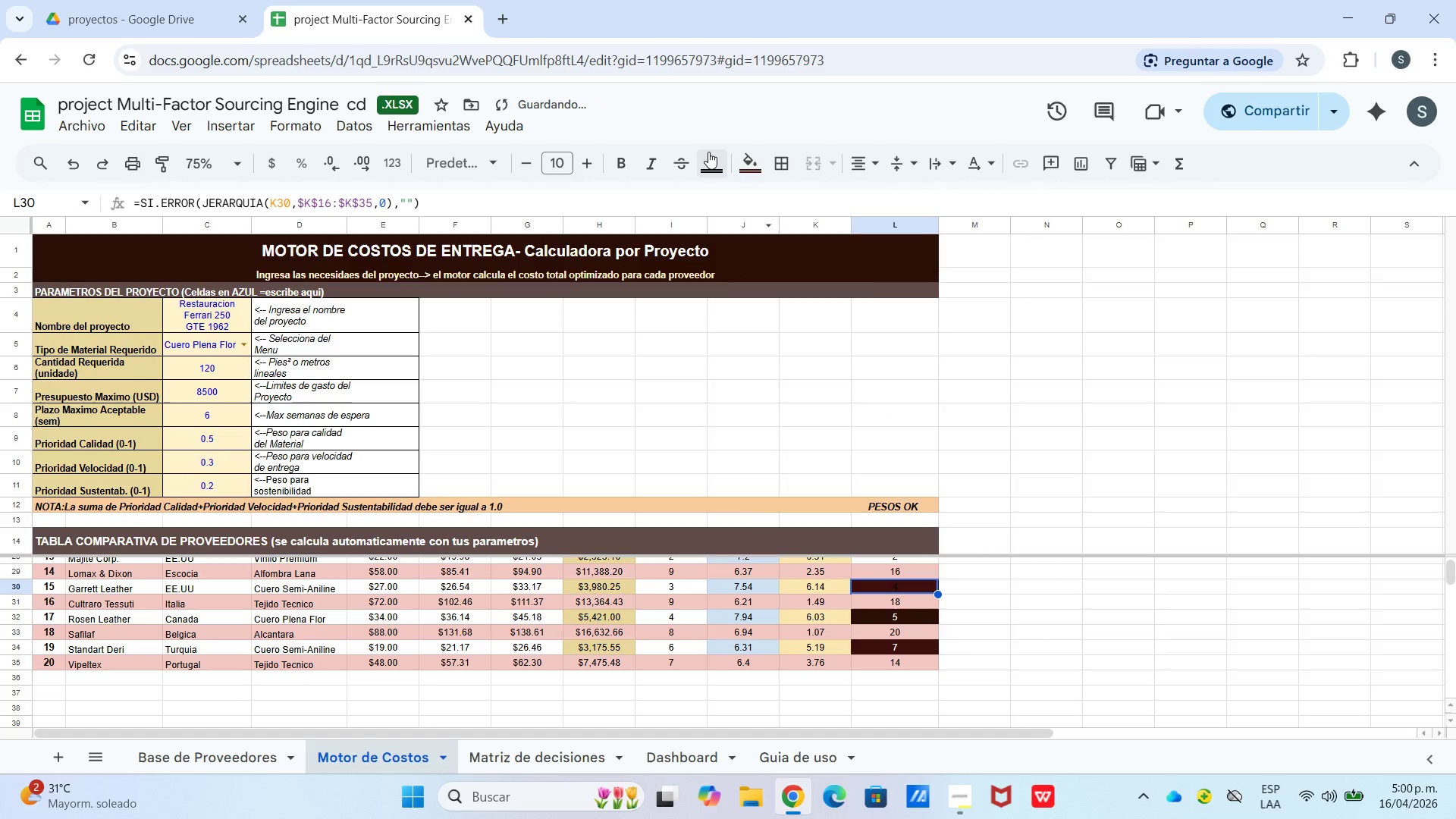 
left_click([708, 152])
 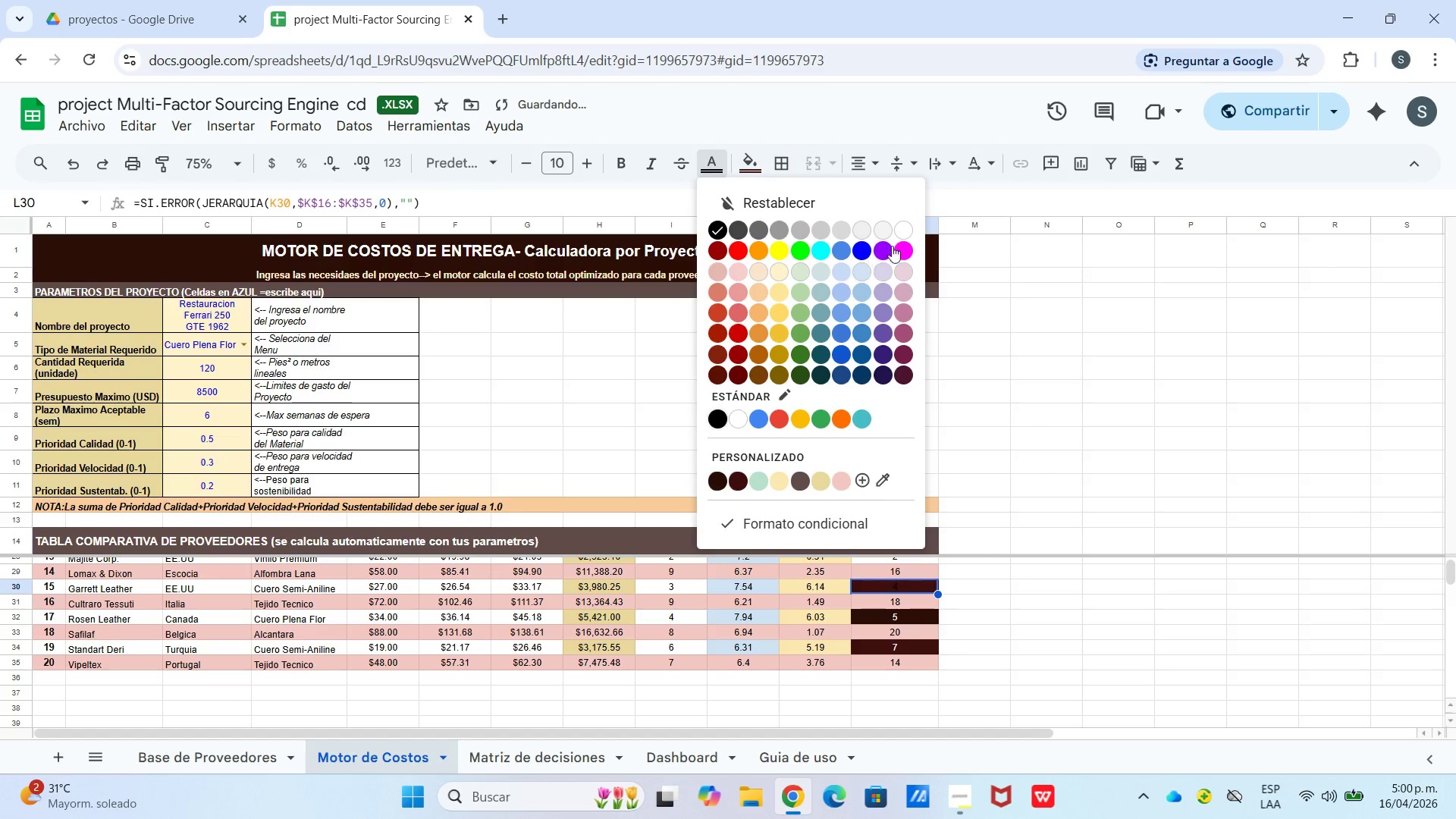 
left_click([907, 231])
 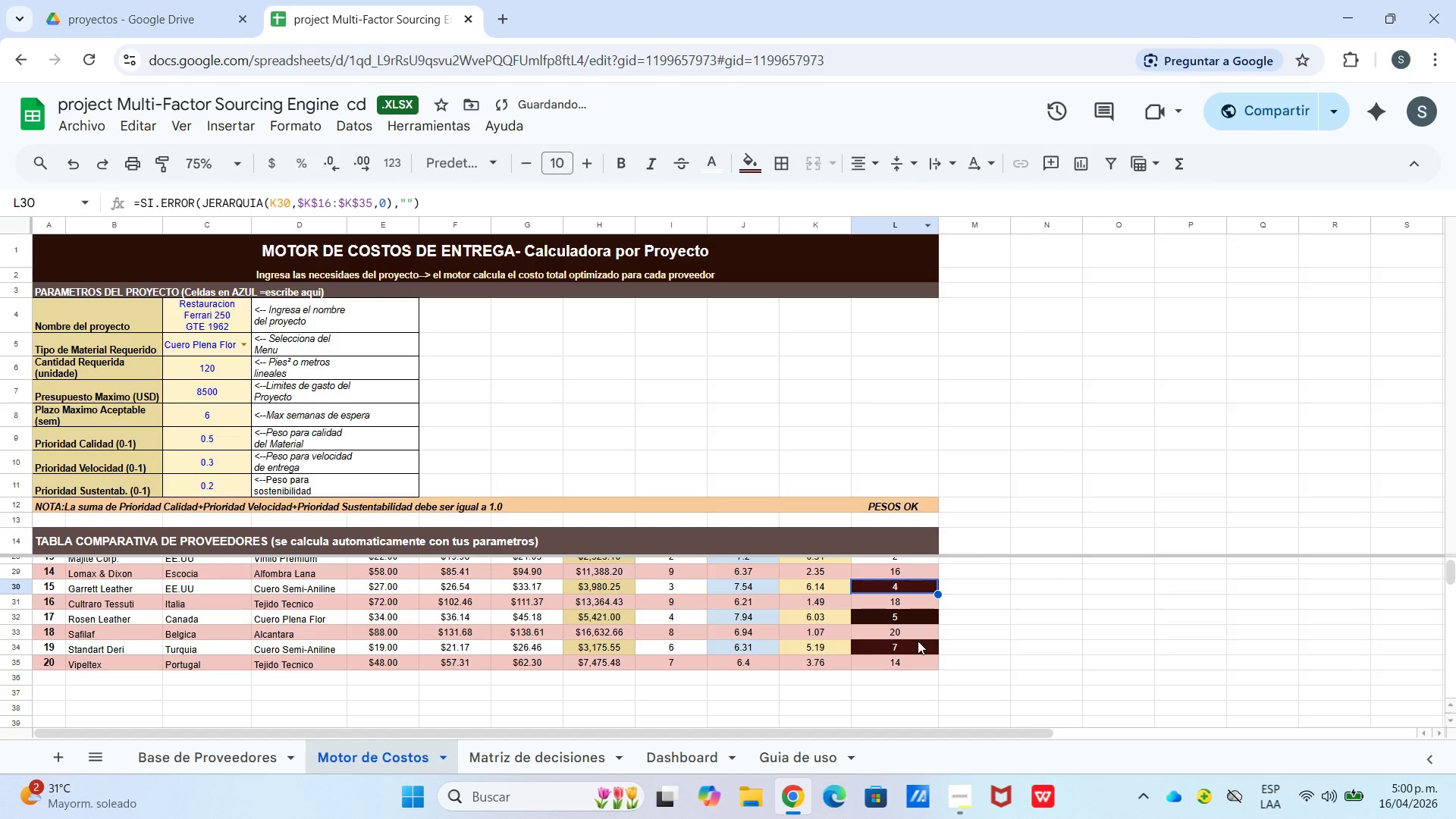 
scroll: coordinate [918, 641], scroll_direction: up, amount: 1.0
 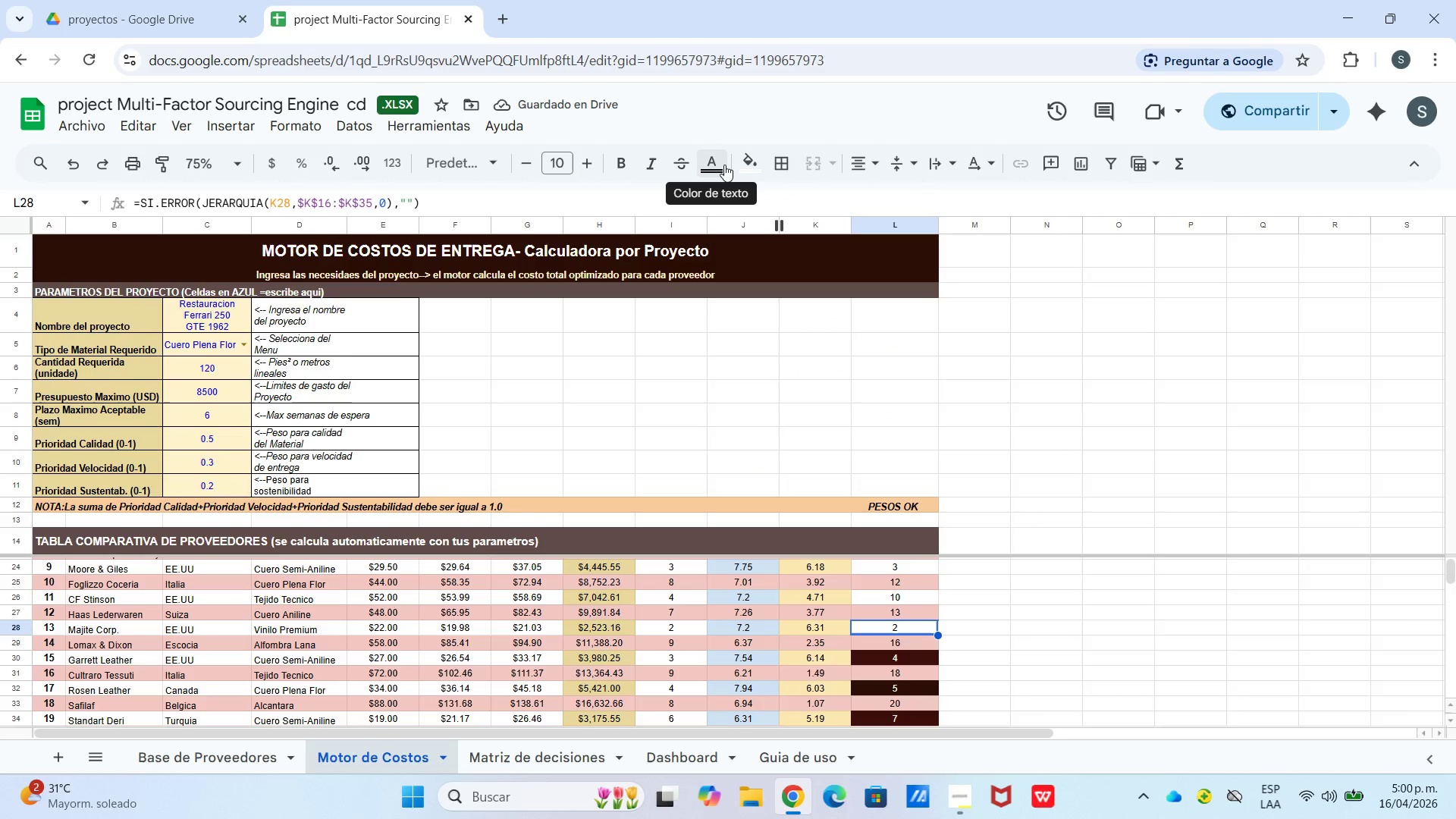 
left_click([736, 159])
 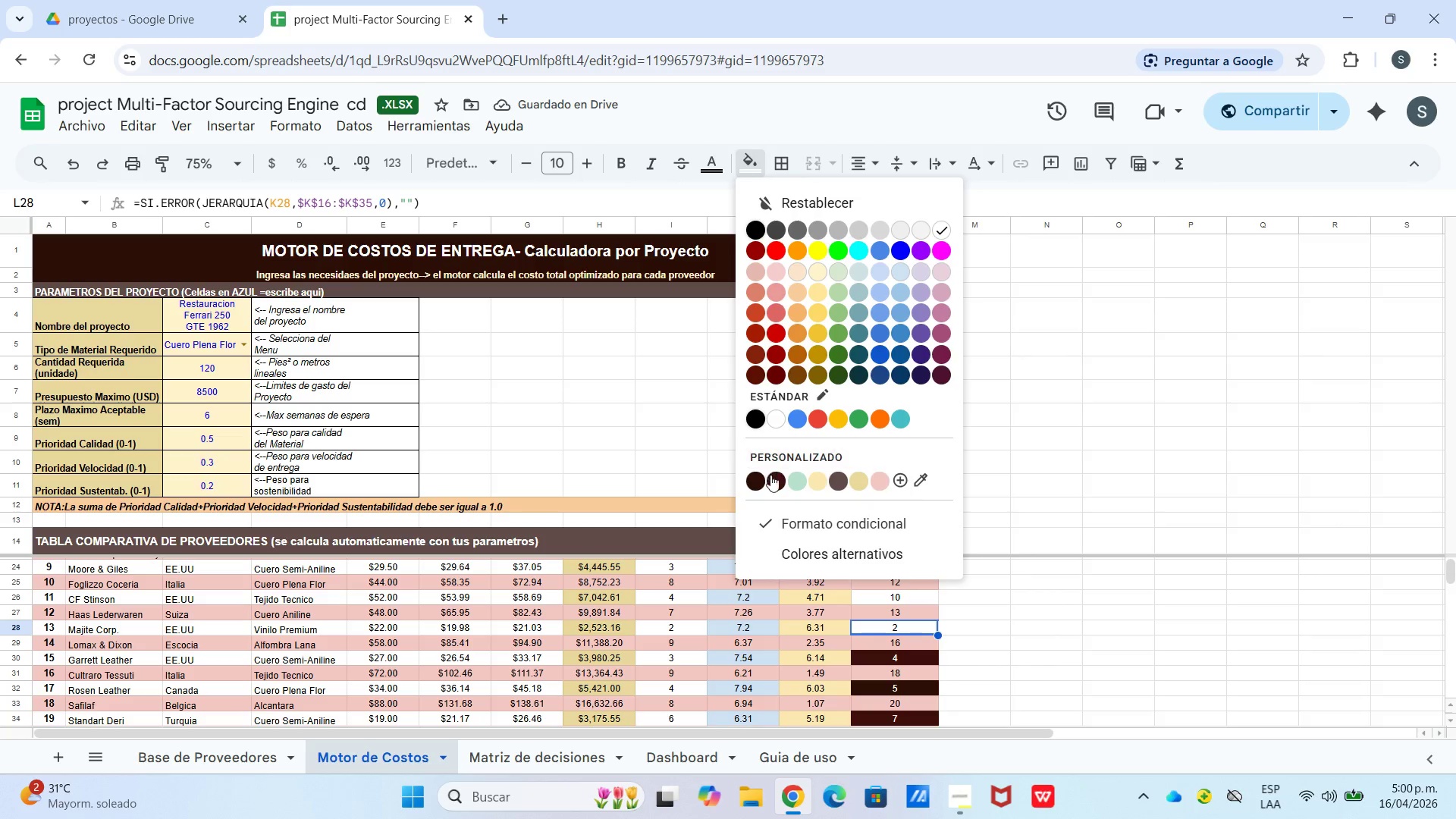 
left_click_drag(start_coordinate=[775, 478], to_coordinate=[772, 467])
 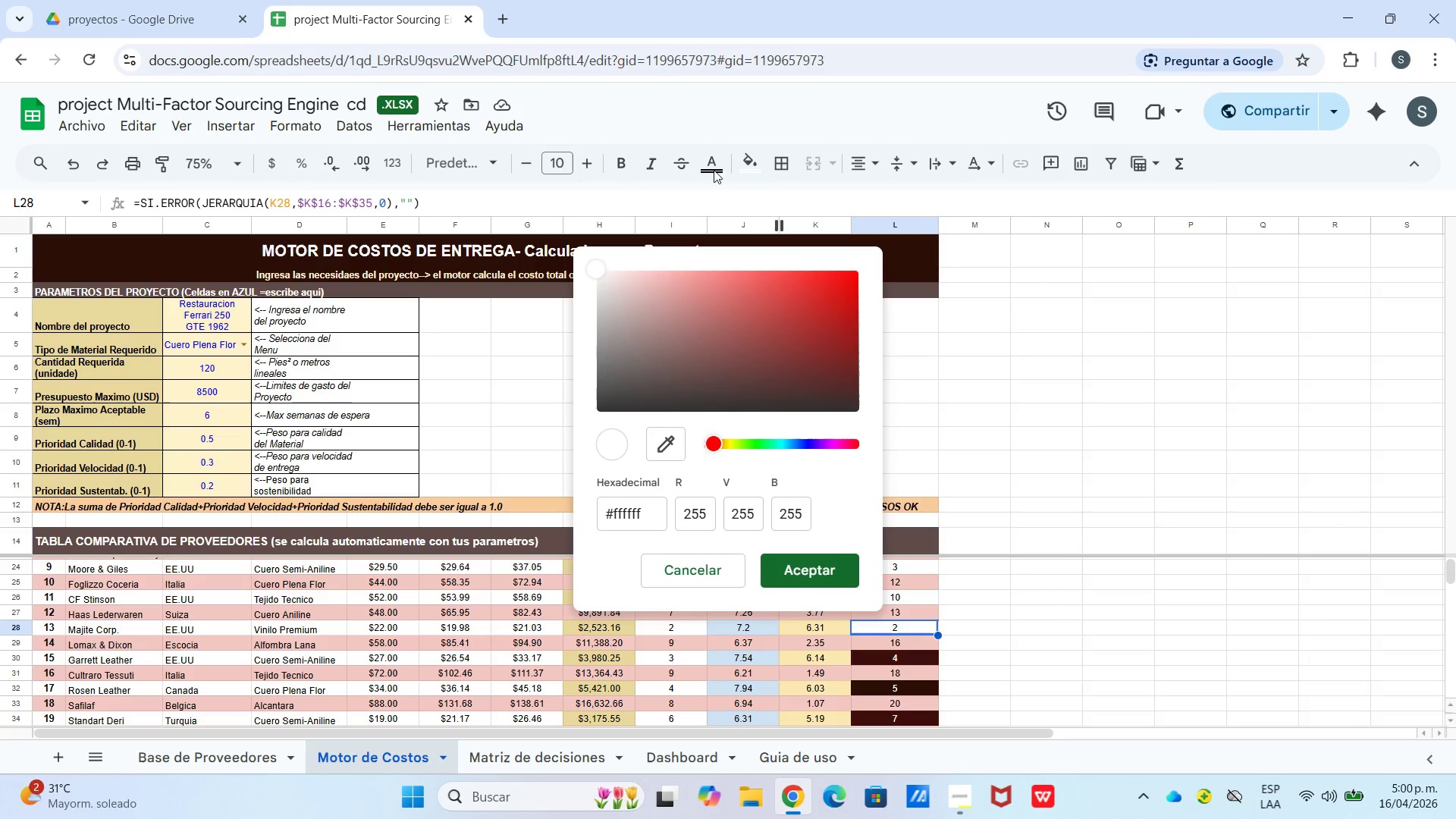 
left_click([722, 170])
 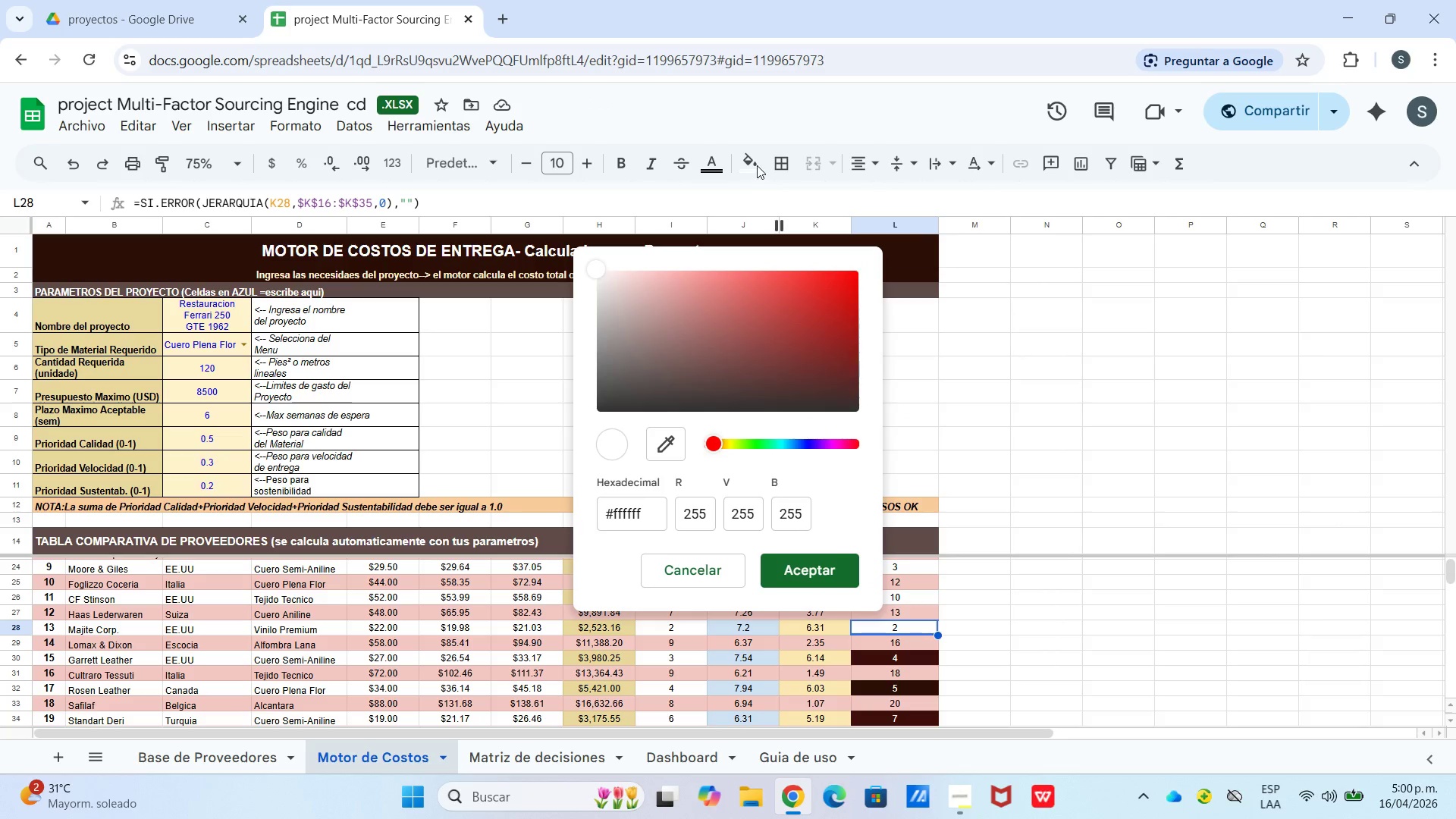 
left_click([757, 165])
 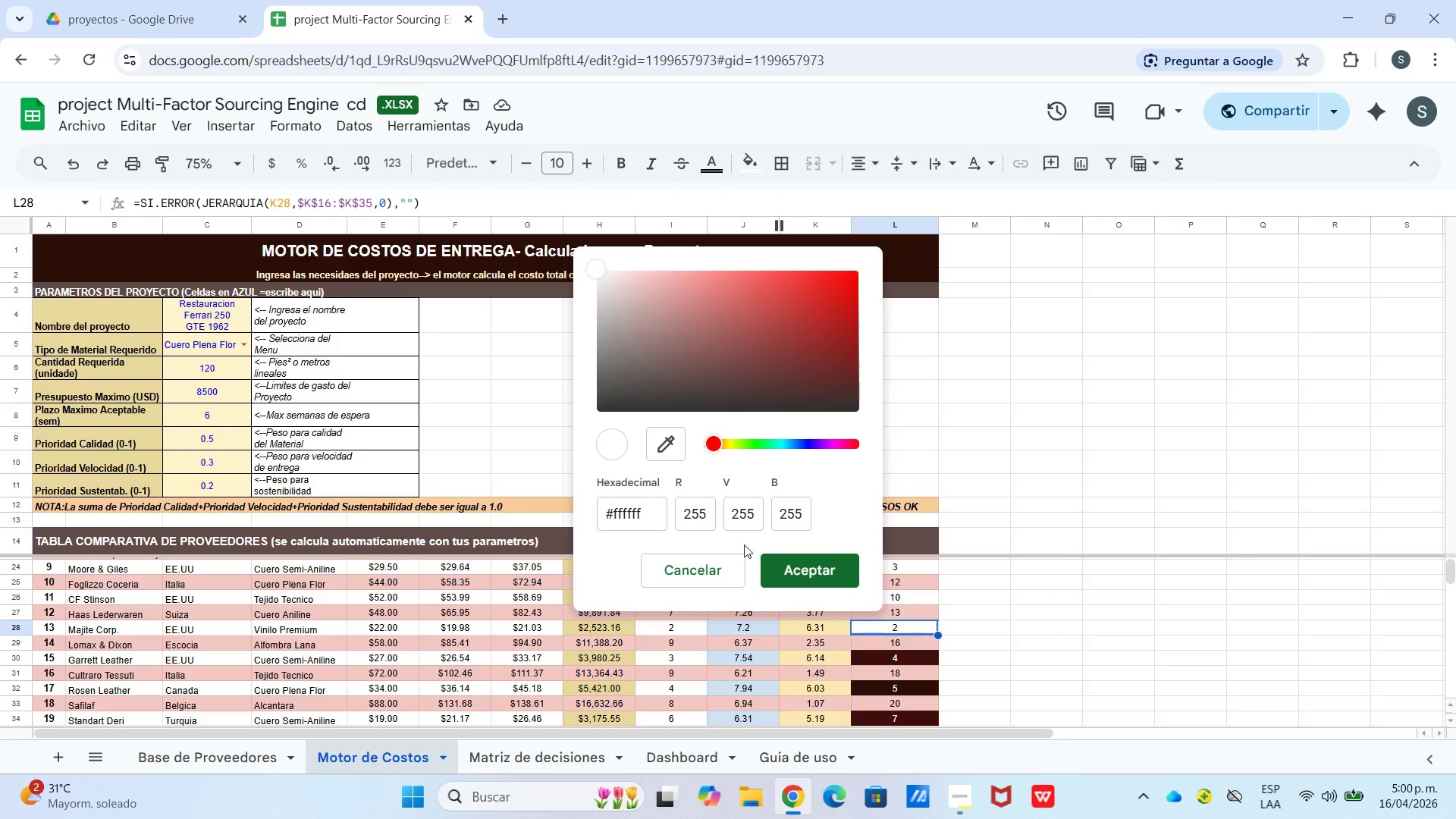 
left_click([726, 582])
 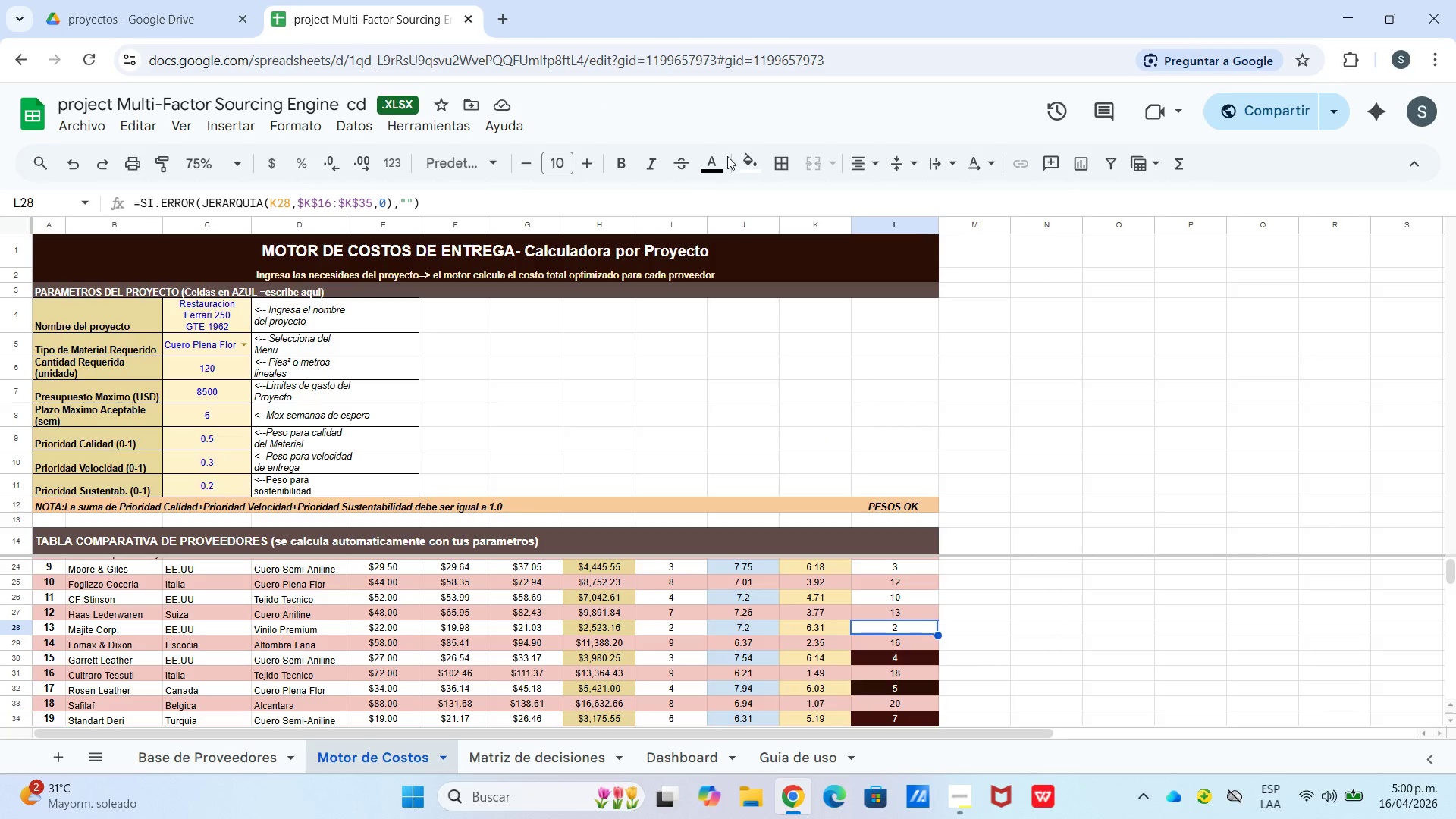 
left_click_drag(start_coordinate=[750, 157], to_coordinate=[755, 165])
 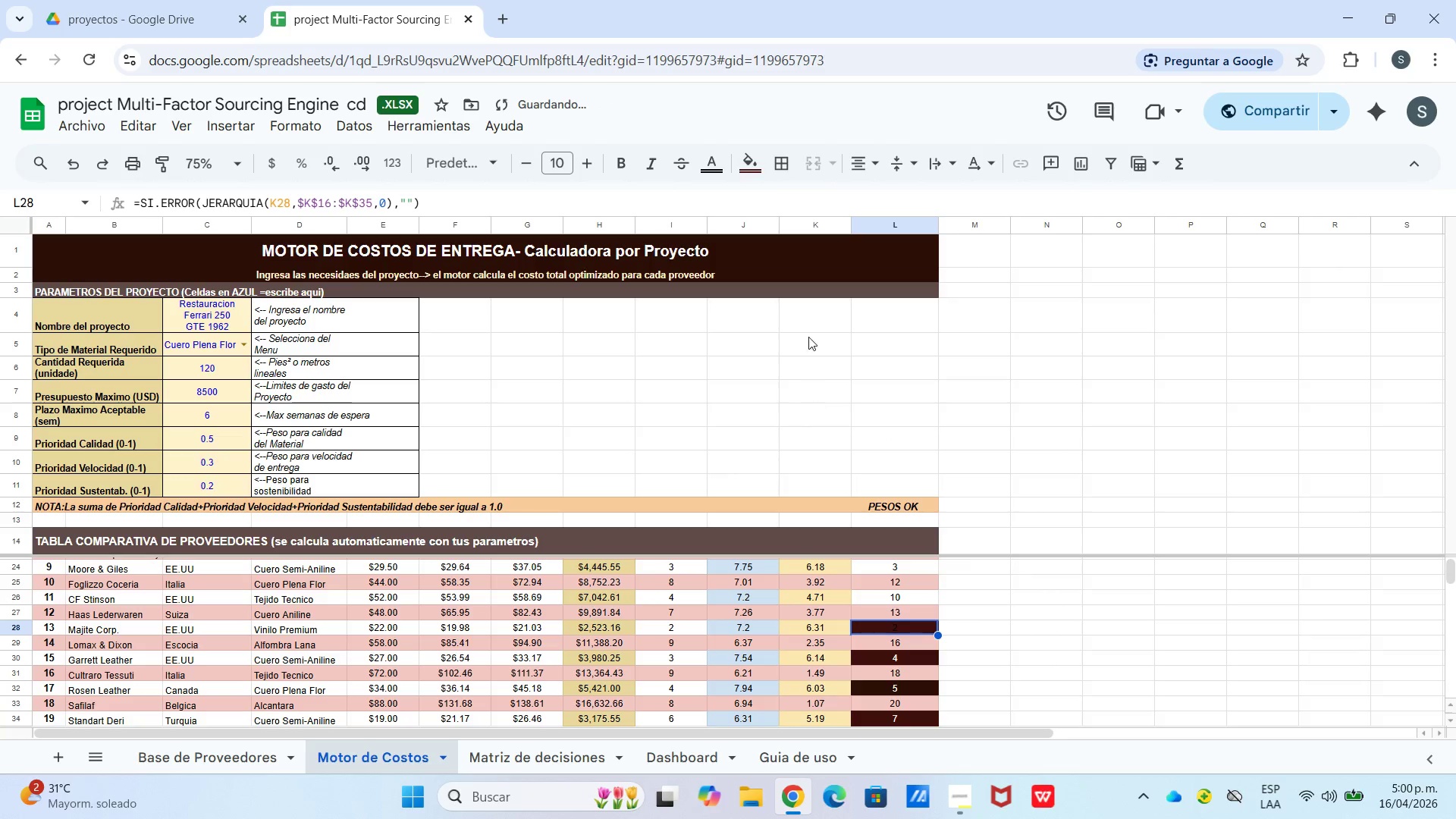 
left_click_drag(start_coordinate=[710, 174], to_coordinate=[715, 177])
 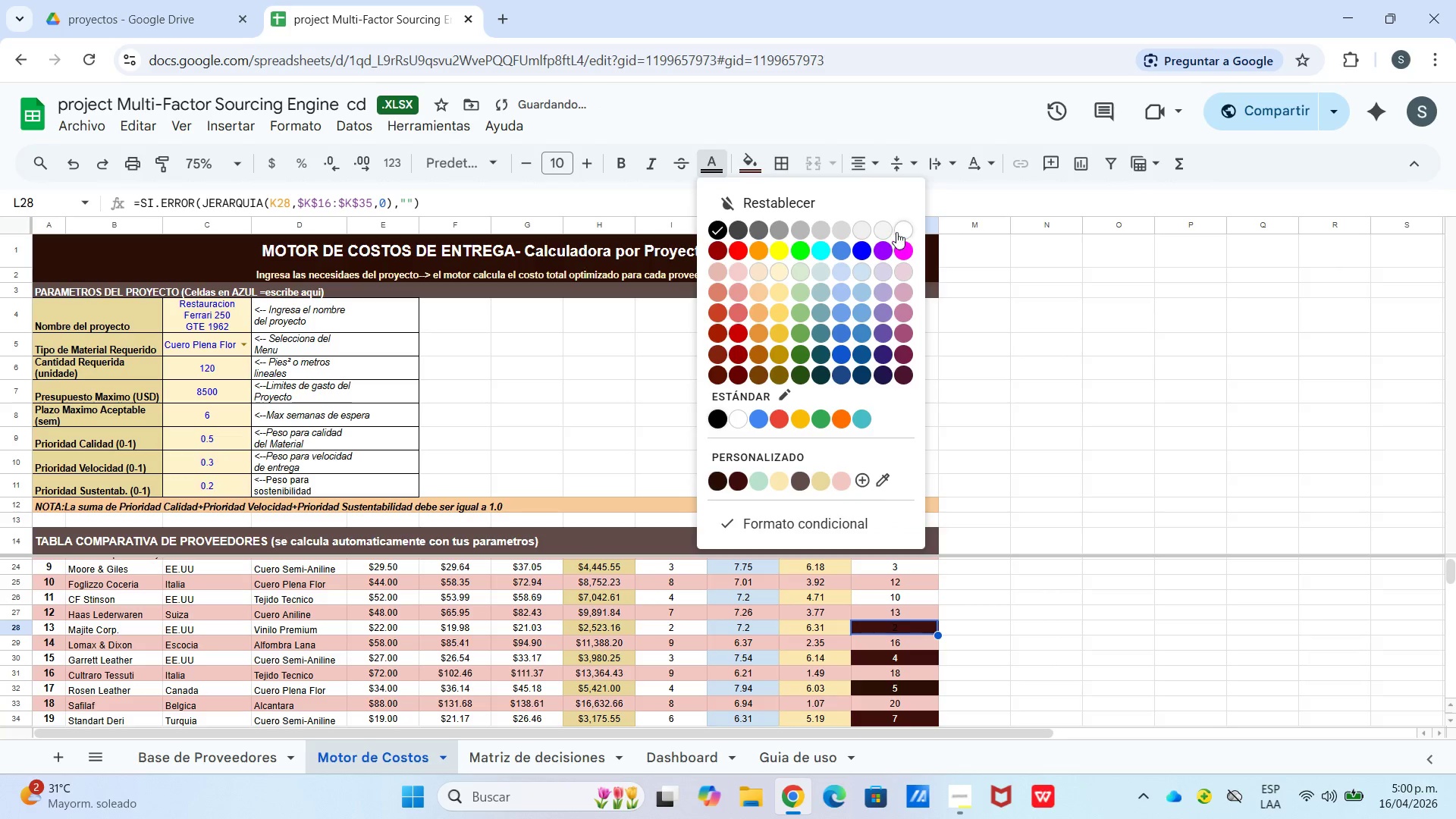 
left_click([902, 229])
 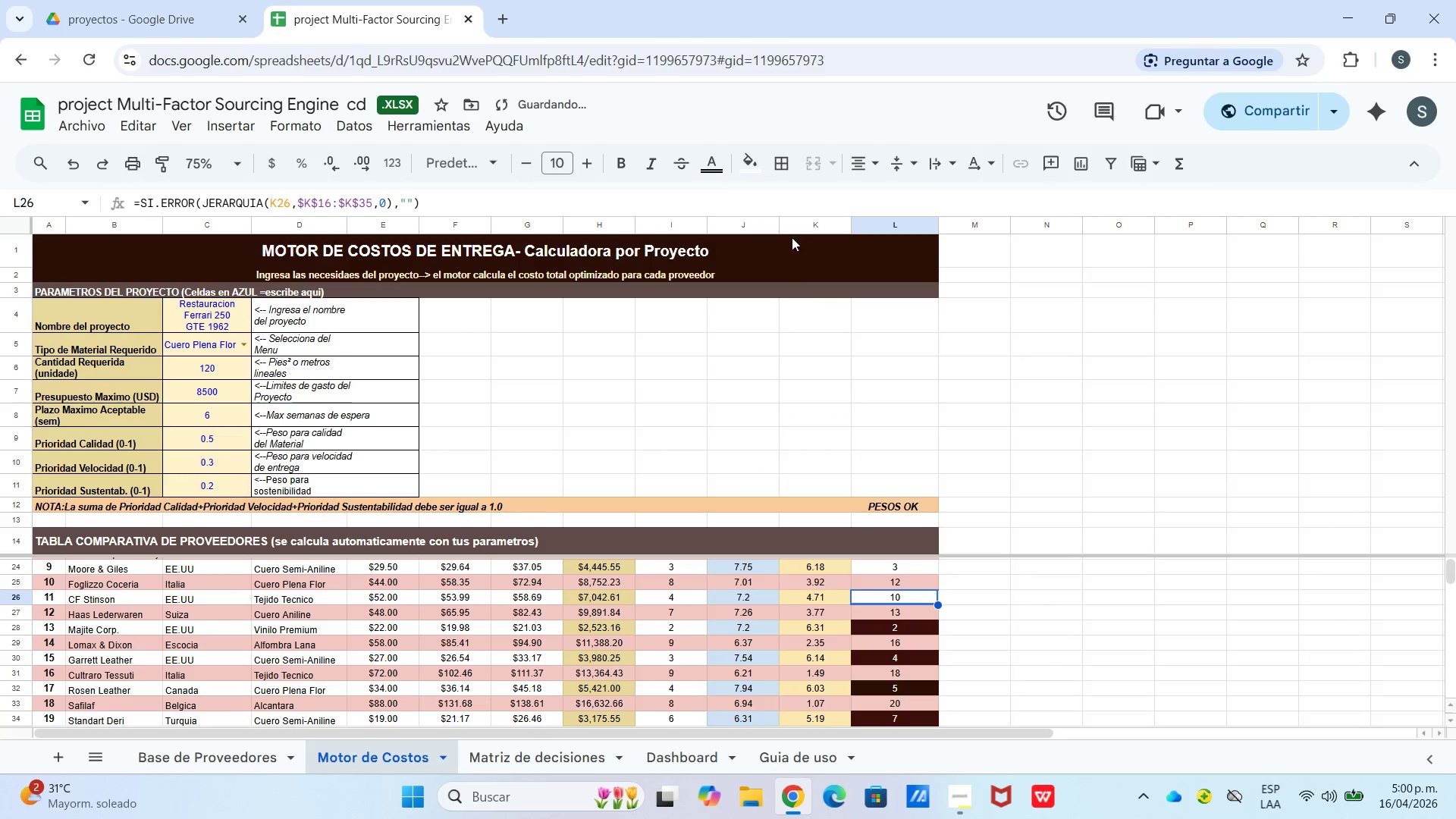 
left_click_drag(start_coordinate=[737, 151], to_coordinate=[741, 151])
 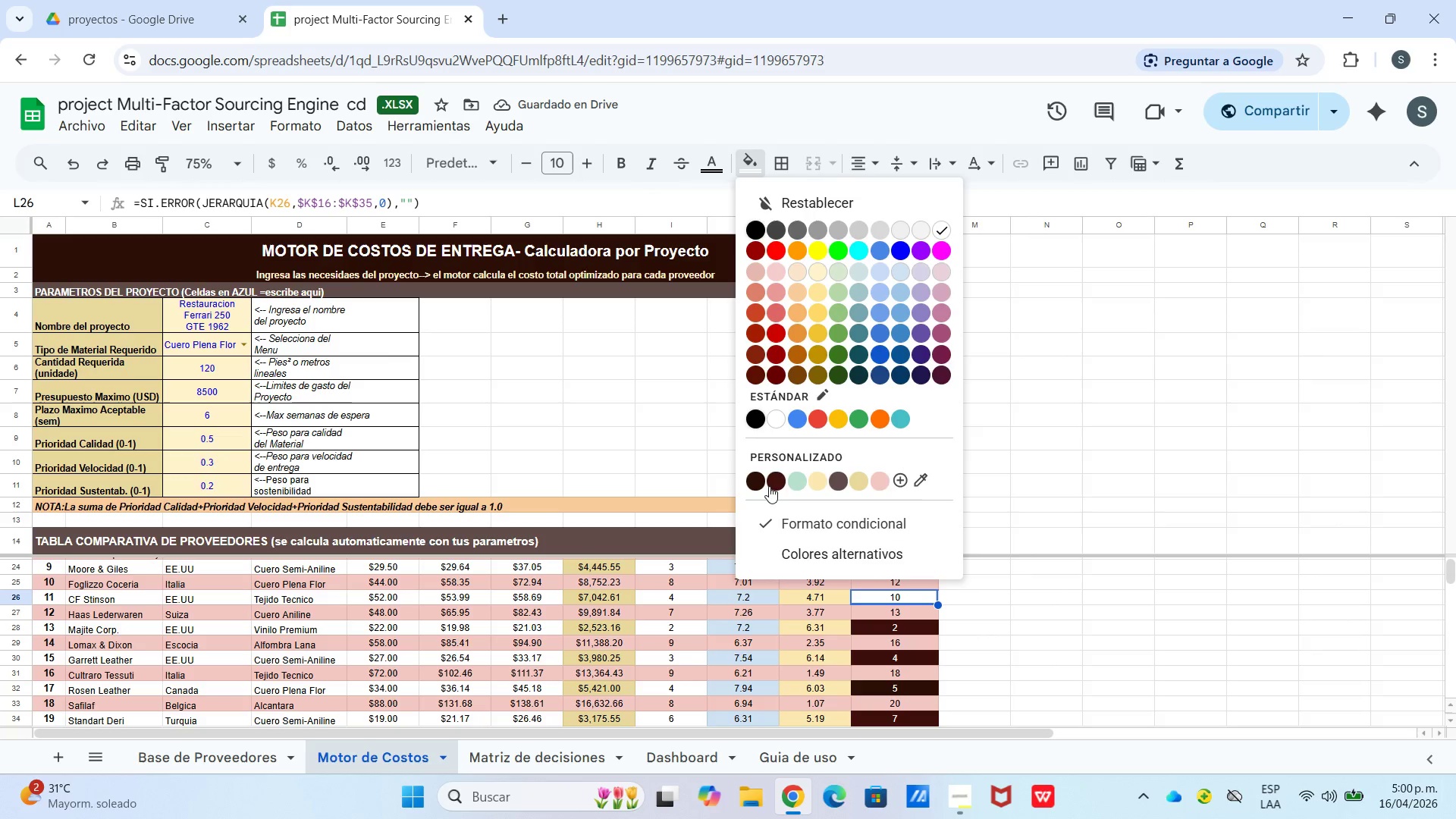 
left_click([772, 479])
 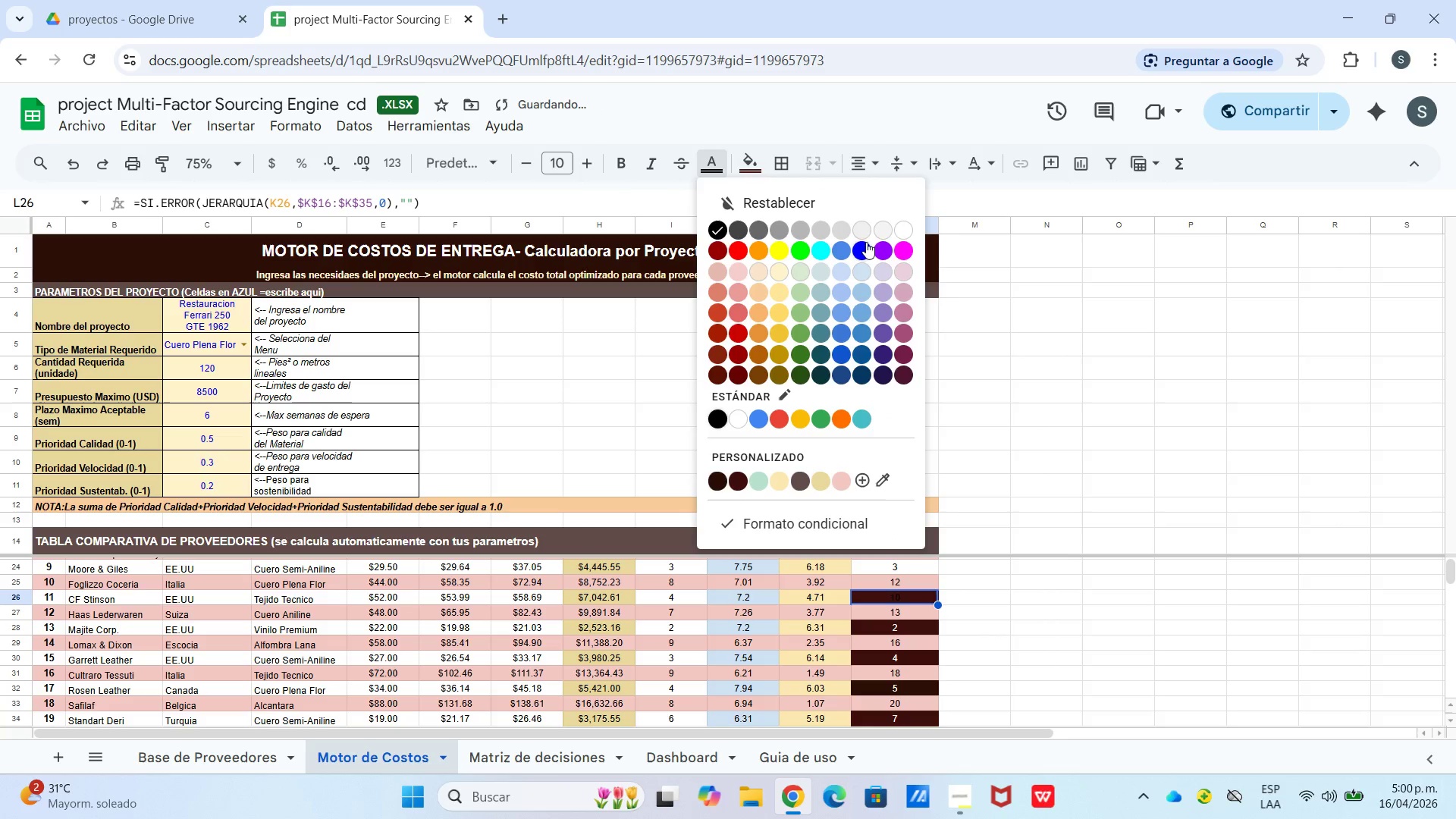 
left_click_drag(start_coordinate=[899, 226], to_coordinate=[899, 231])
 